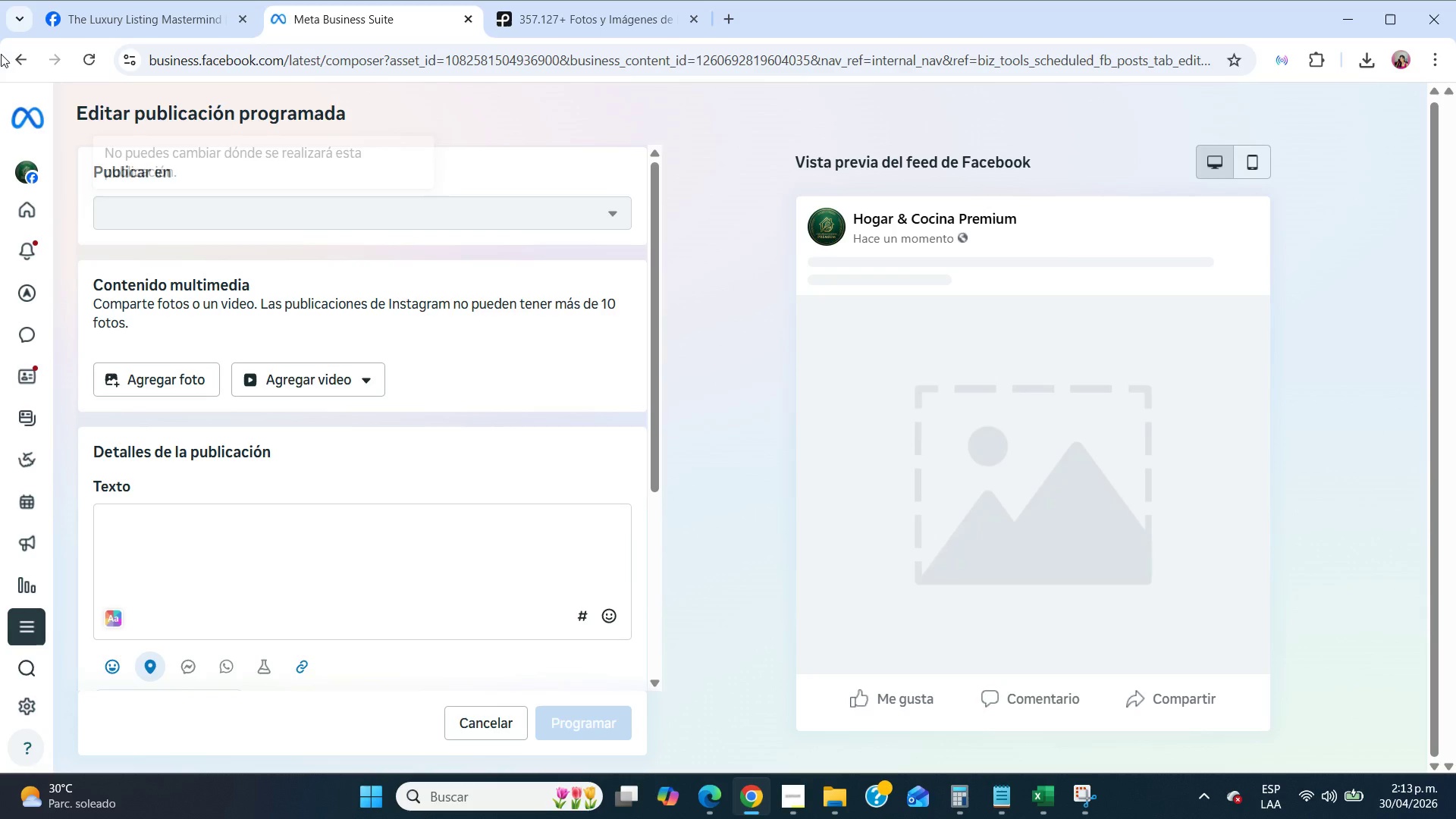 
left_click([8, 52])
 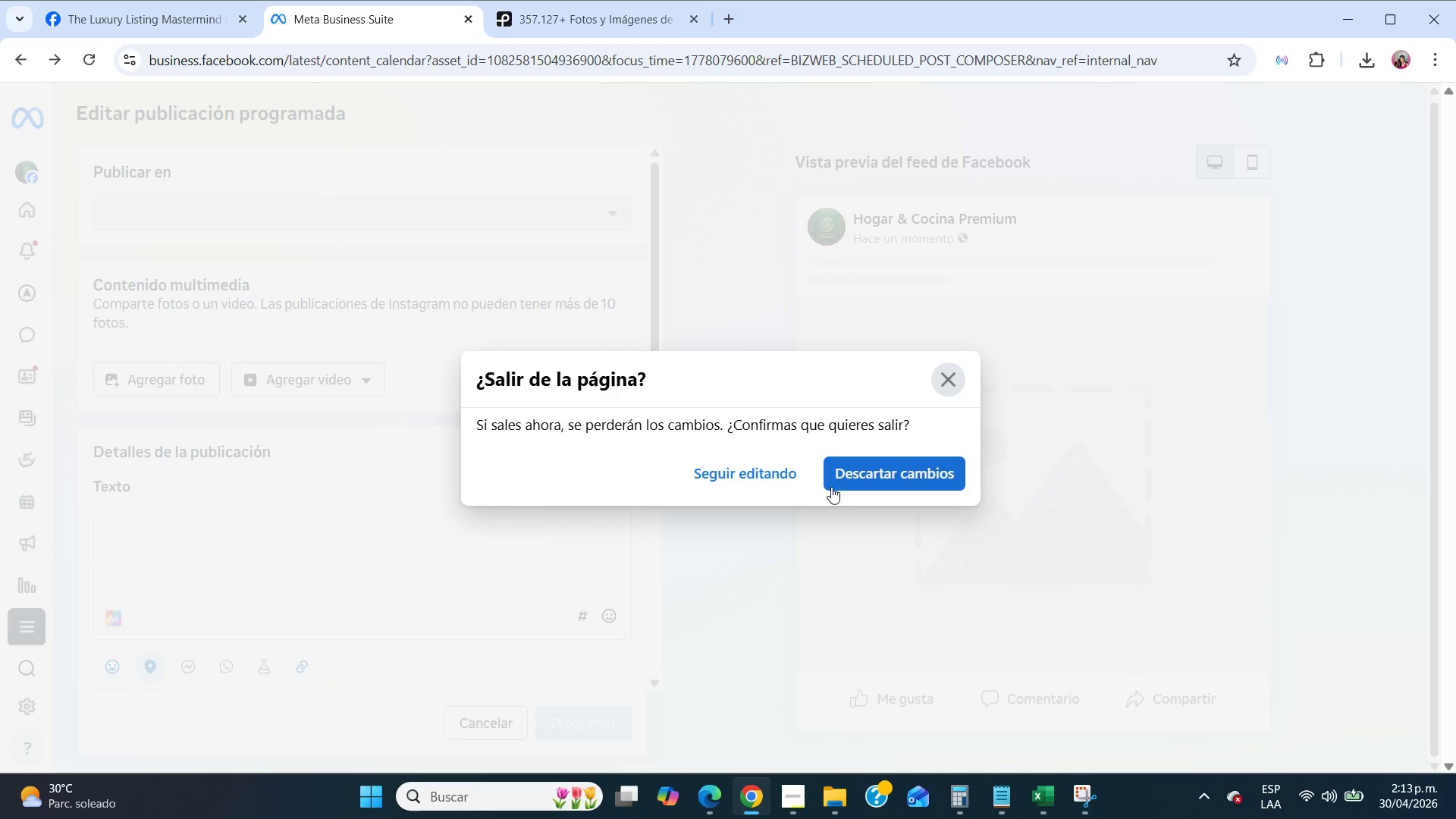 
left_click([866, 480])
 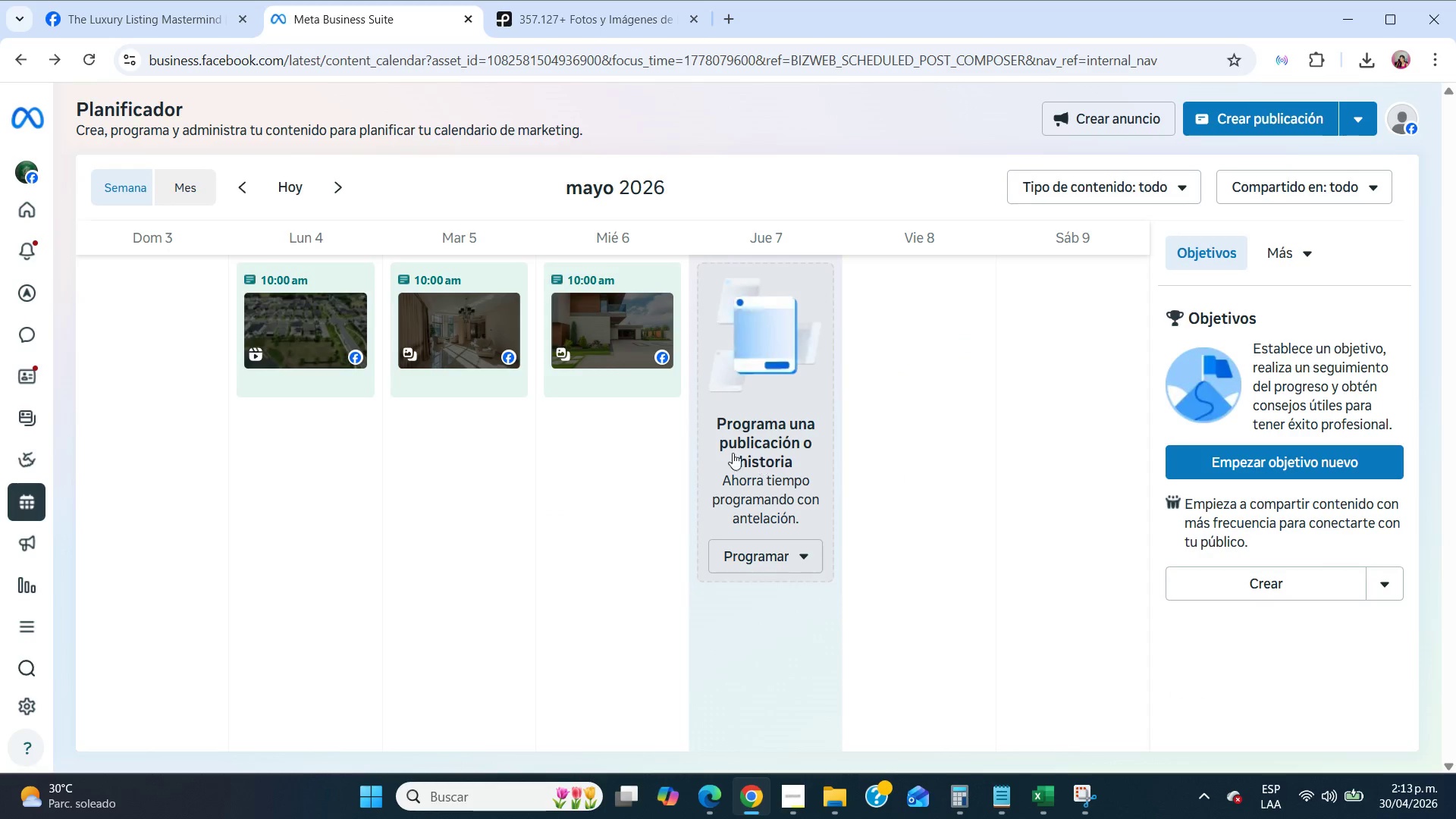 
scroll: coordinate [725, 451], scroll_direction: up, amount: 1.0
 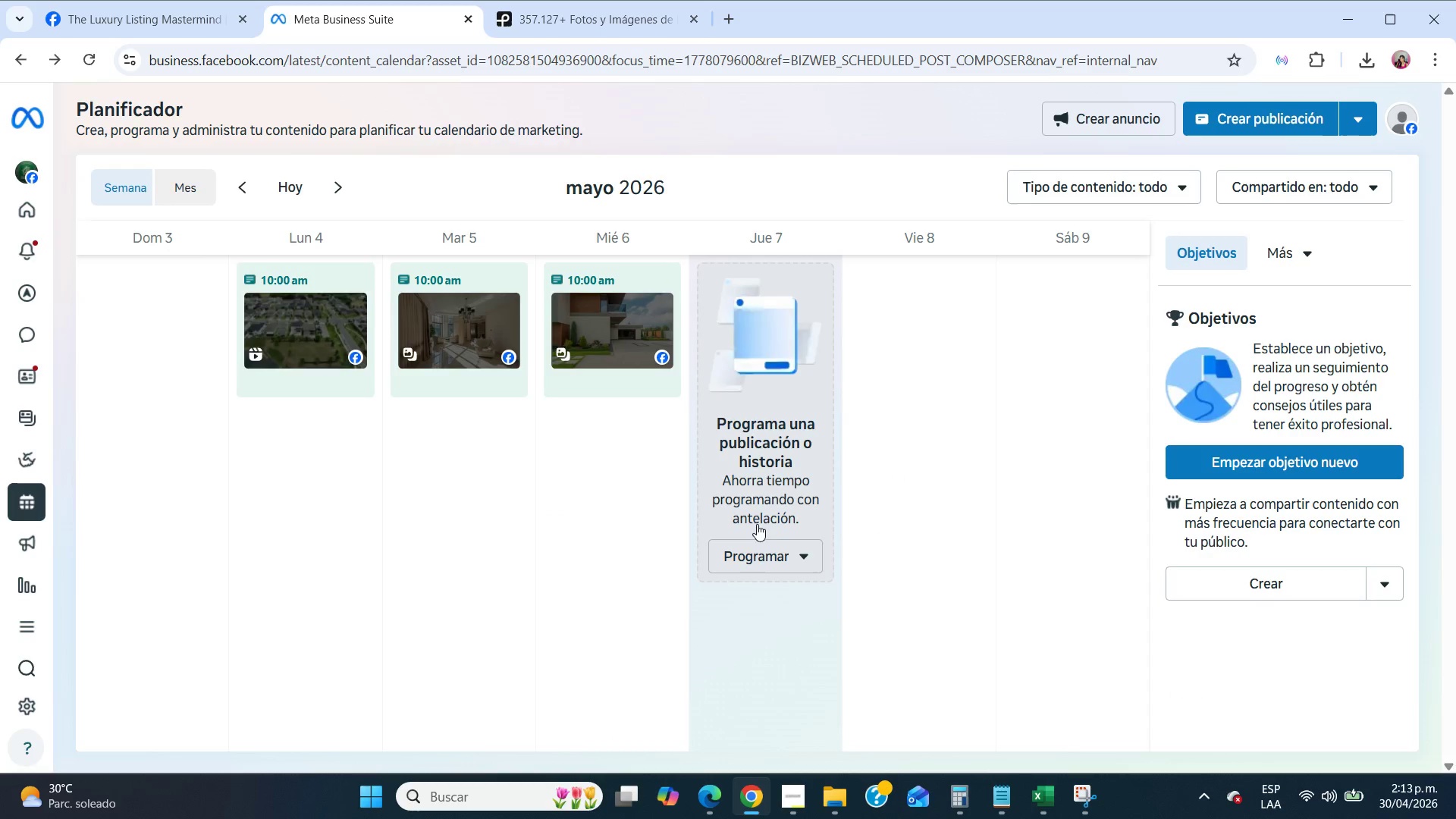 
left_click([753, 548])
 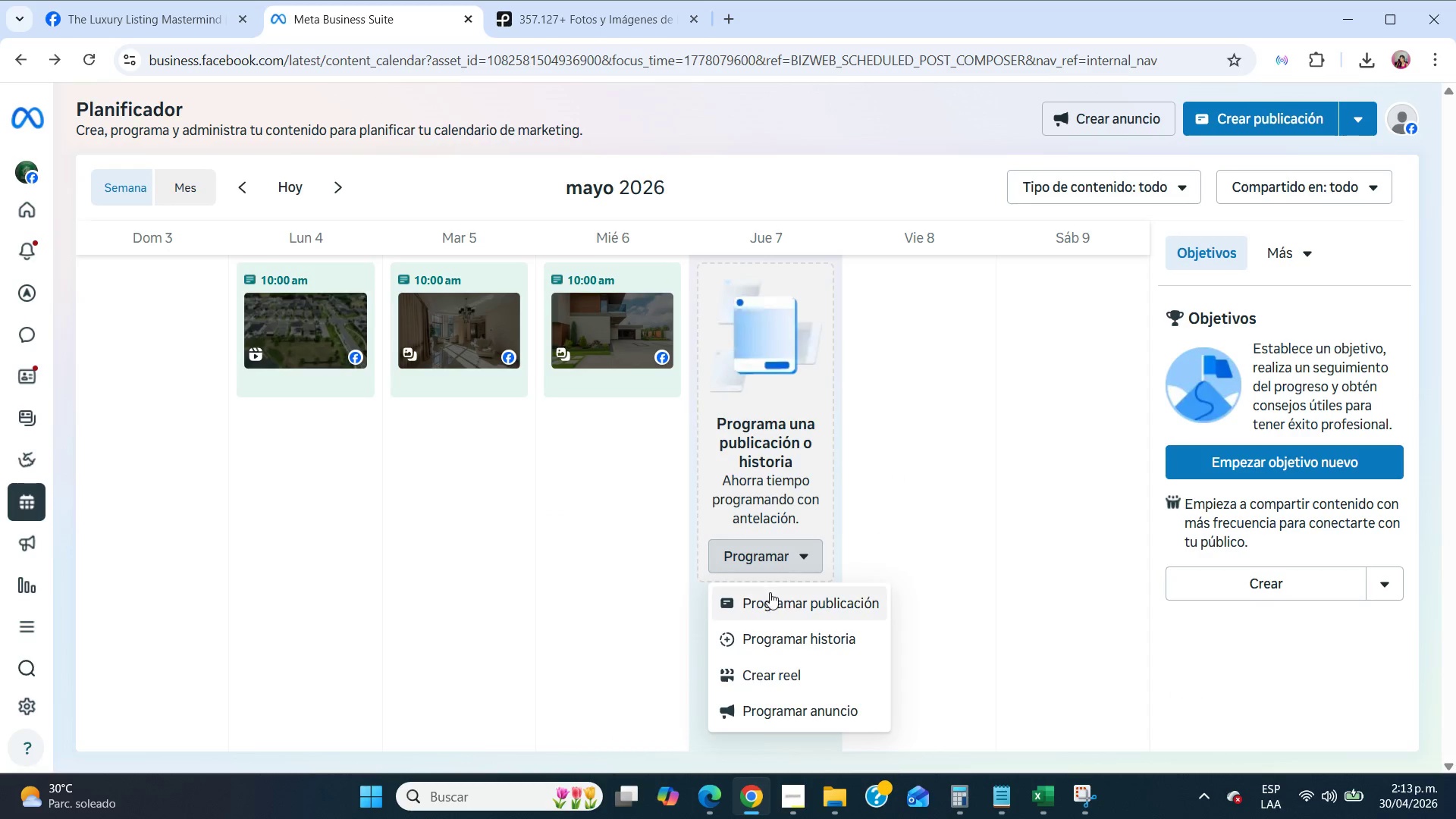 
left_click([773, 596])
 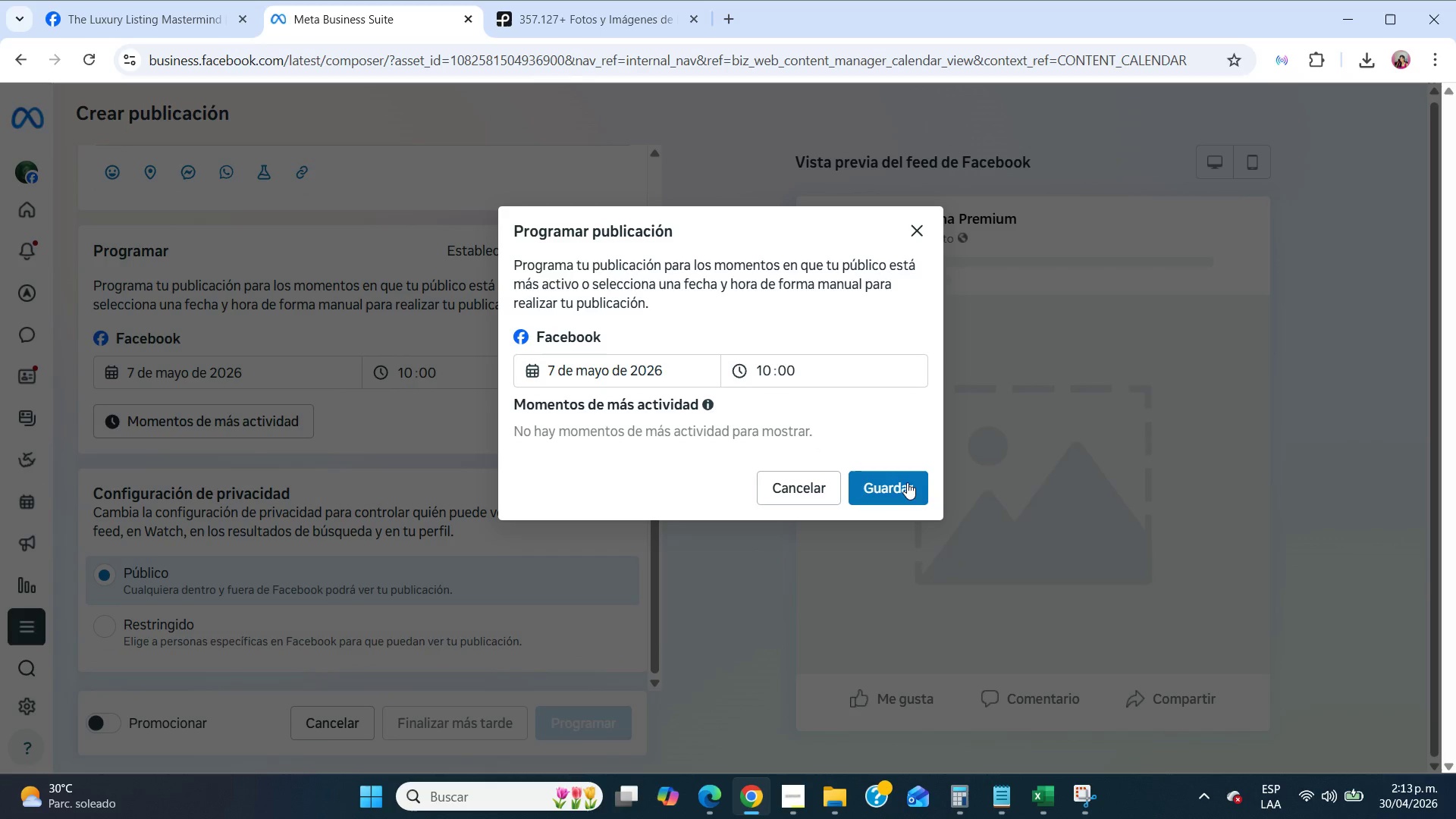 
left_click([908, 483])
 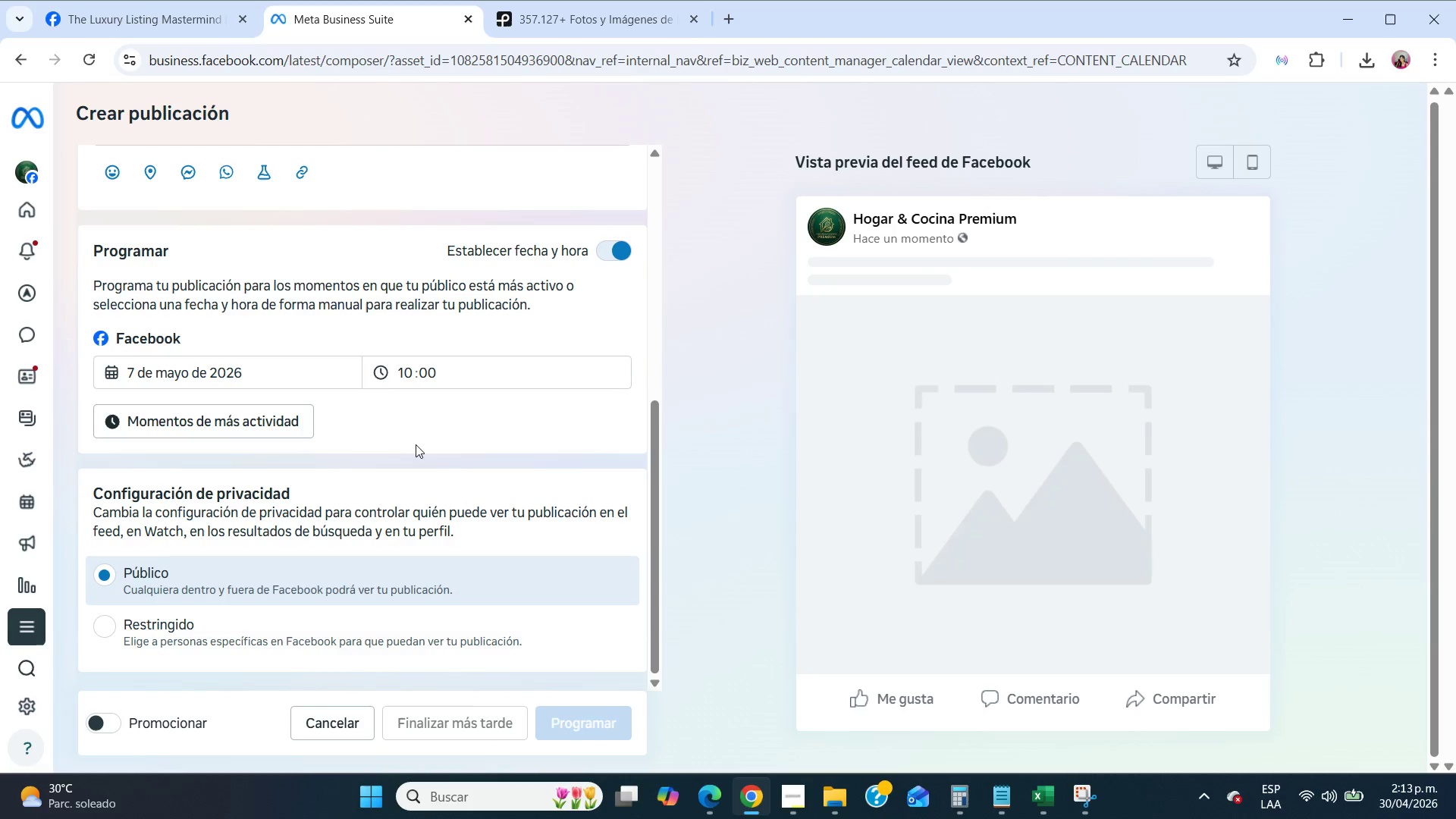 
left_click([23, 52])
 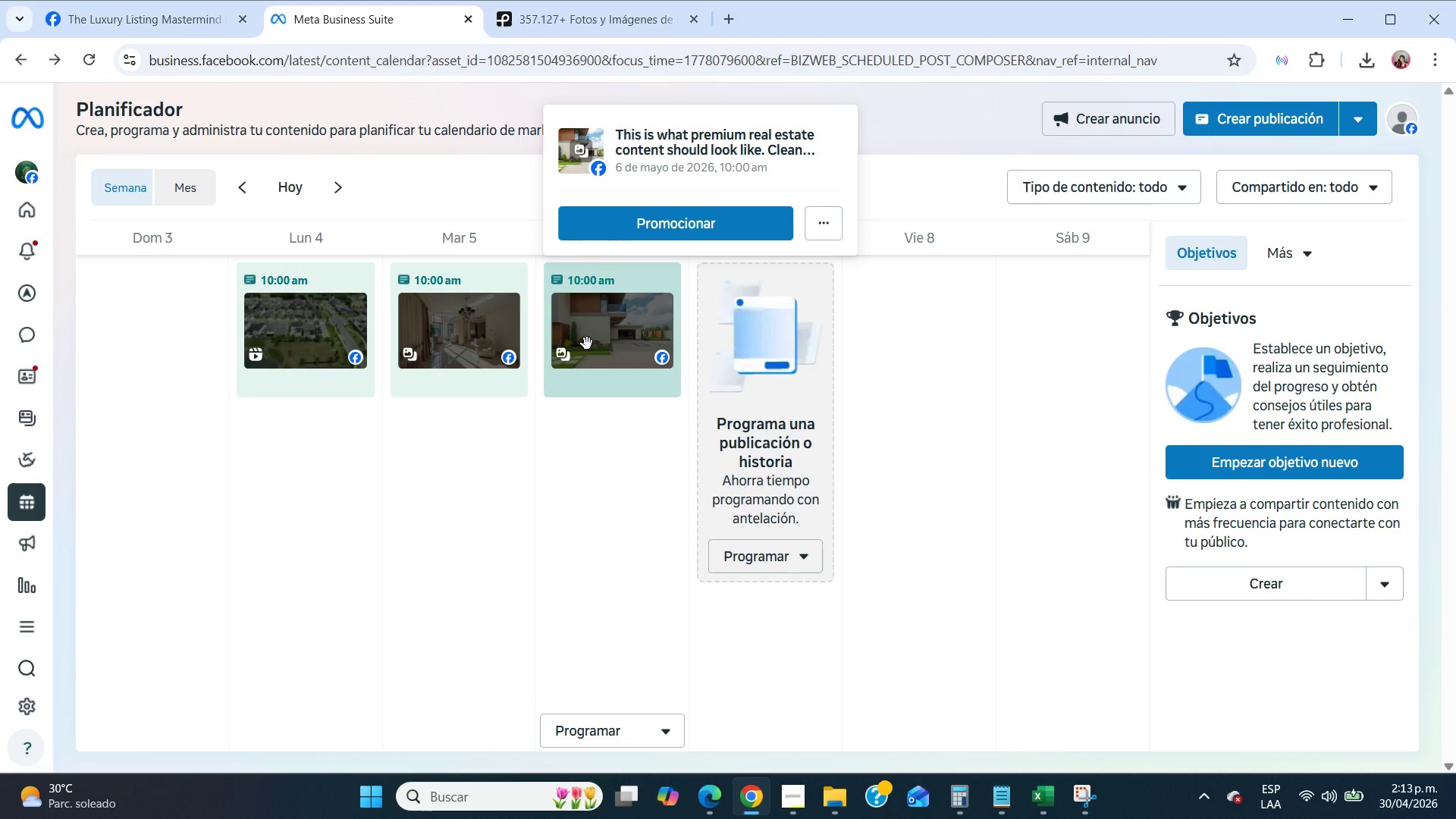 
wait(17.94)
 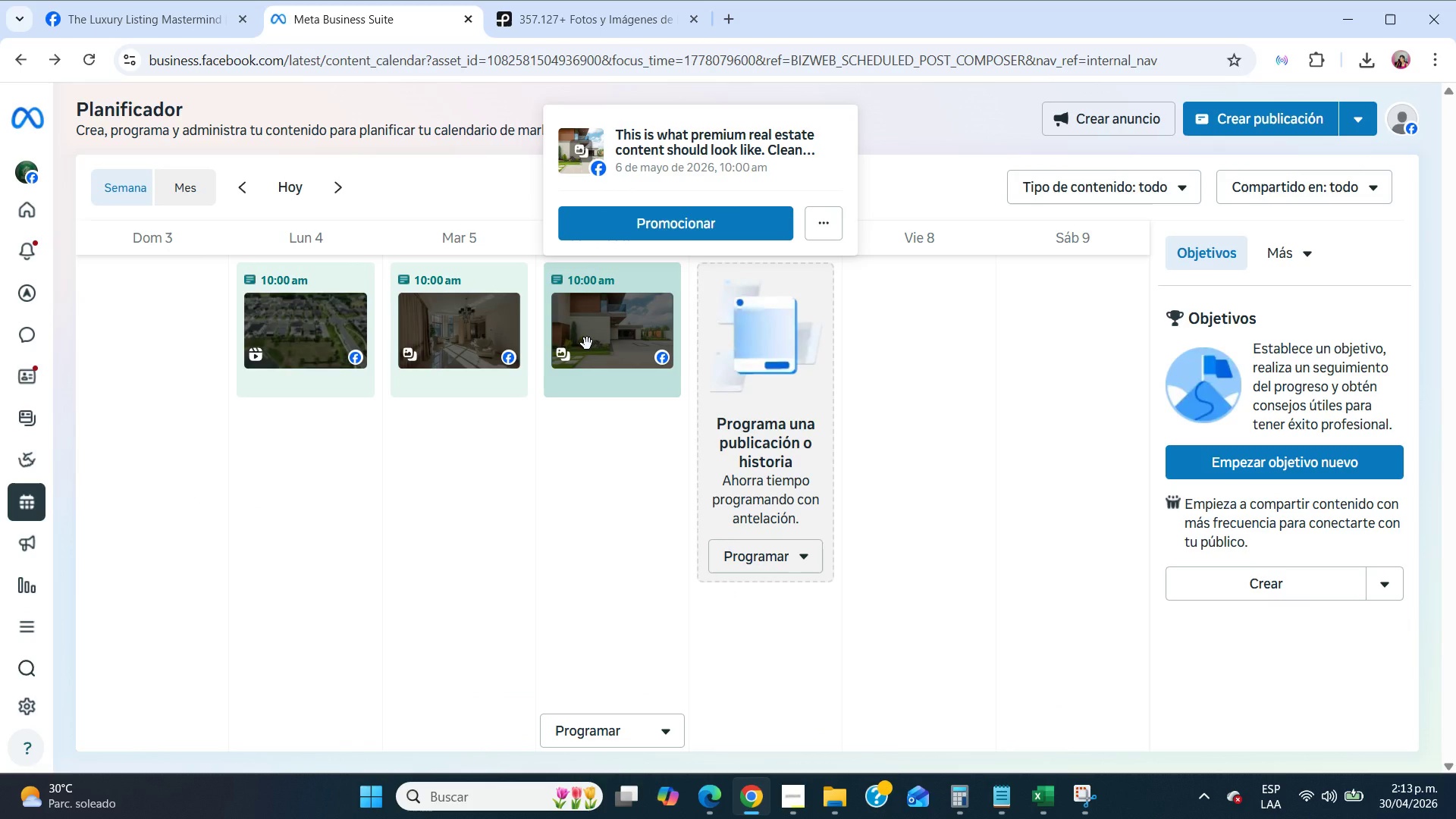 
scroll: coordinate [479, 350], scroll_direction: up, amount: 3.0
 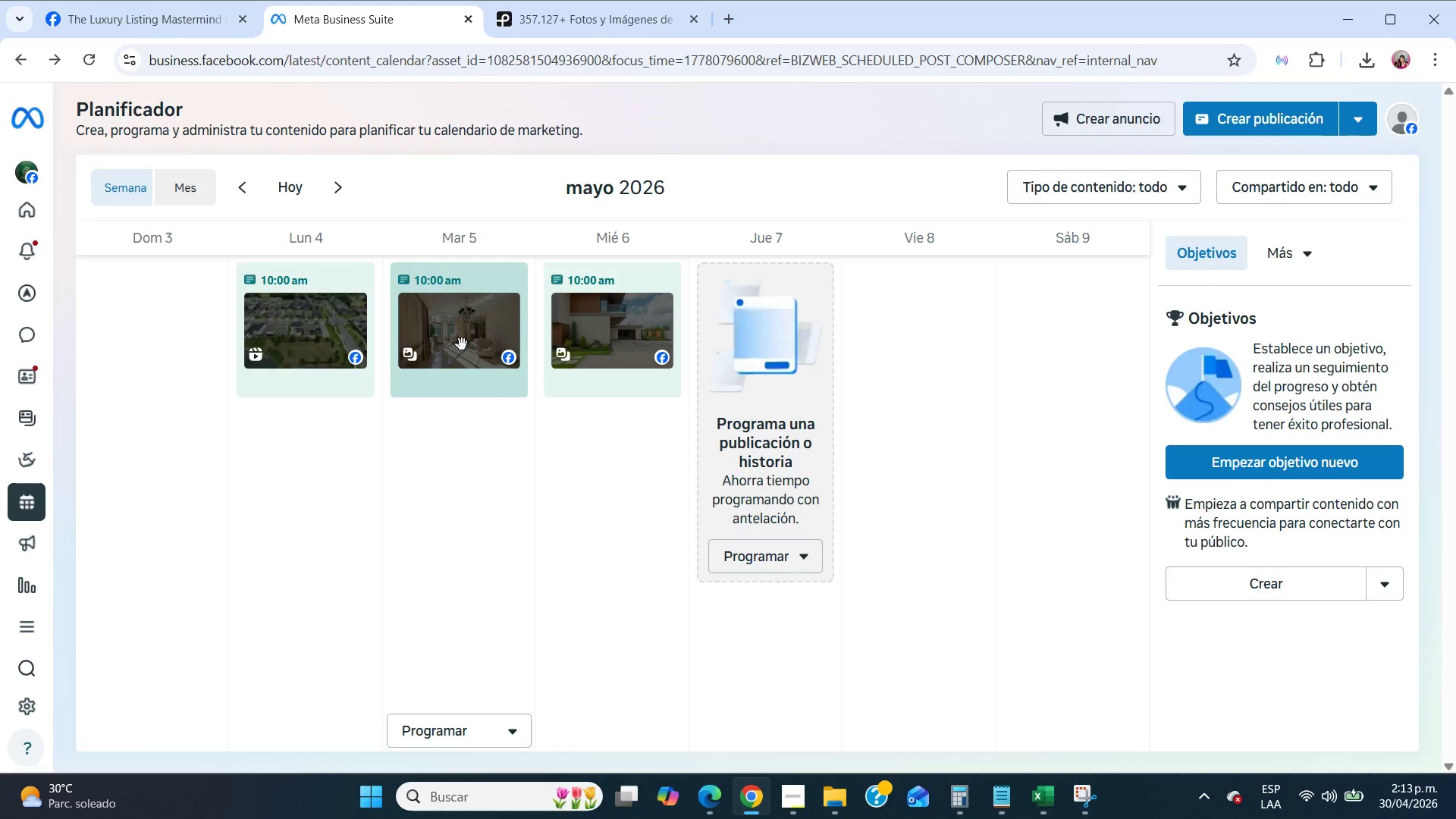 
left_click([462, 344])
 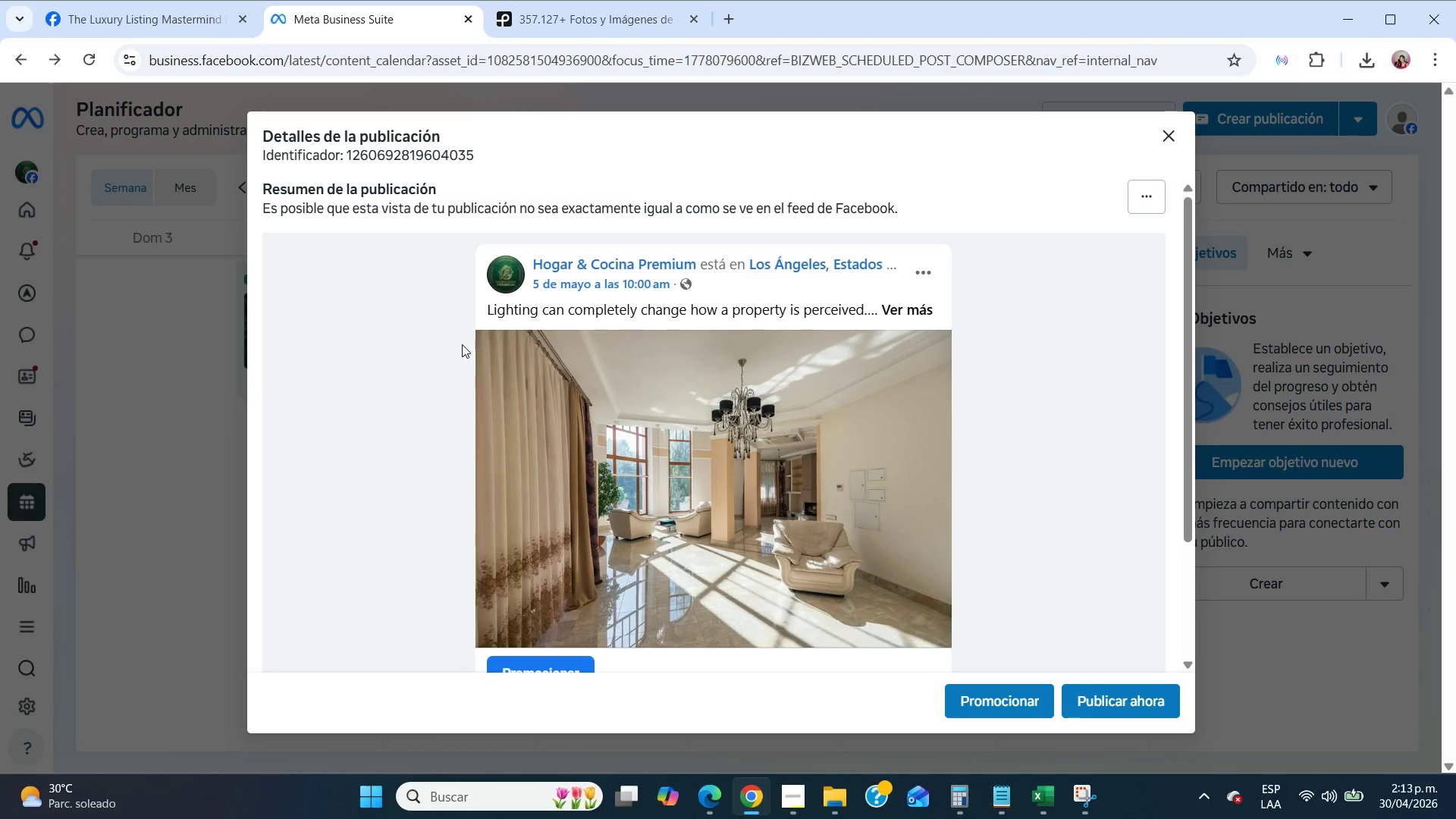 
wait(5.98)
 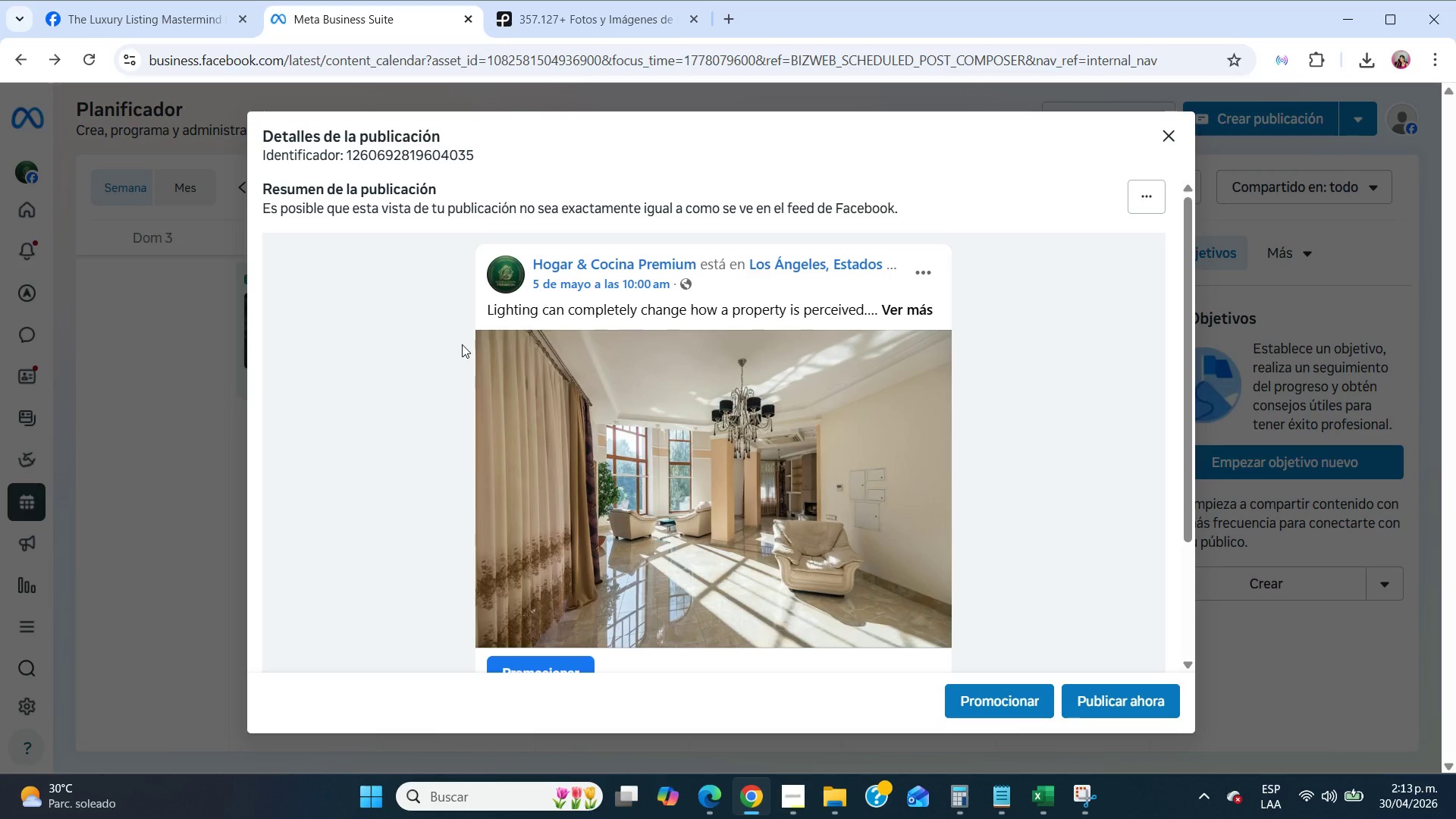 
left_click([1178, 140])
 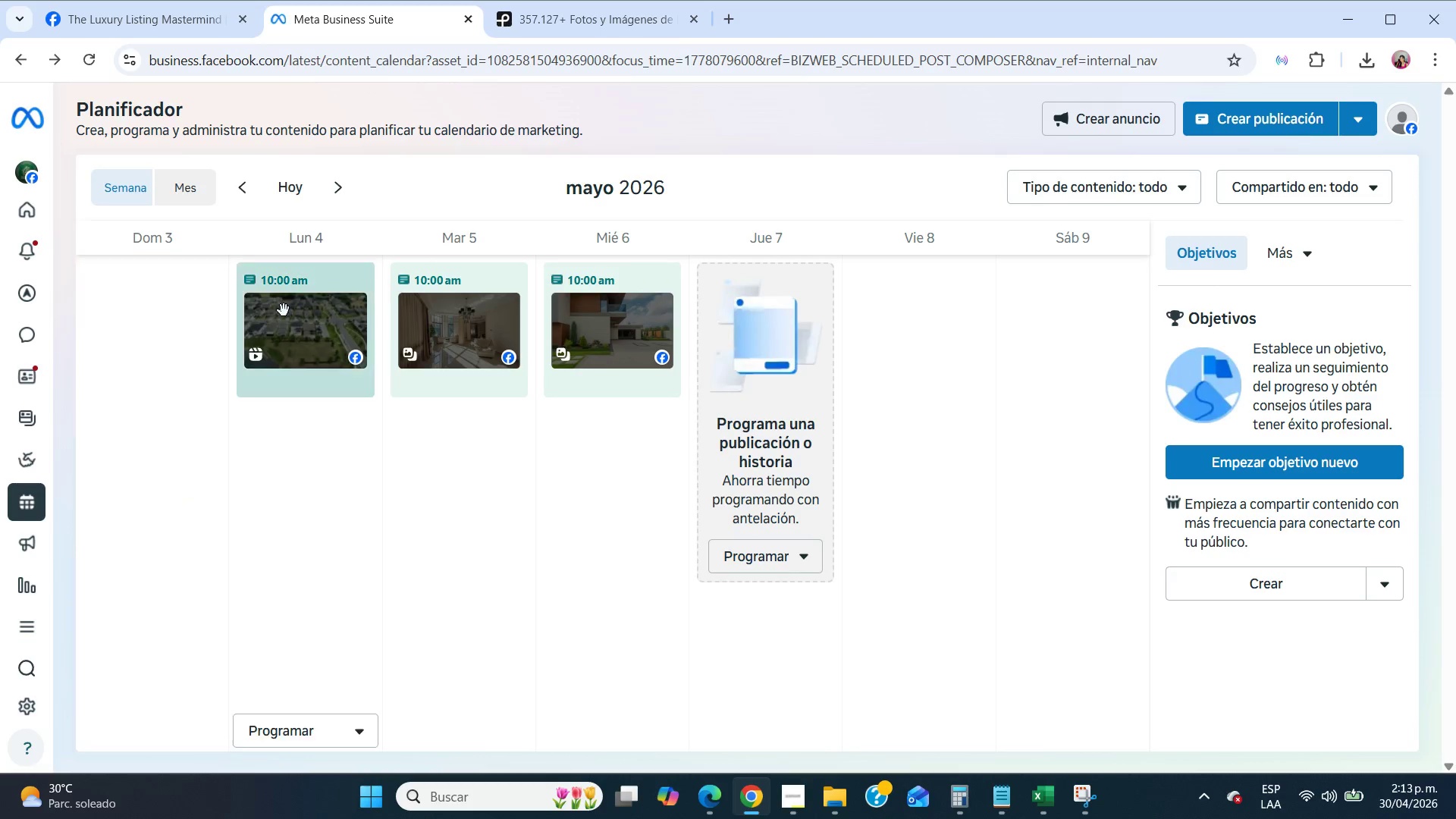 
left_click([291, 306])
 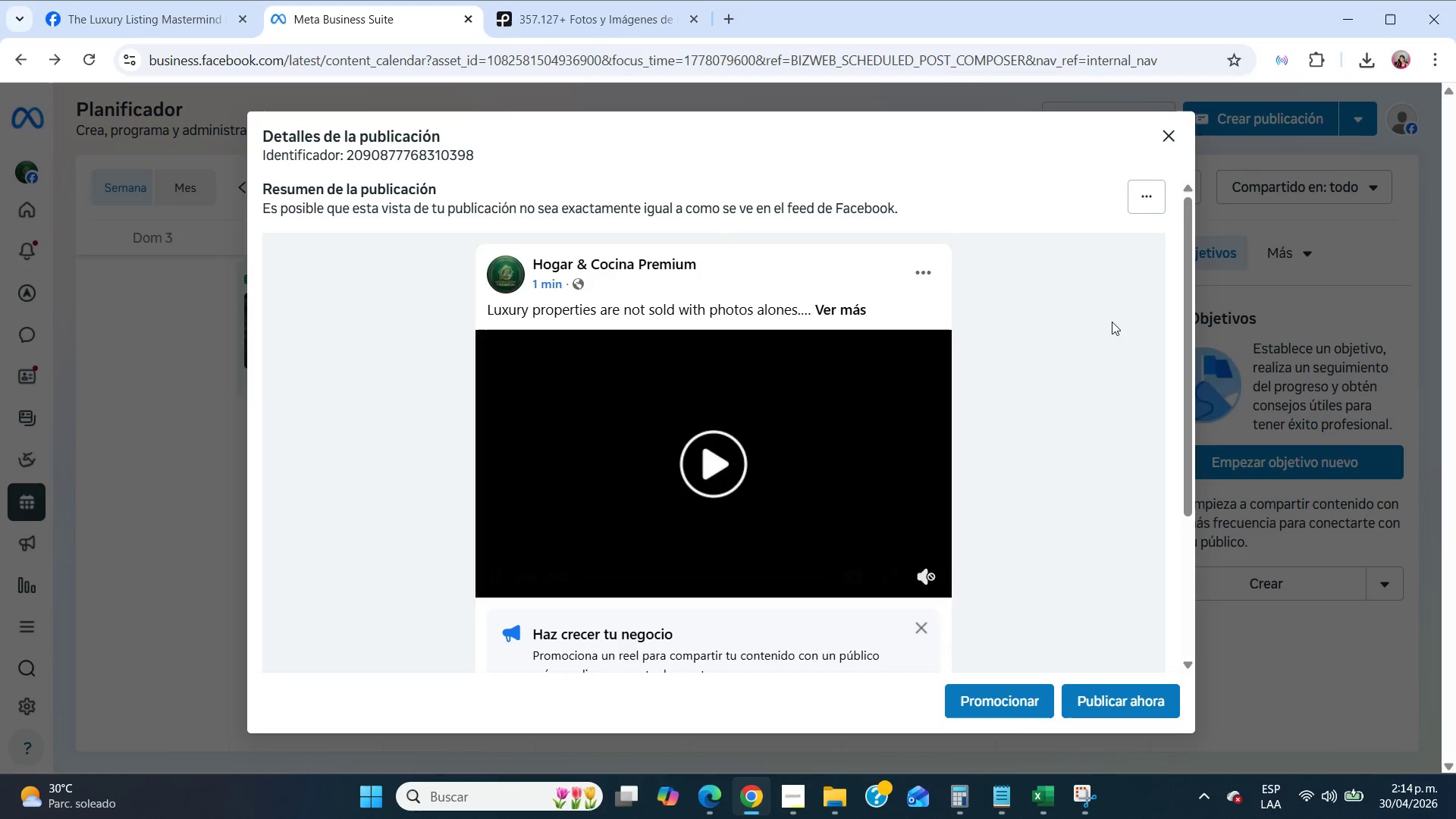 
wait(5.59)
 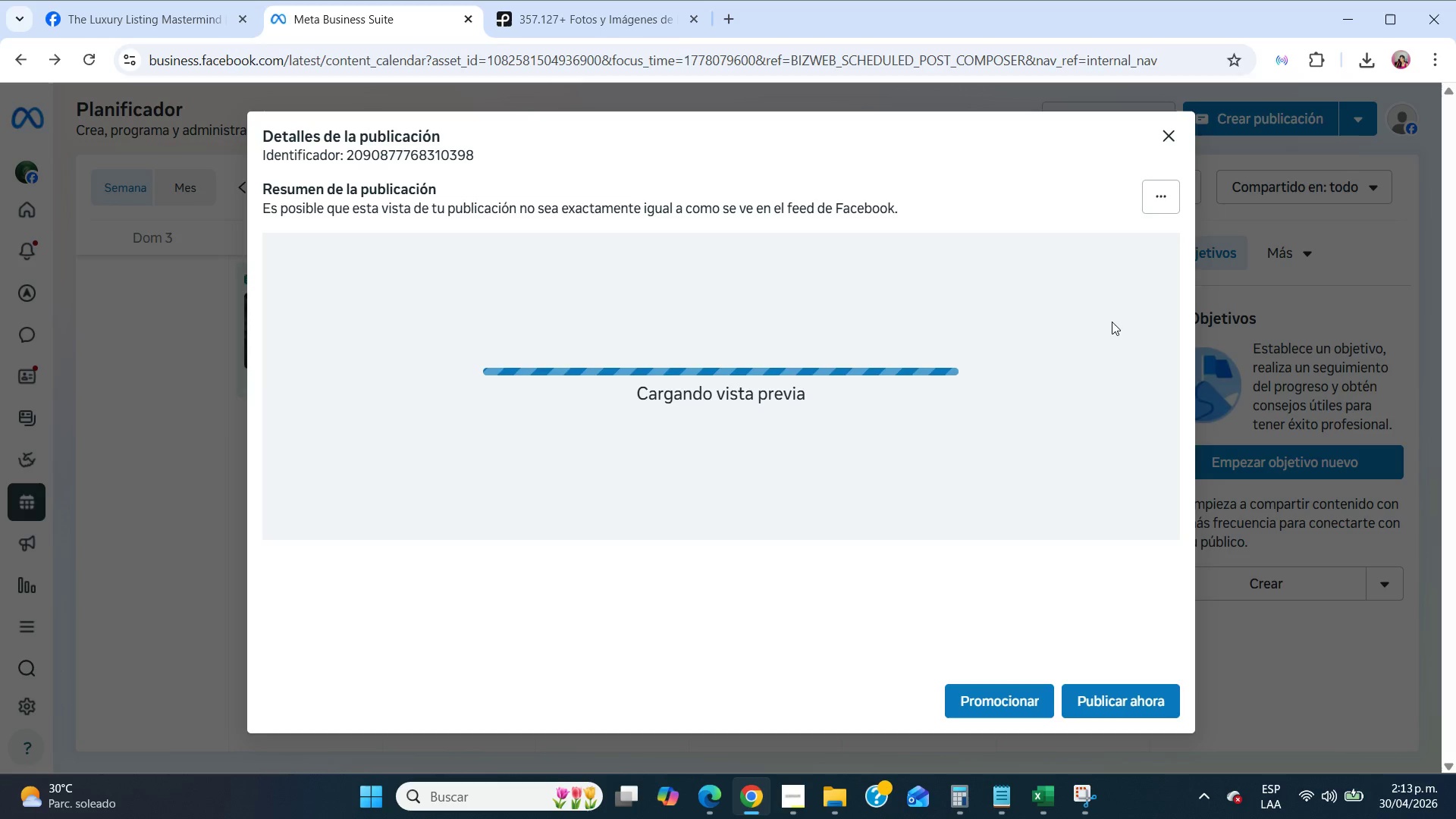 
left_click([1166, 136])
 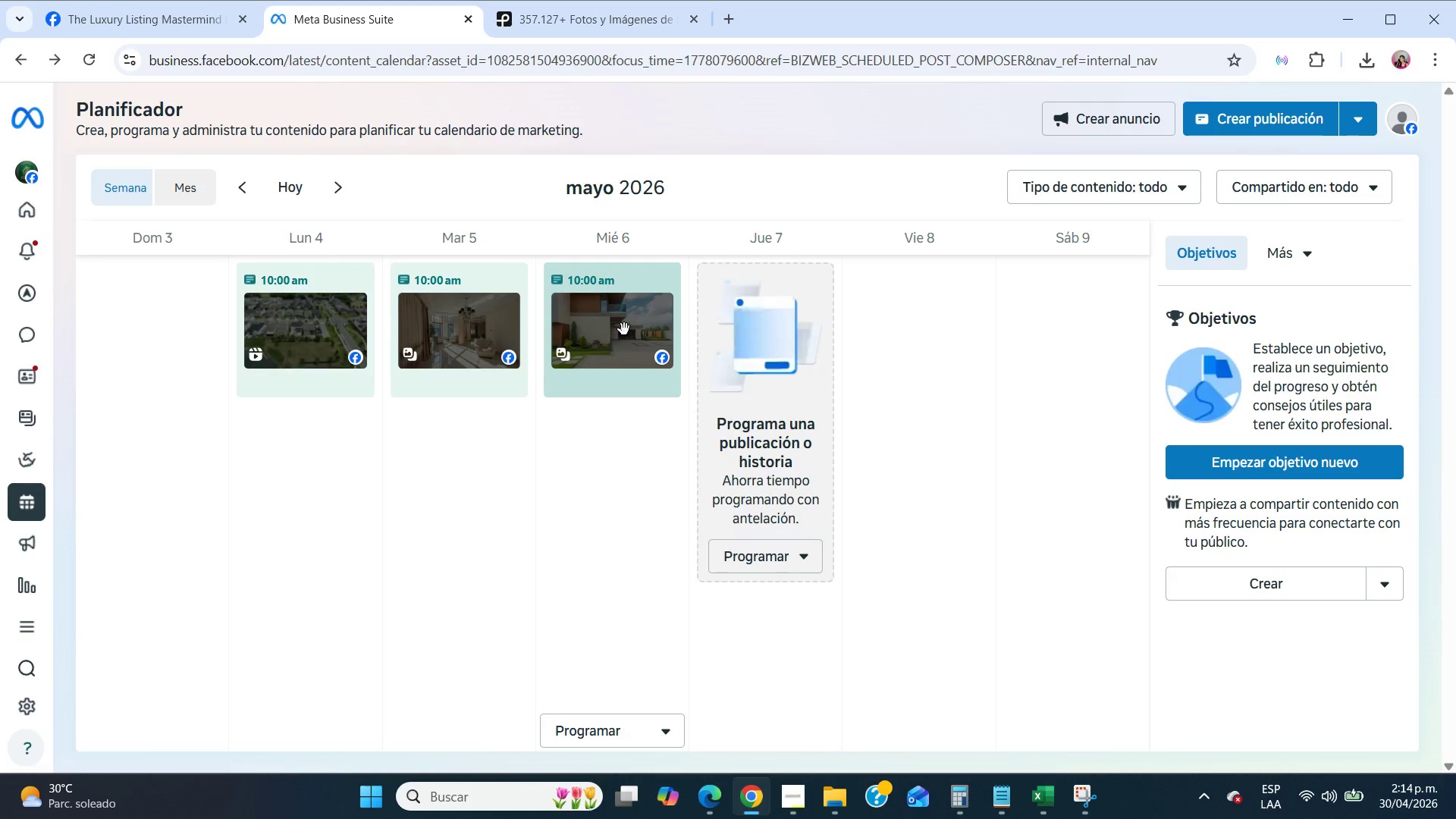 
left_click([625, 328])
 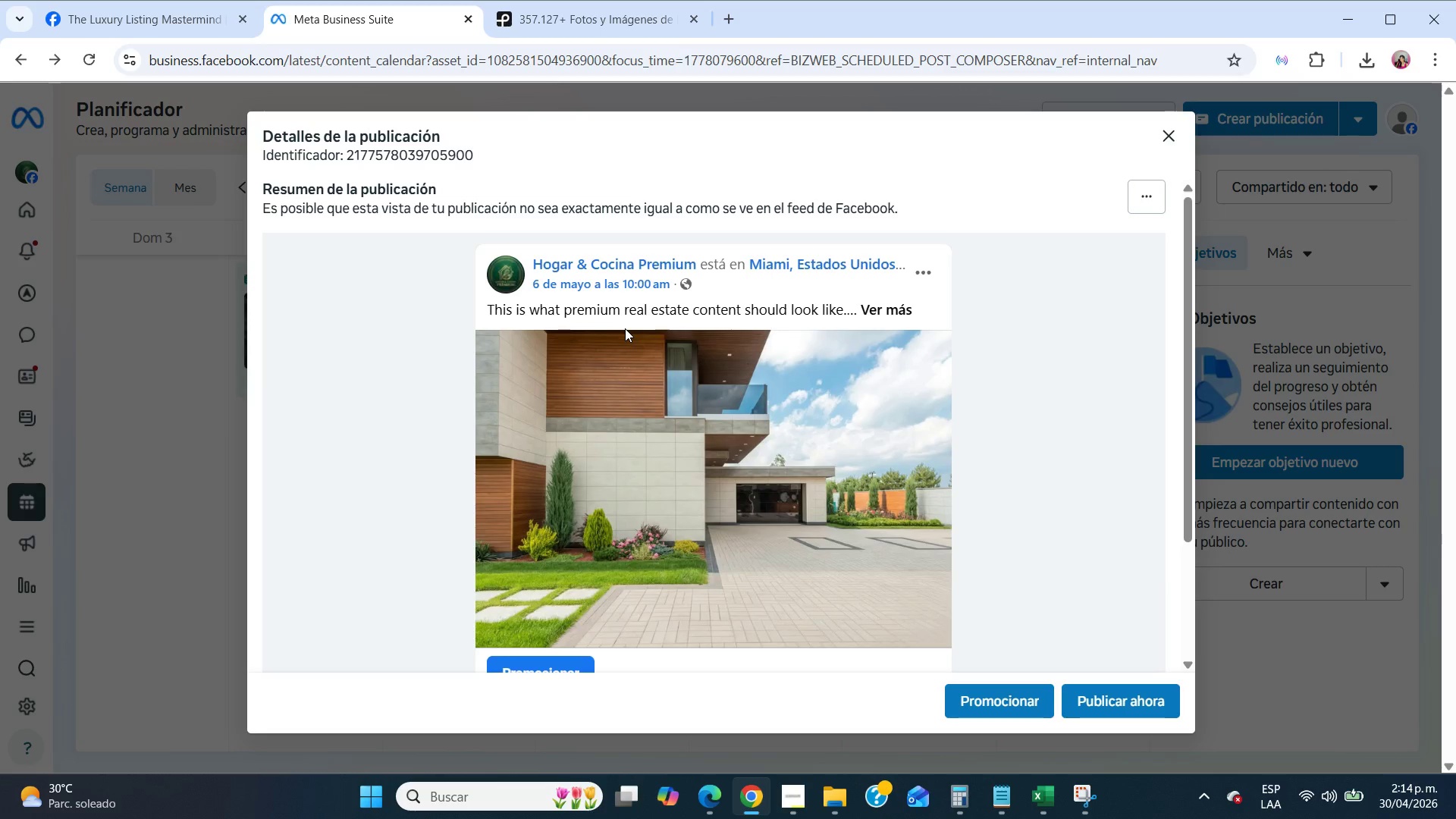 
left_click([899, 303])
 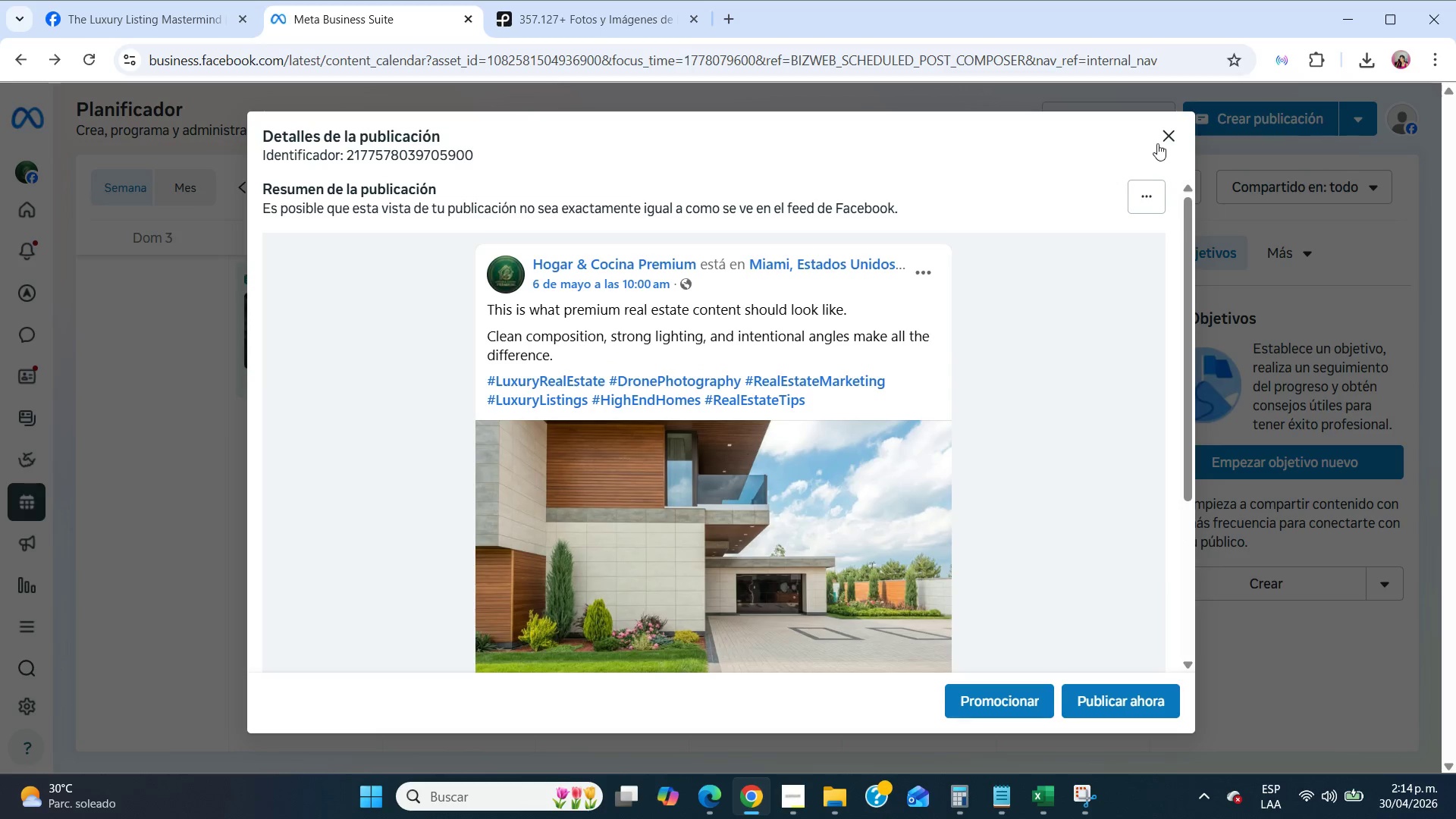 
left_click([1164, 140])
 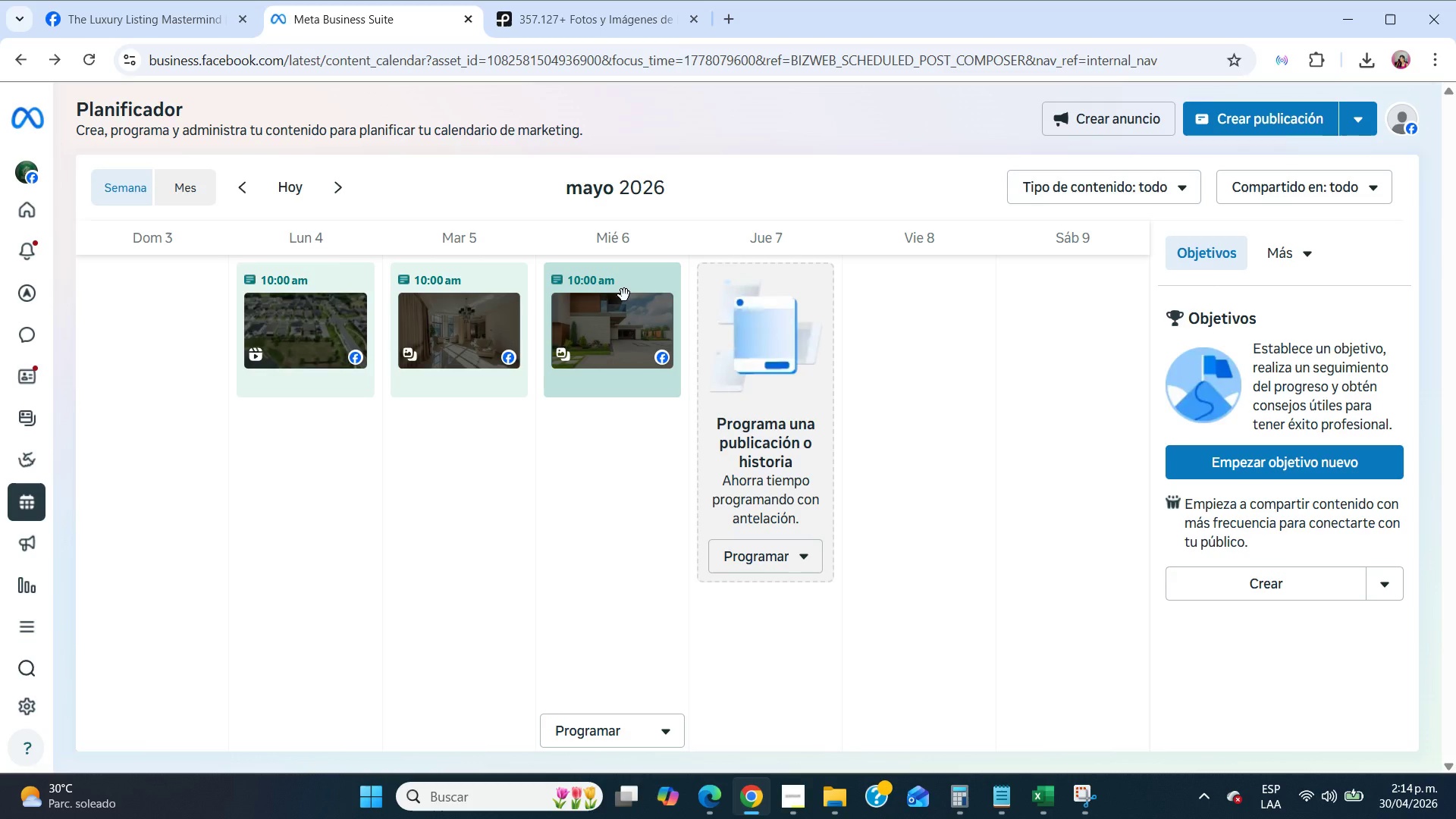 
left_click([624, 295])
 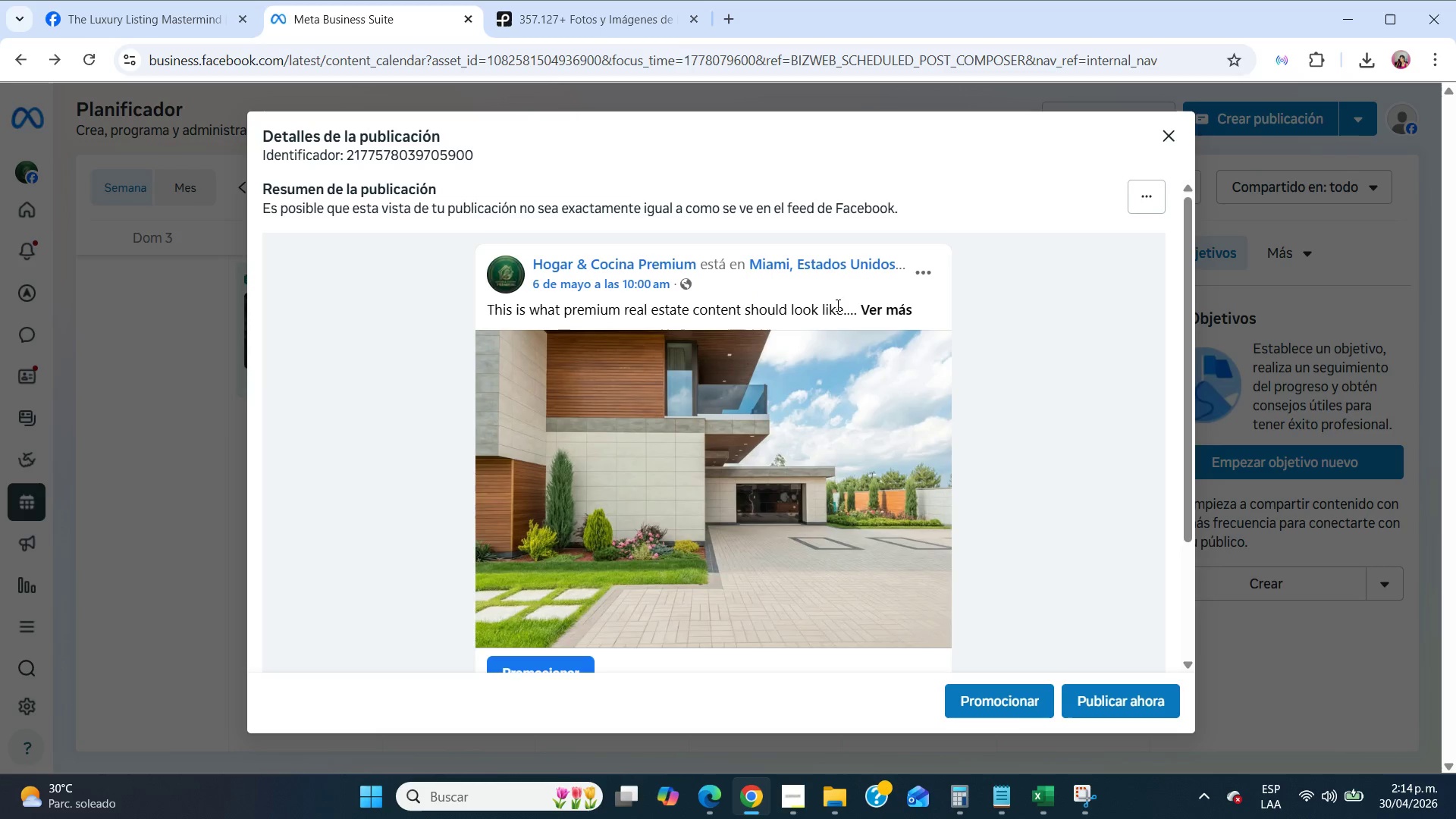 
left_click([864, 311])
 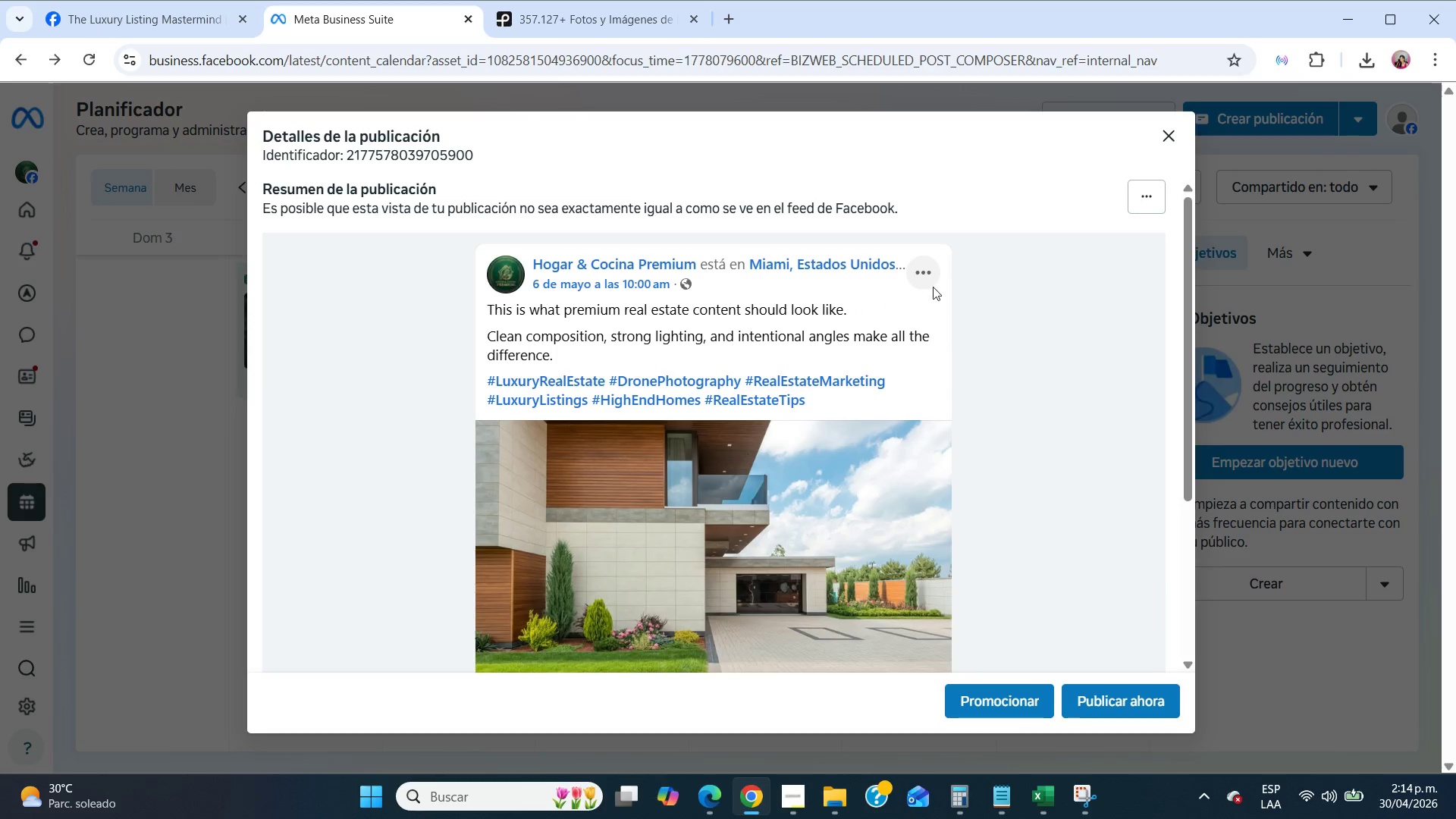 
scroll: coordinate [871, 431], scroll_direction: down, amount: 10.0
 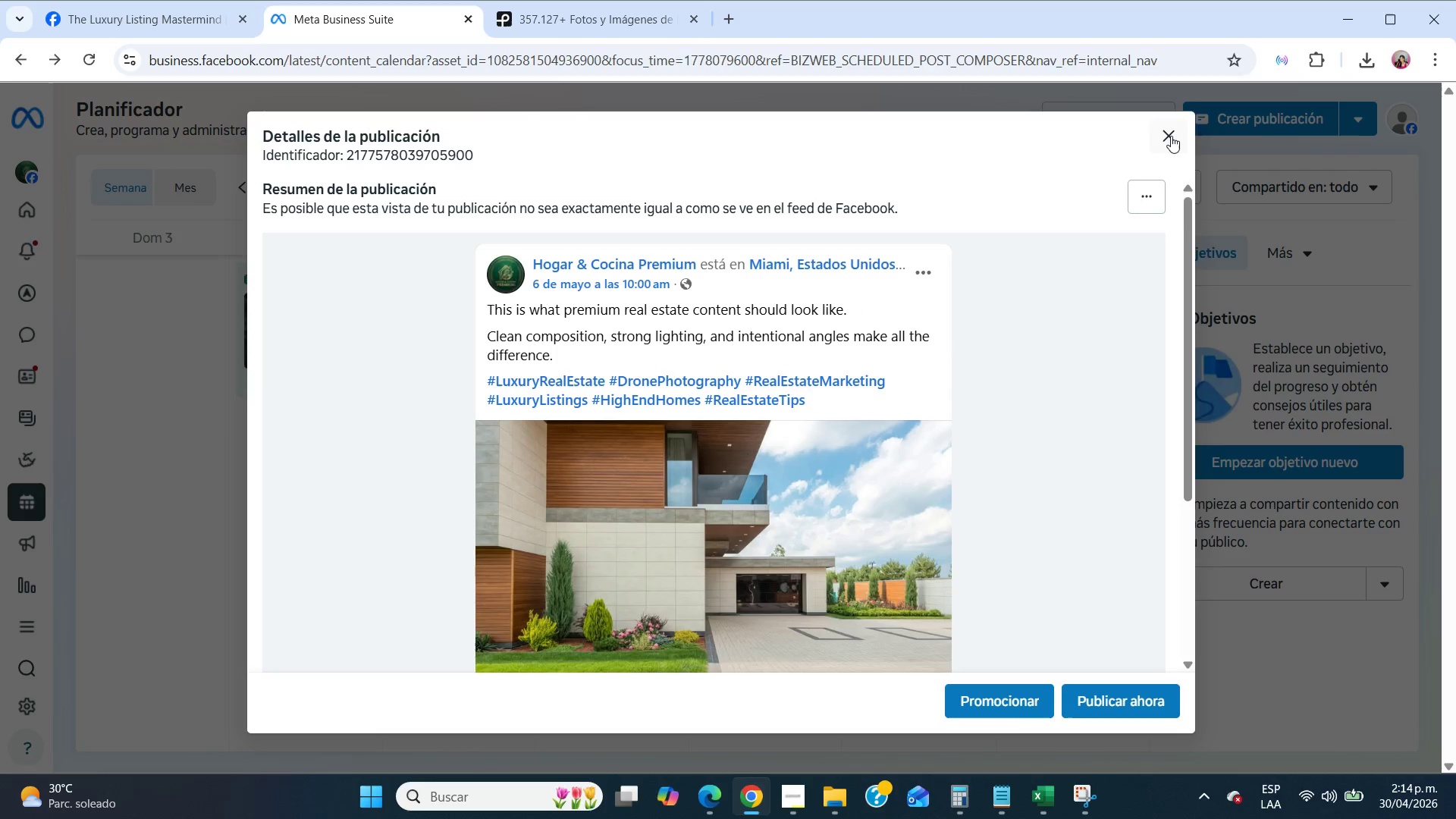 
left_click([1171, 136])
 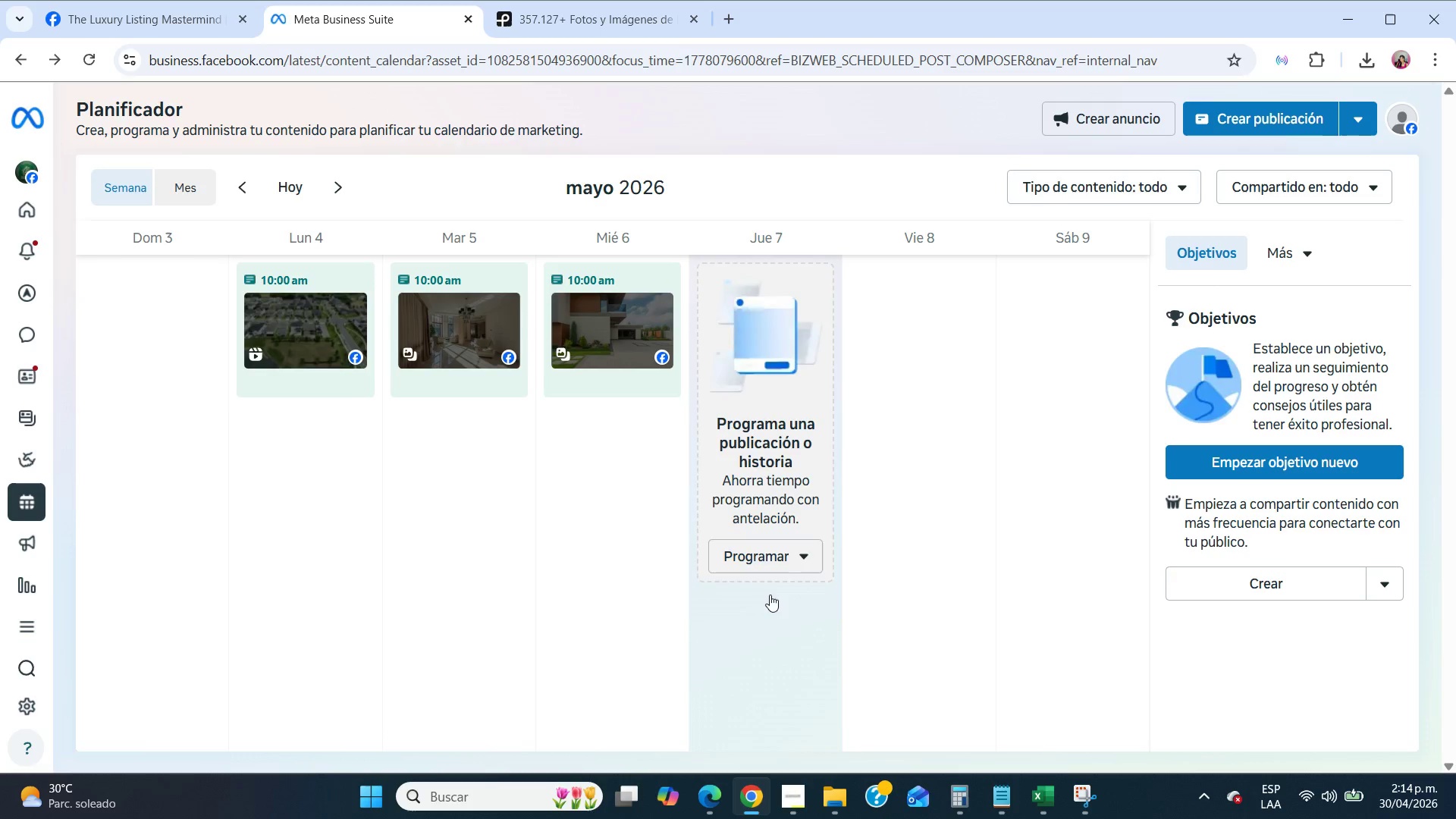 
left_click([771, 561])
 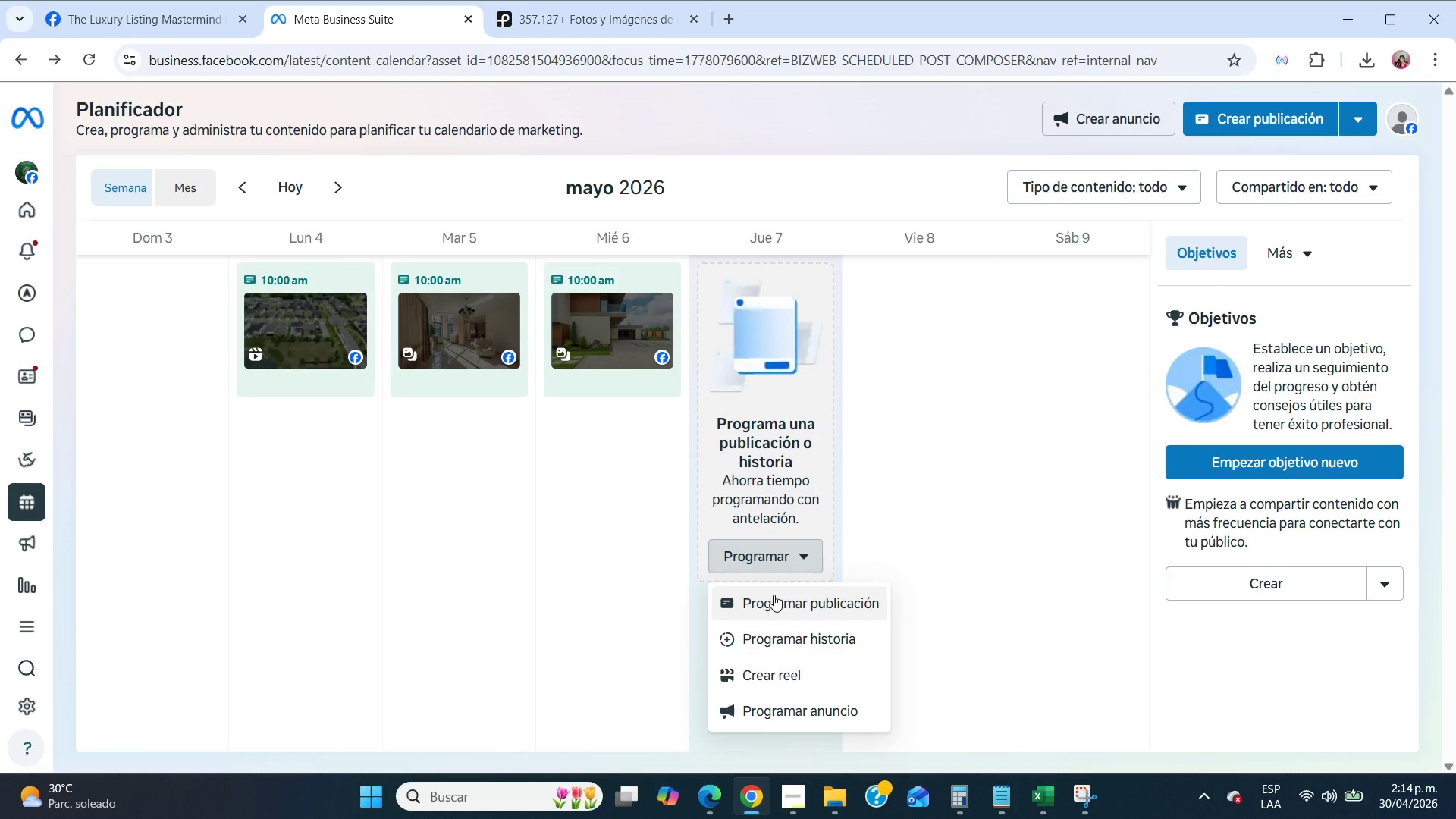 
left_click([775, 600])
 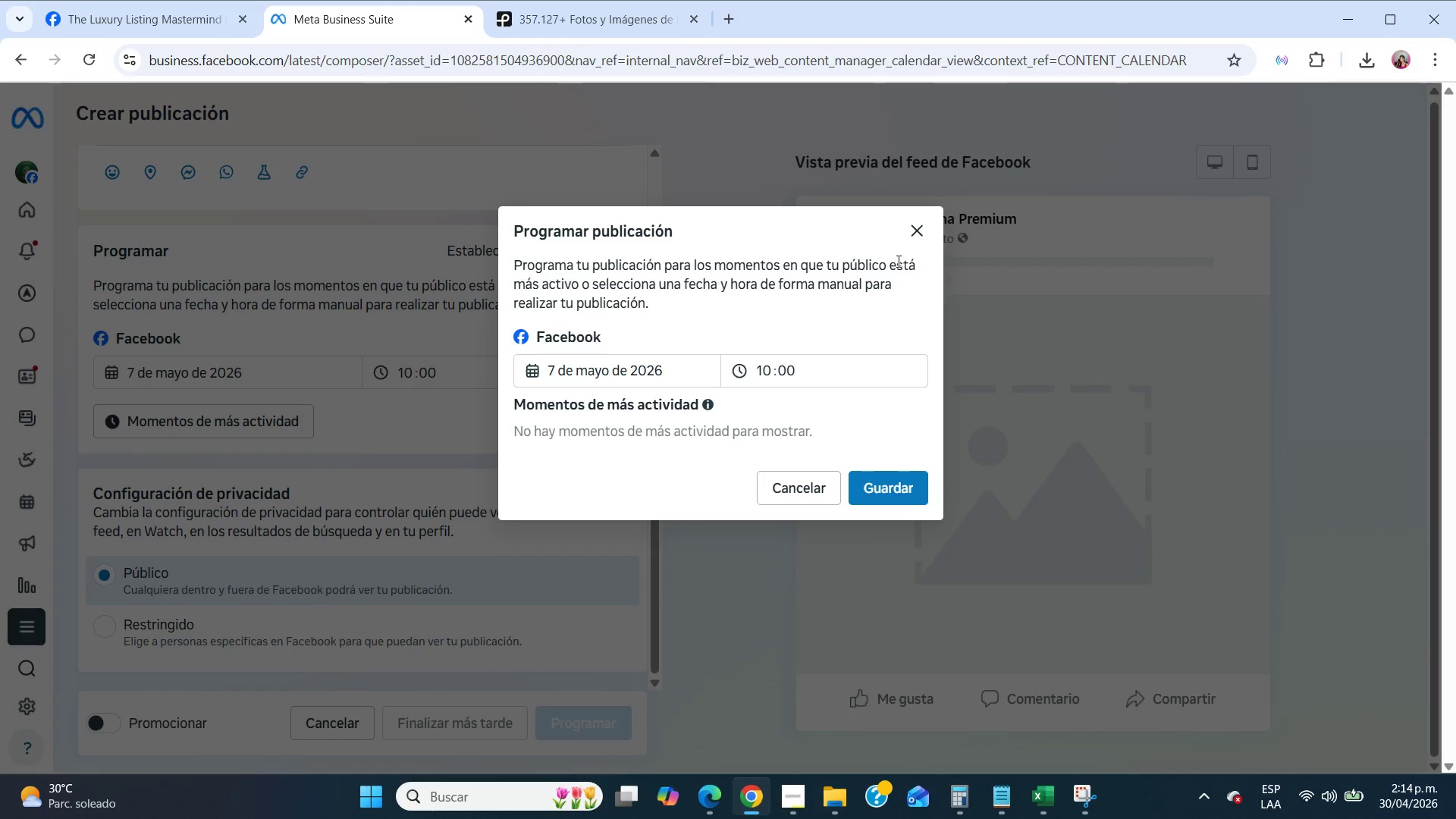 
left_click([890, 485])
 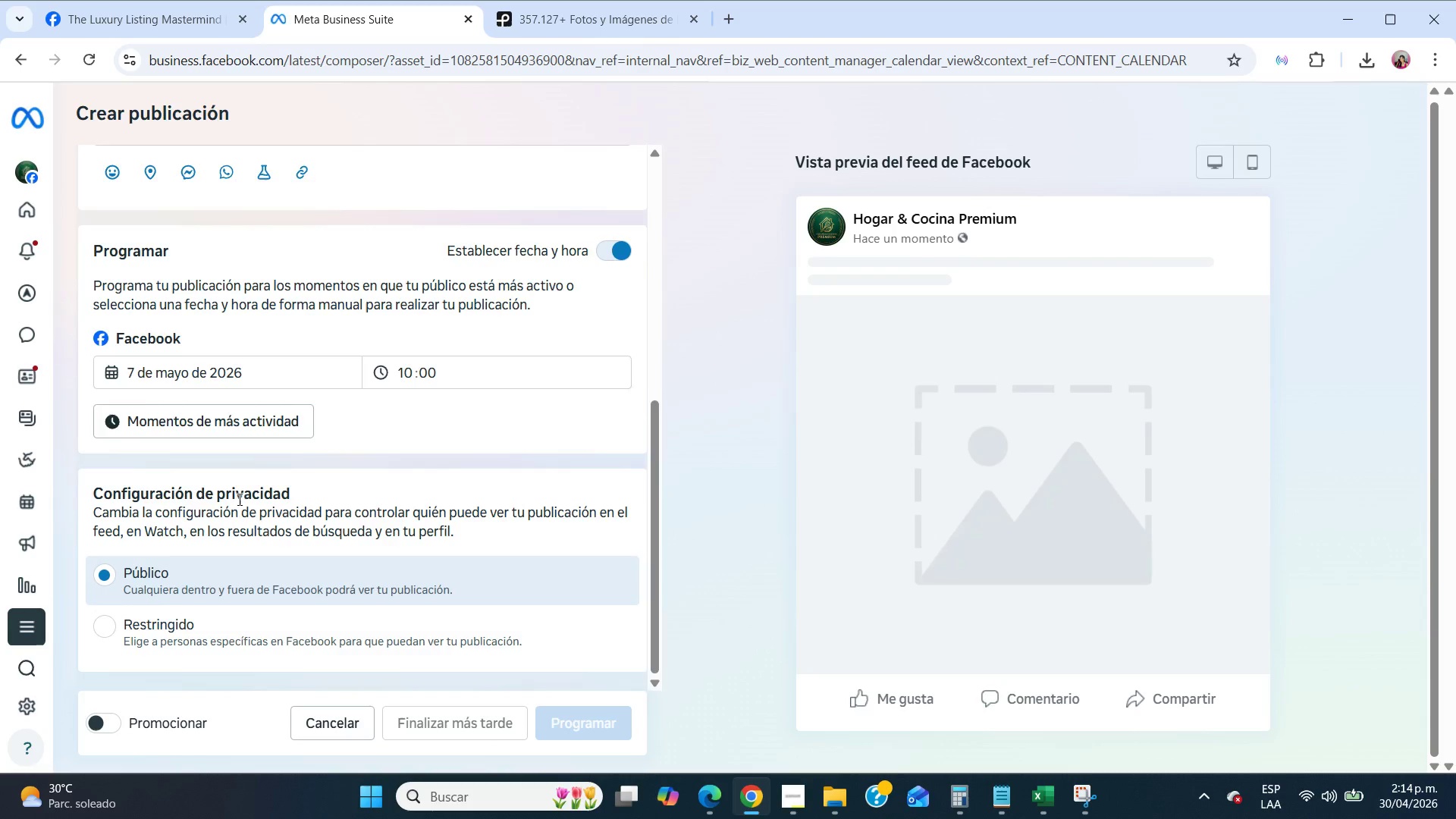 
scroll: coordinate [238, 499], scroll_direction: up, amount: 4.0
 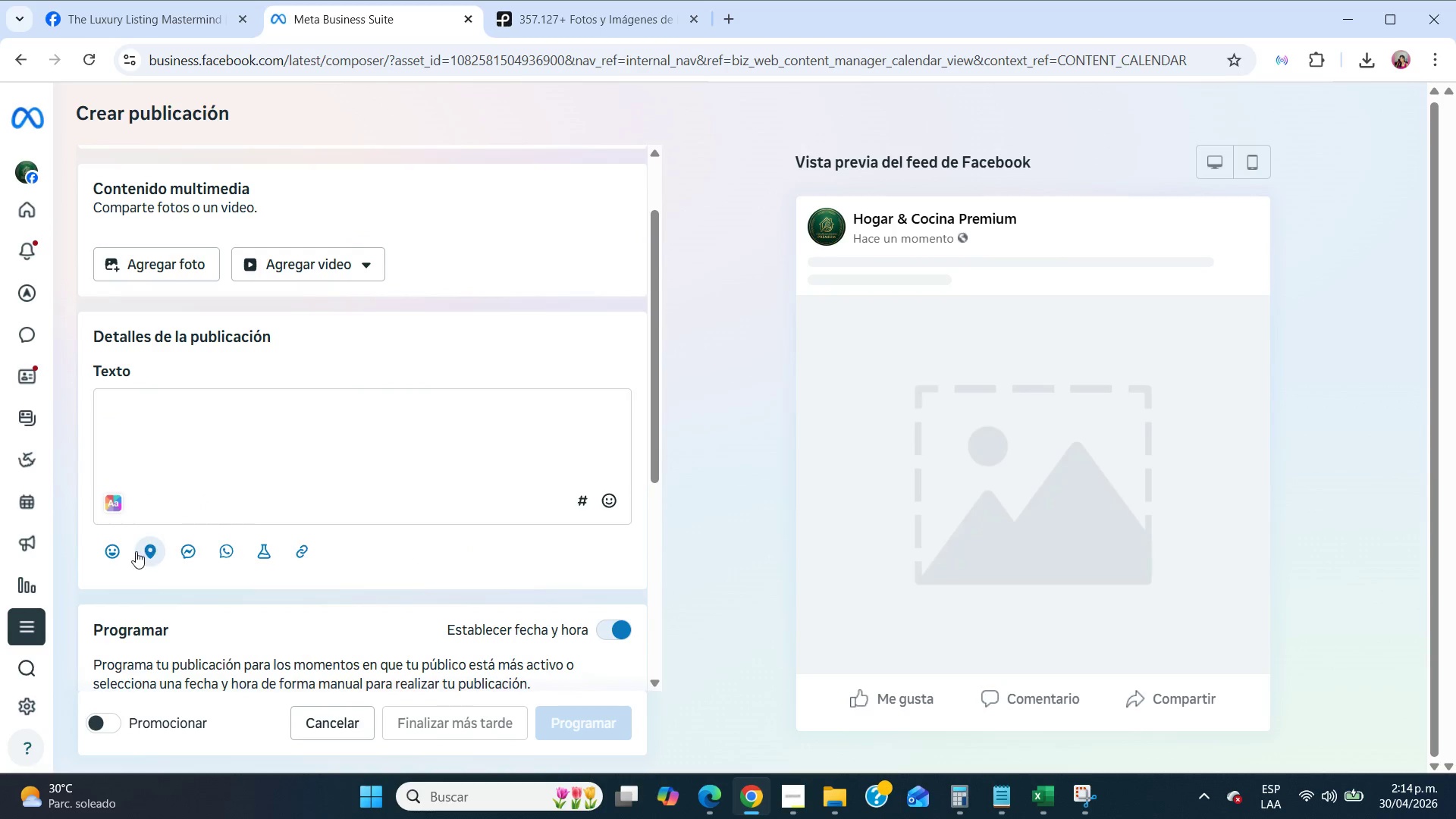 
left_click([146, 556])
 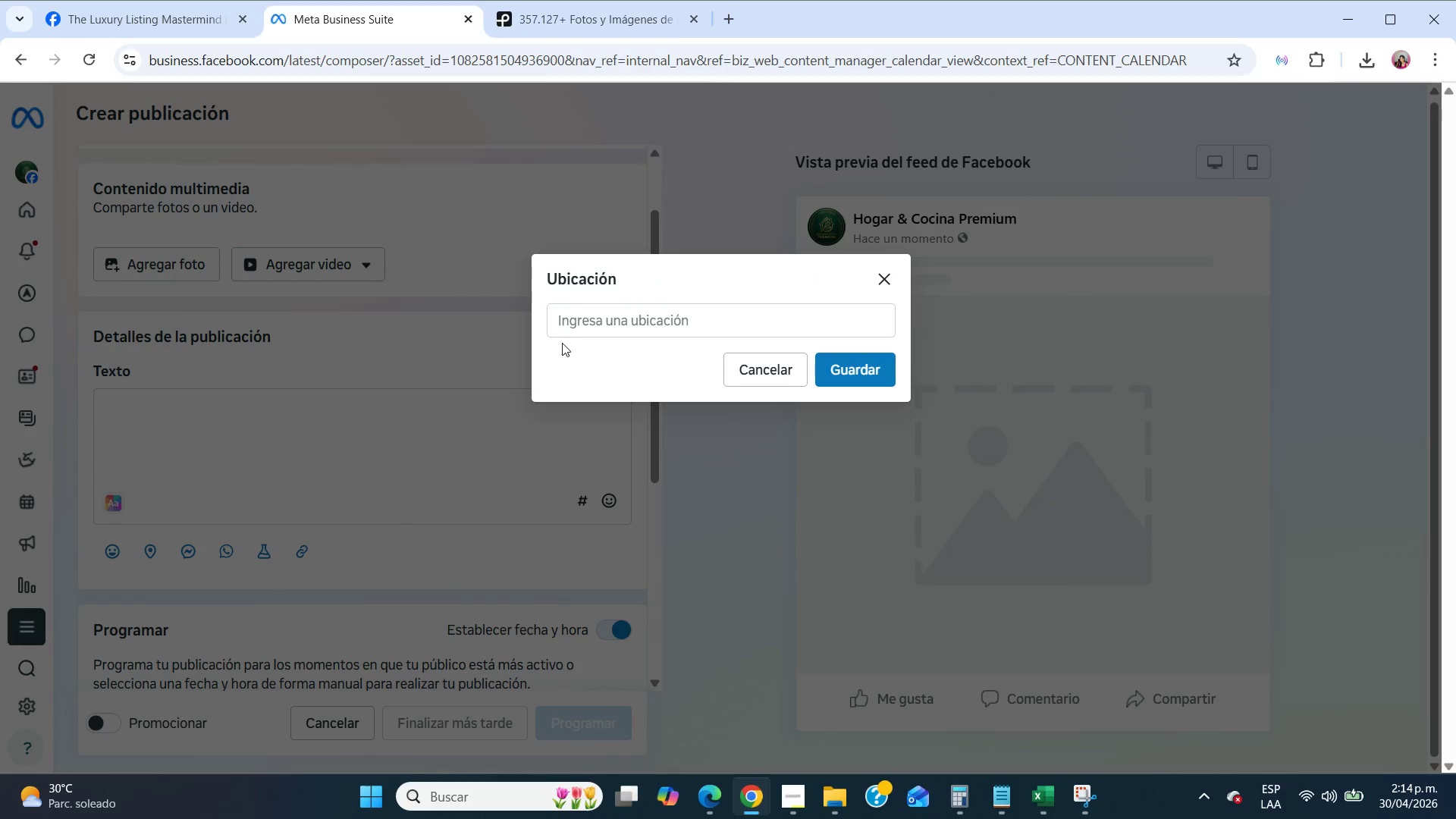 
left_click([582, 334])
 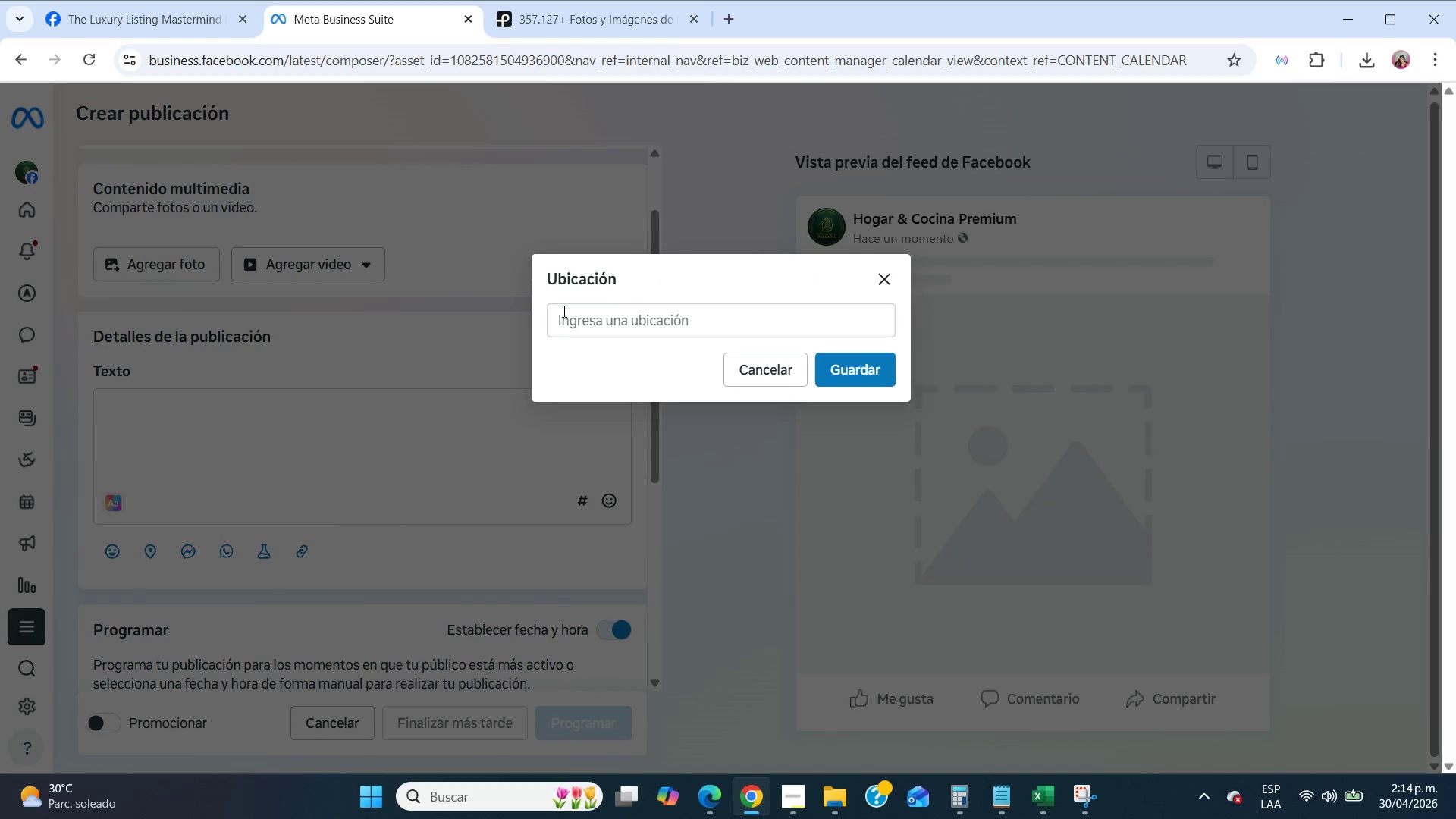 
left_click([563, 311])
 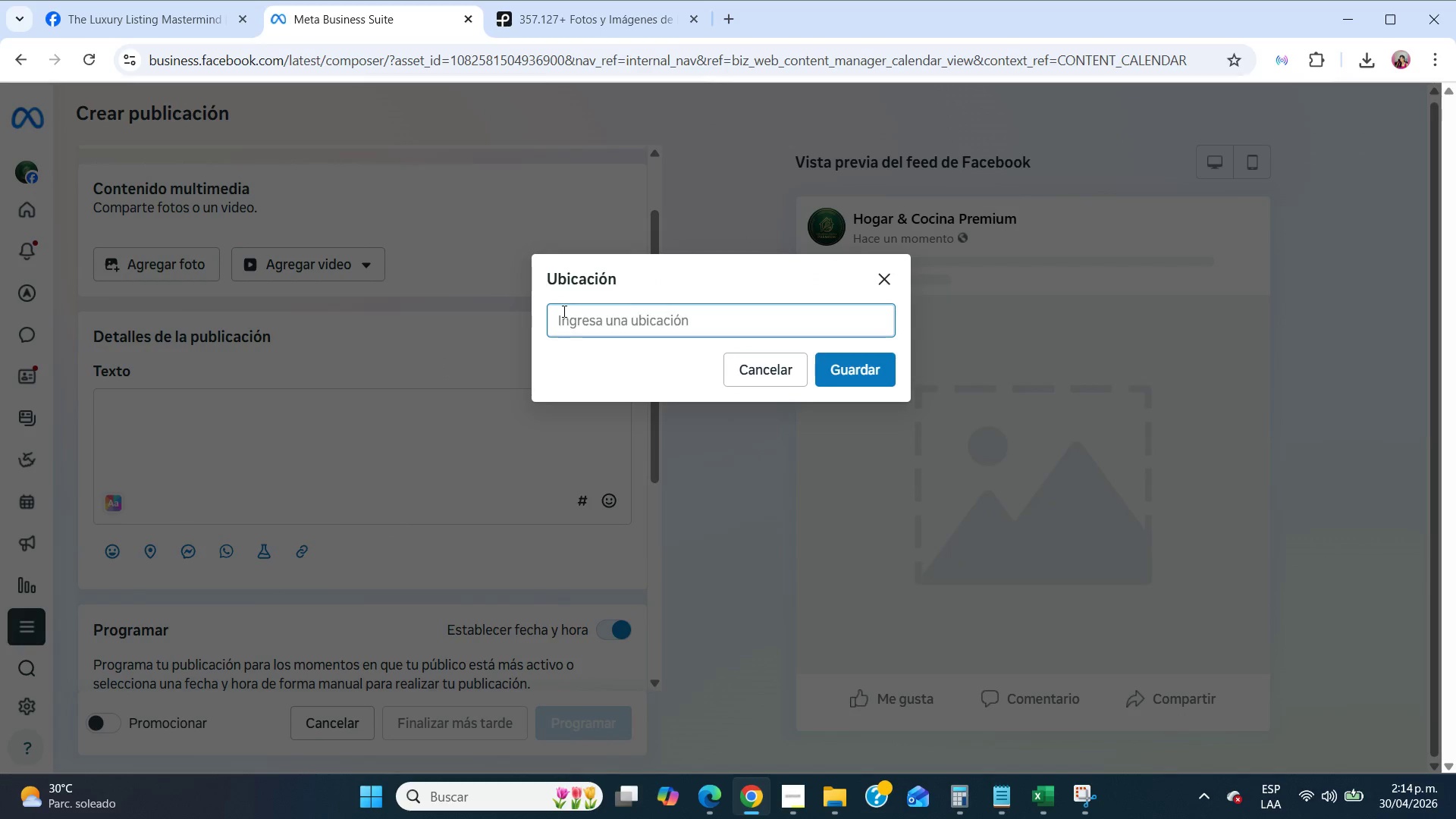 
type(ls)
key(Backspace)
type(as vegas)
 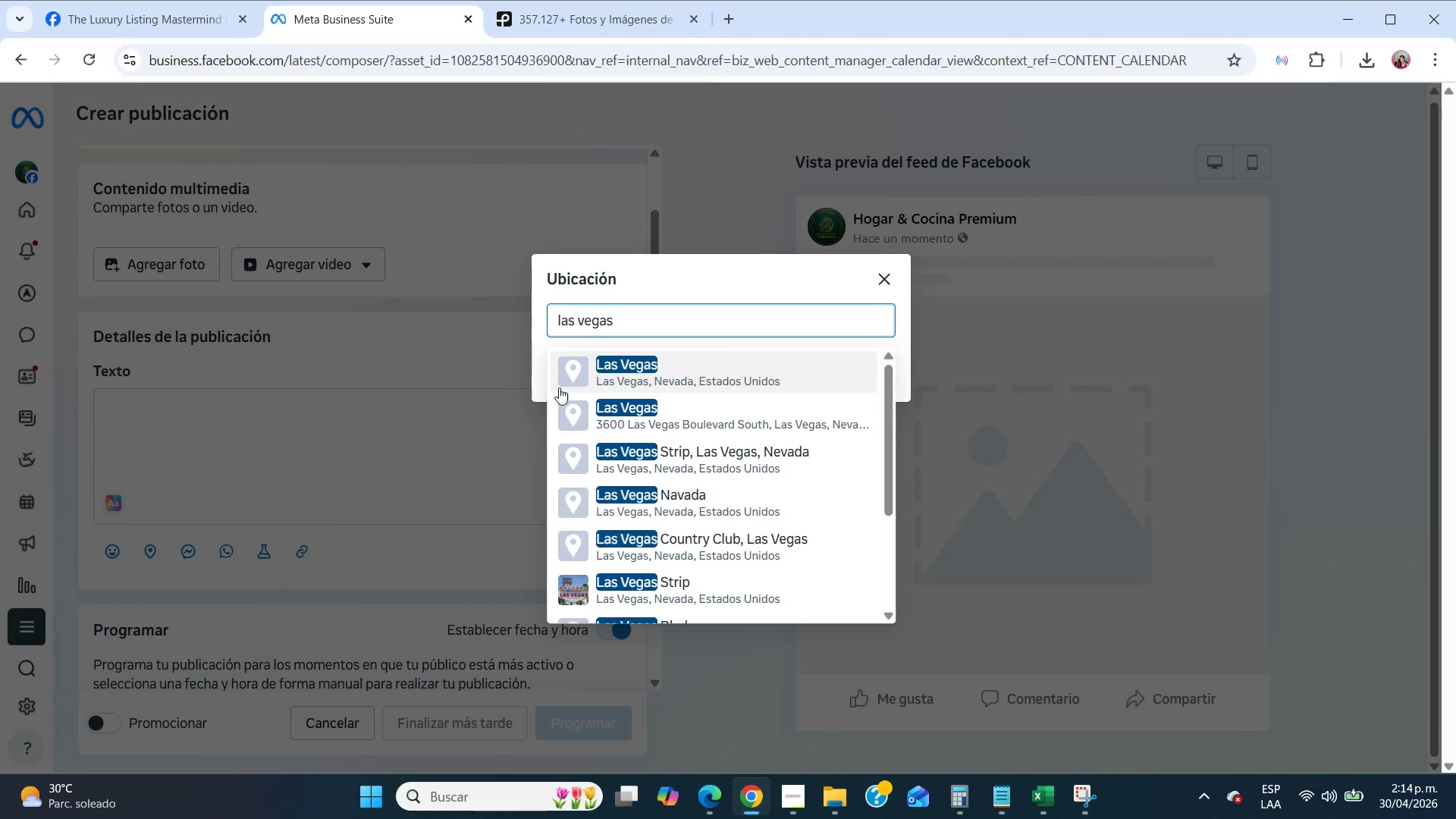 
left_click([601, 365])
 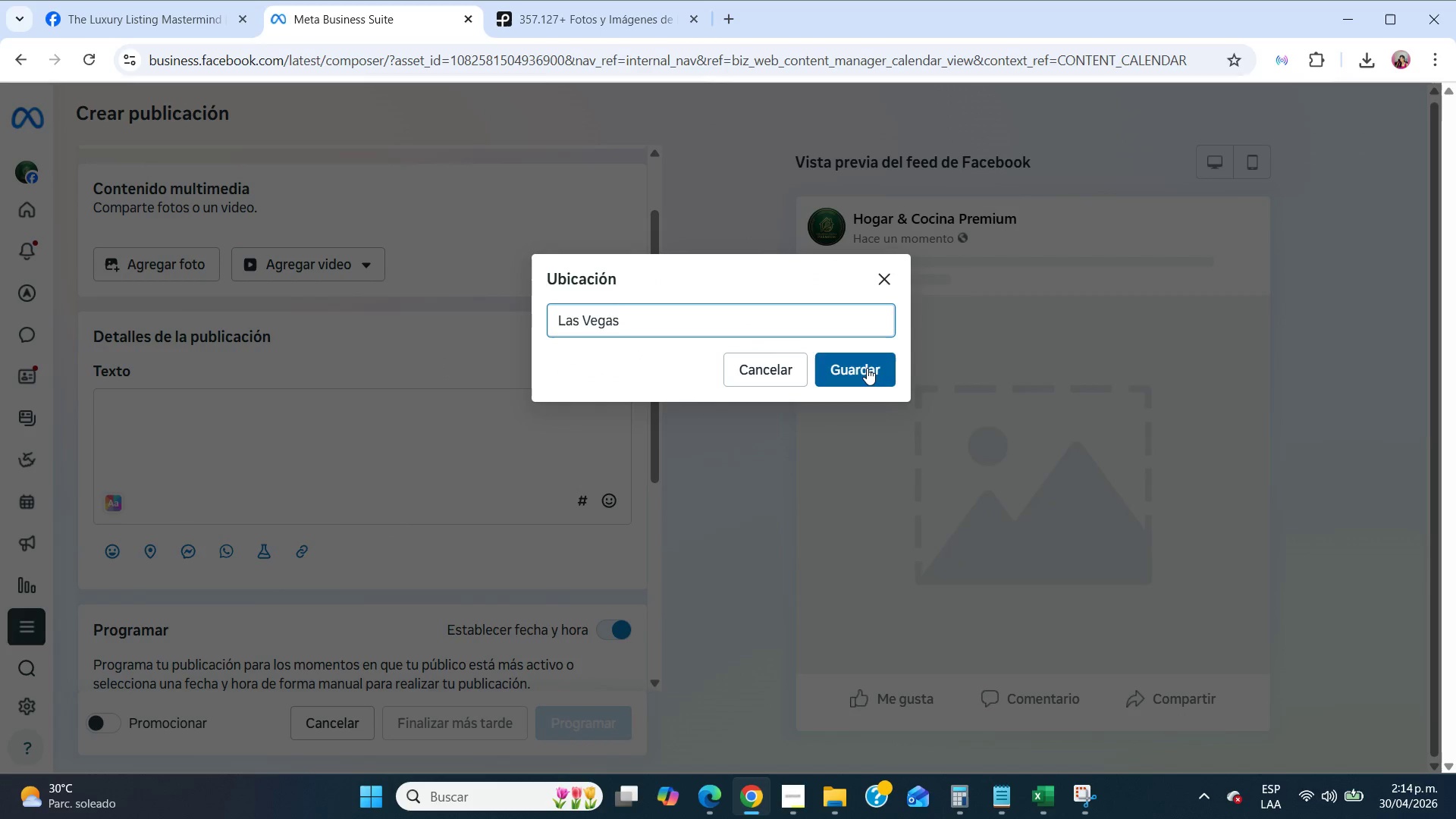 
left_click([866, 368])
 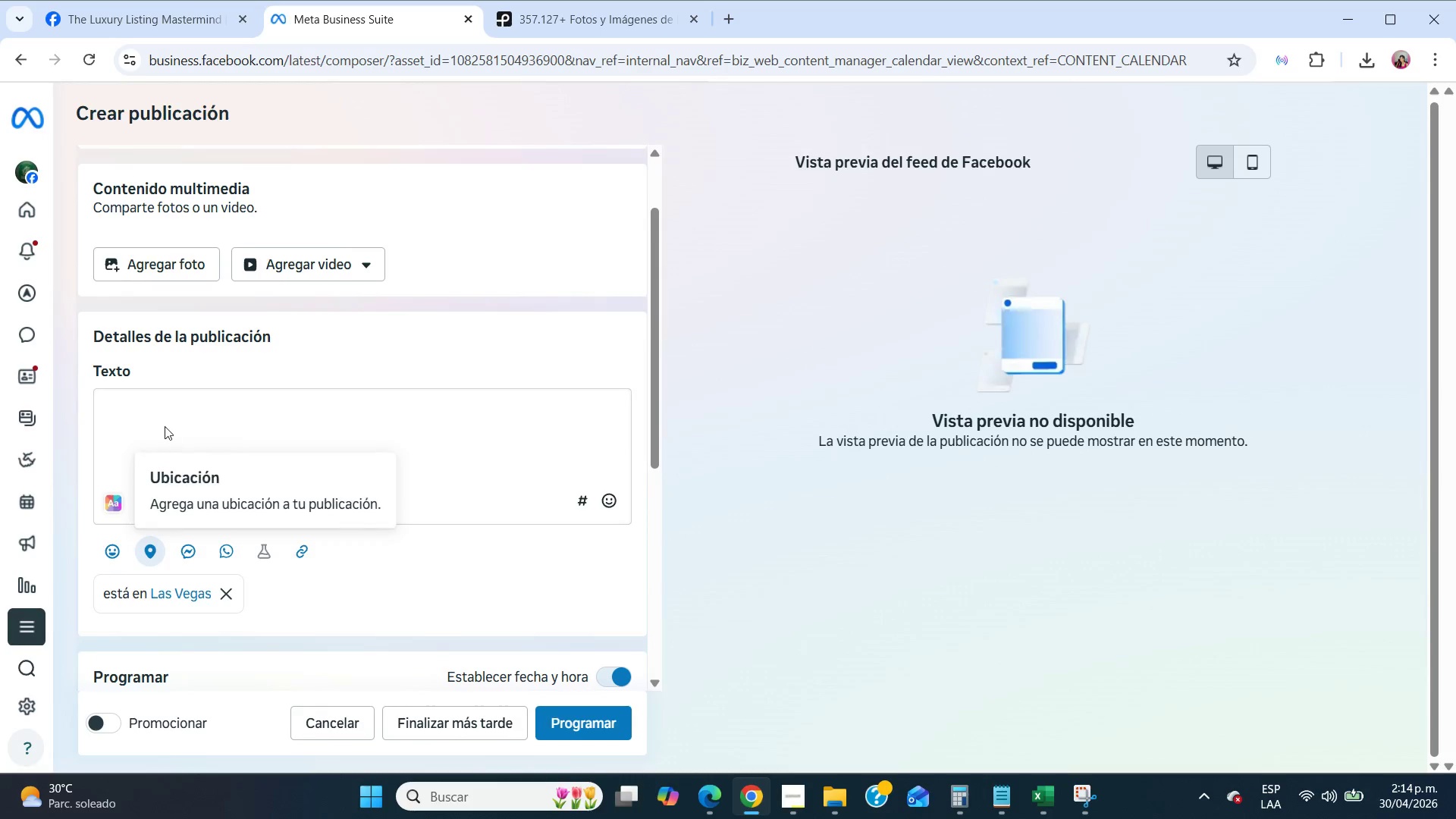 
left_click([165, 424])
 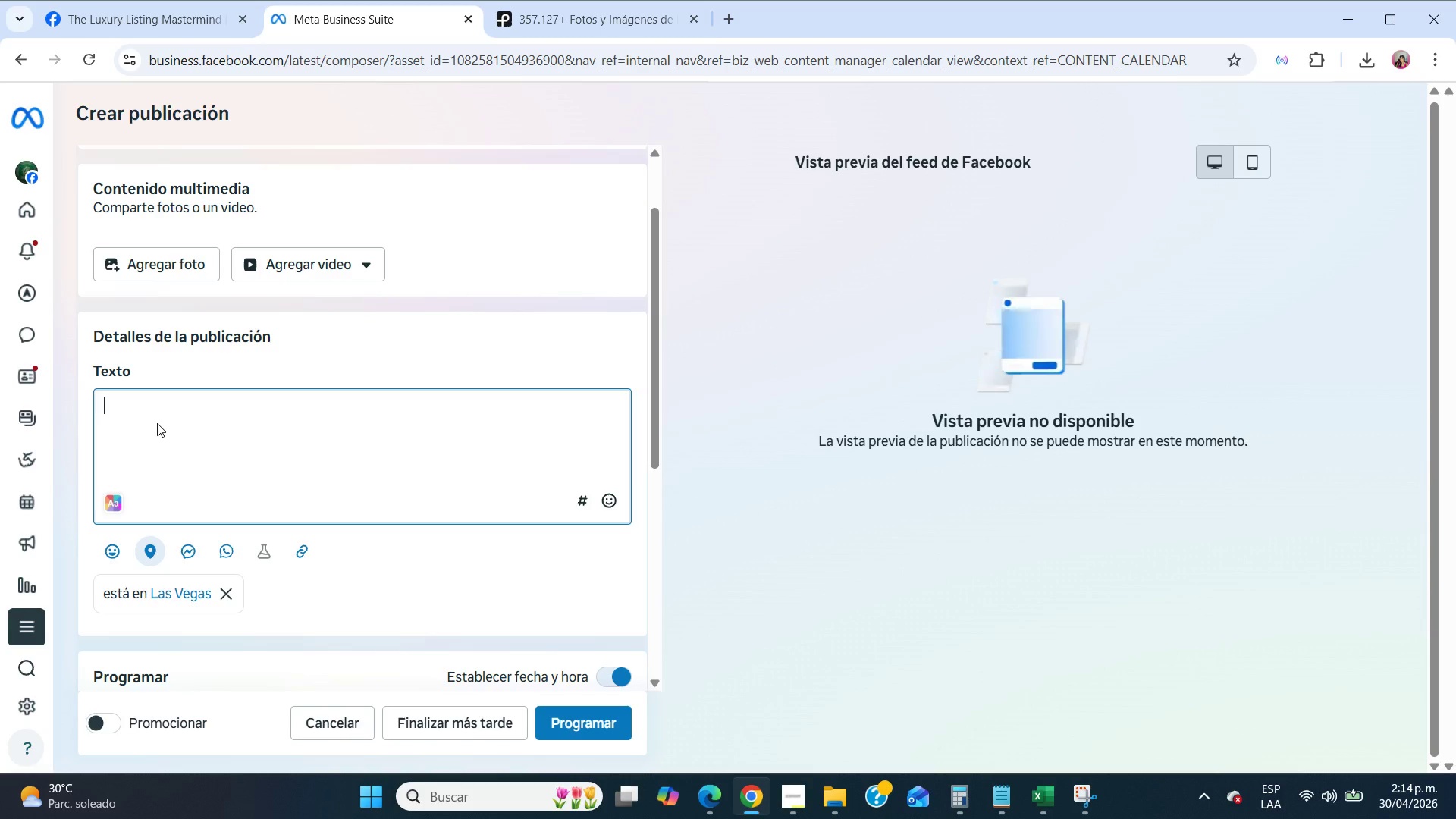 
type(Whats)
key(Backspace)
type([s your biggest challenge when marketing properties{)
 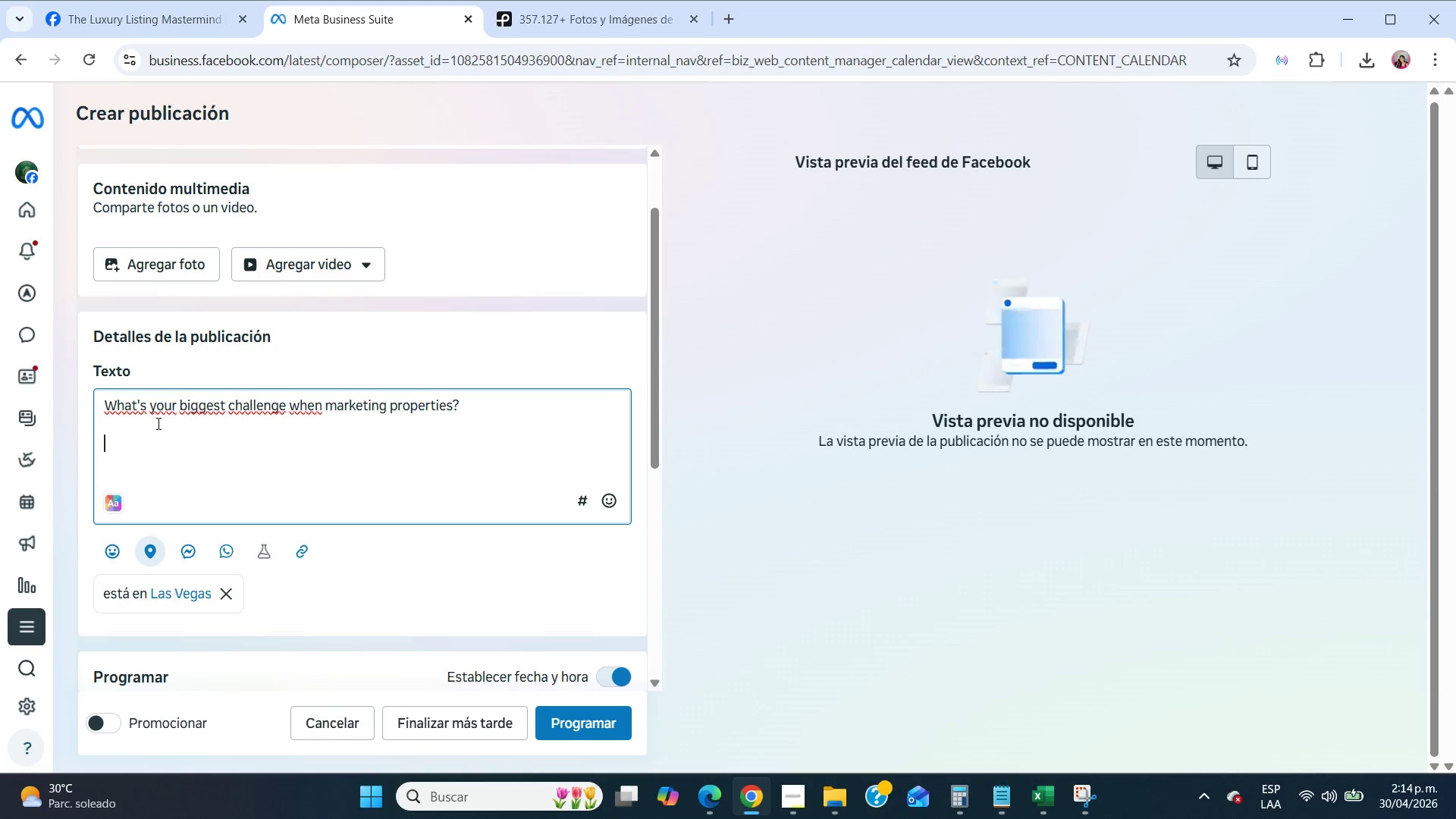 
 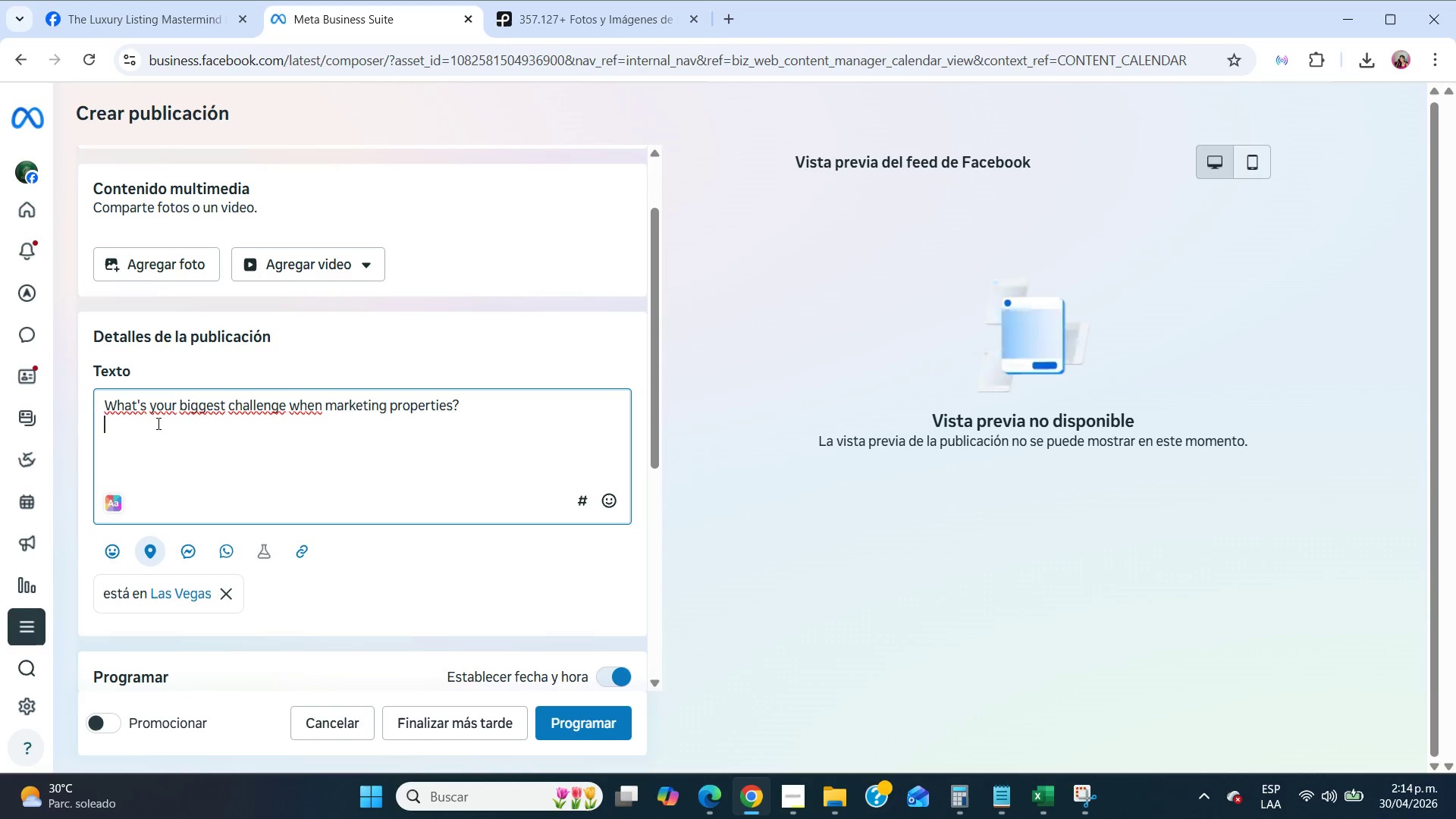 
key(Enter)
 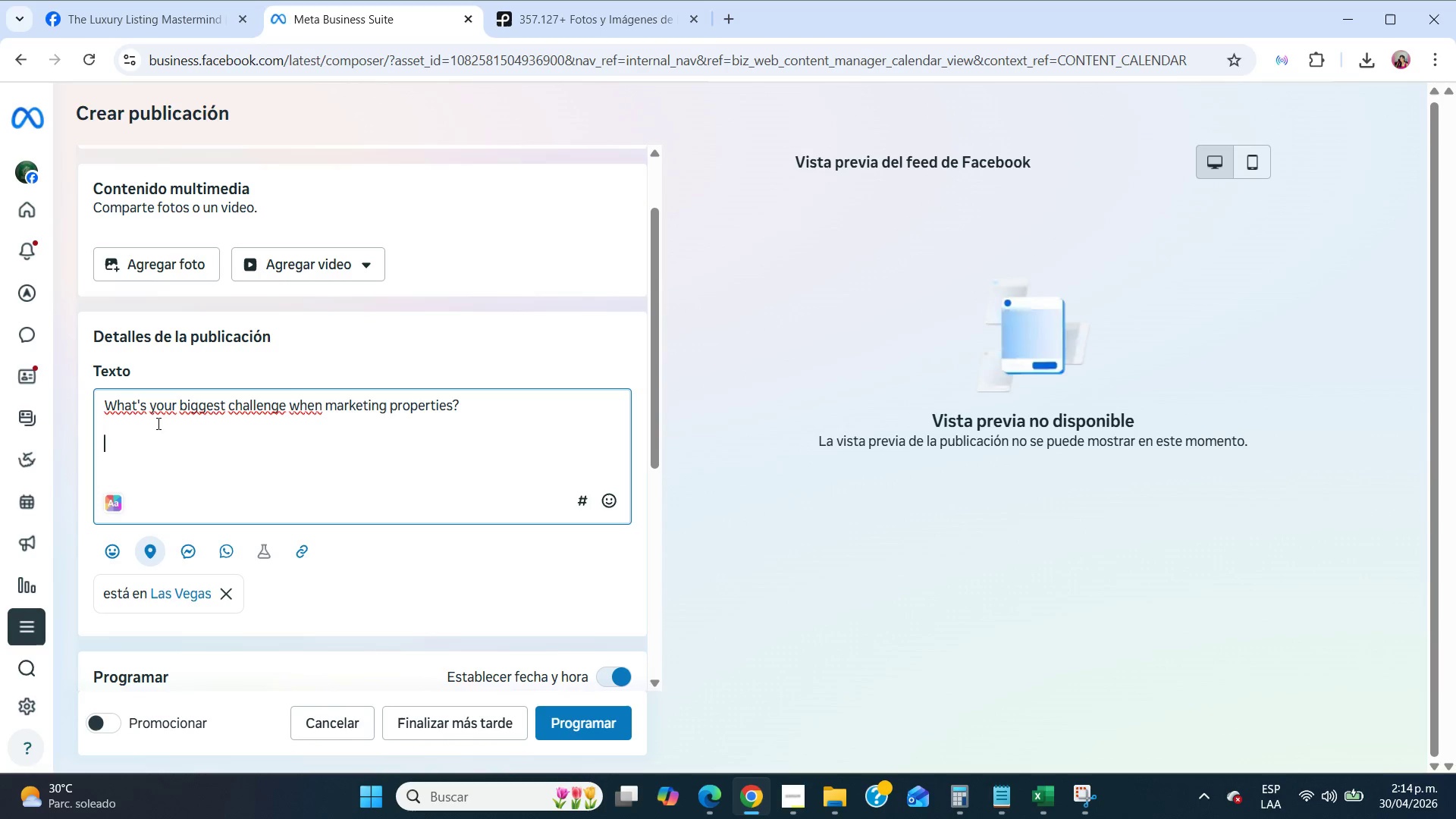 
key(Enter)
 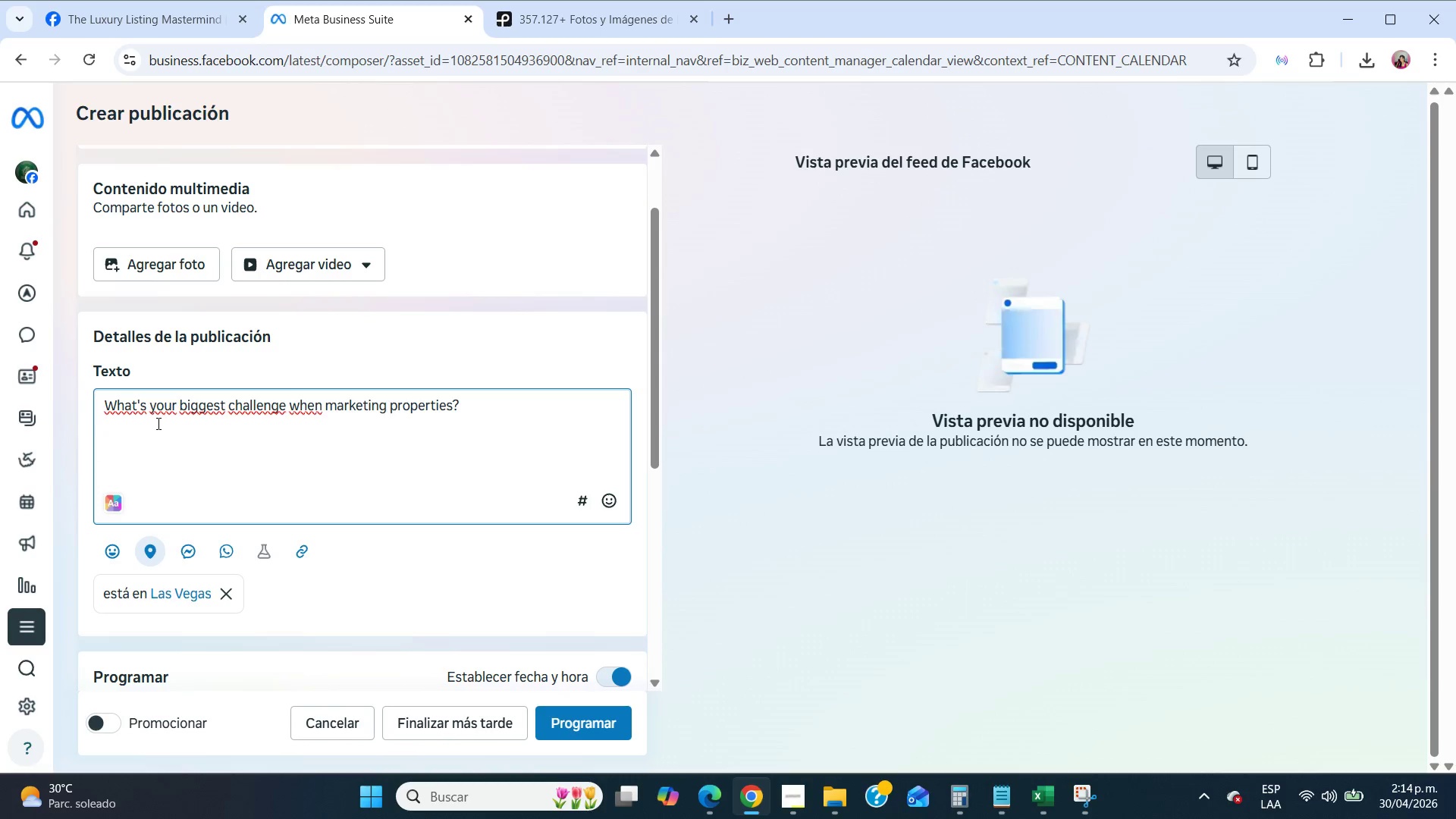 
type(A. Getting high-quality visuals)
 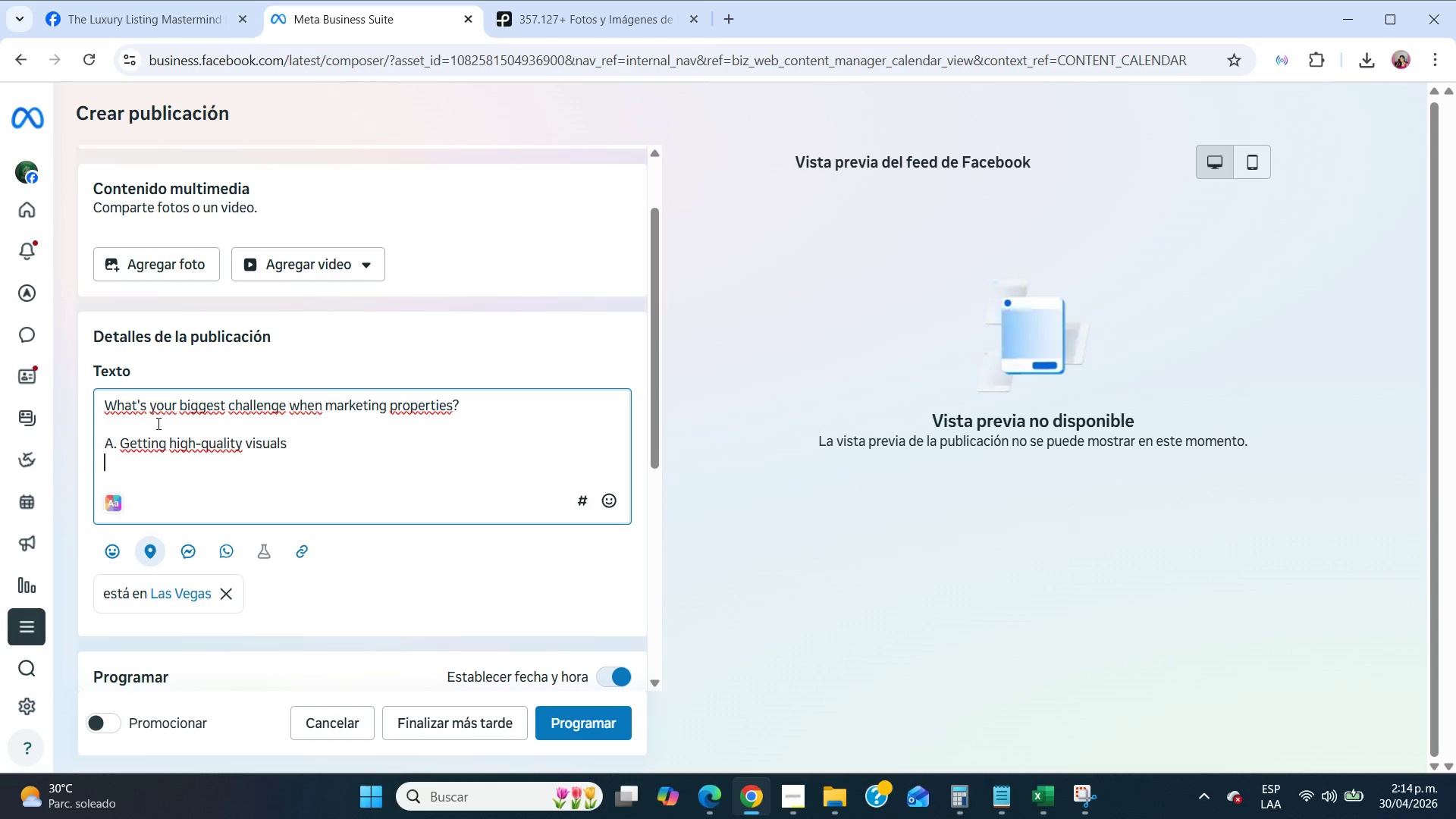 
key(Enter)
 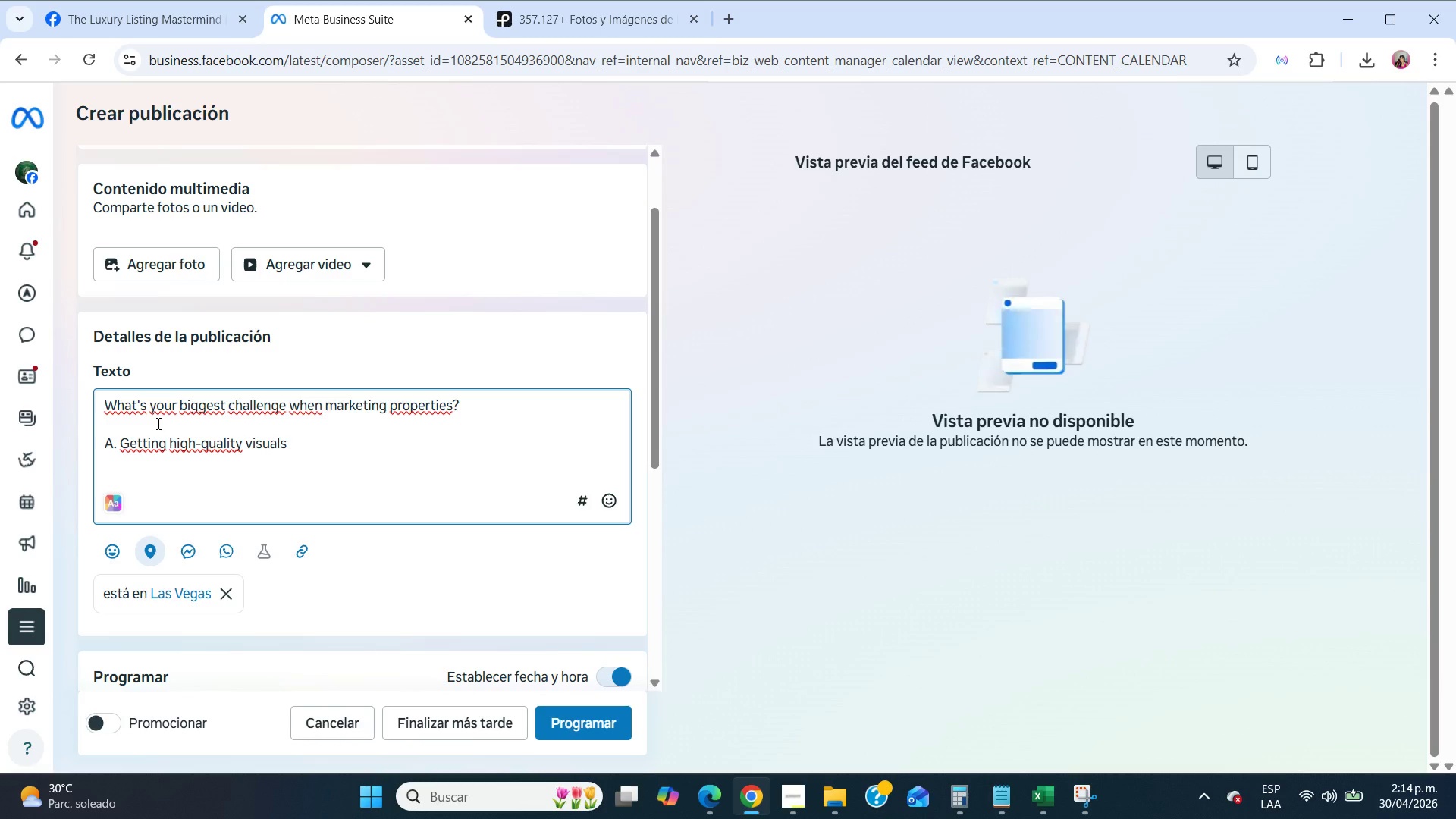 
type(B. Atracting r)
key(Backspace)
type(premium buyers)
 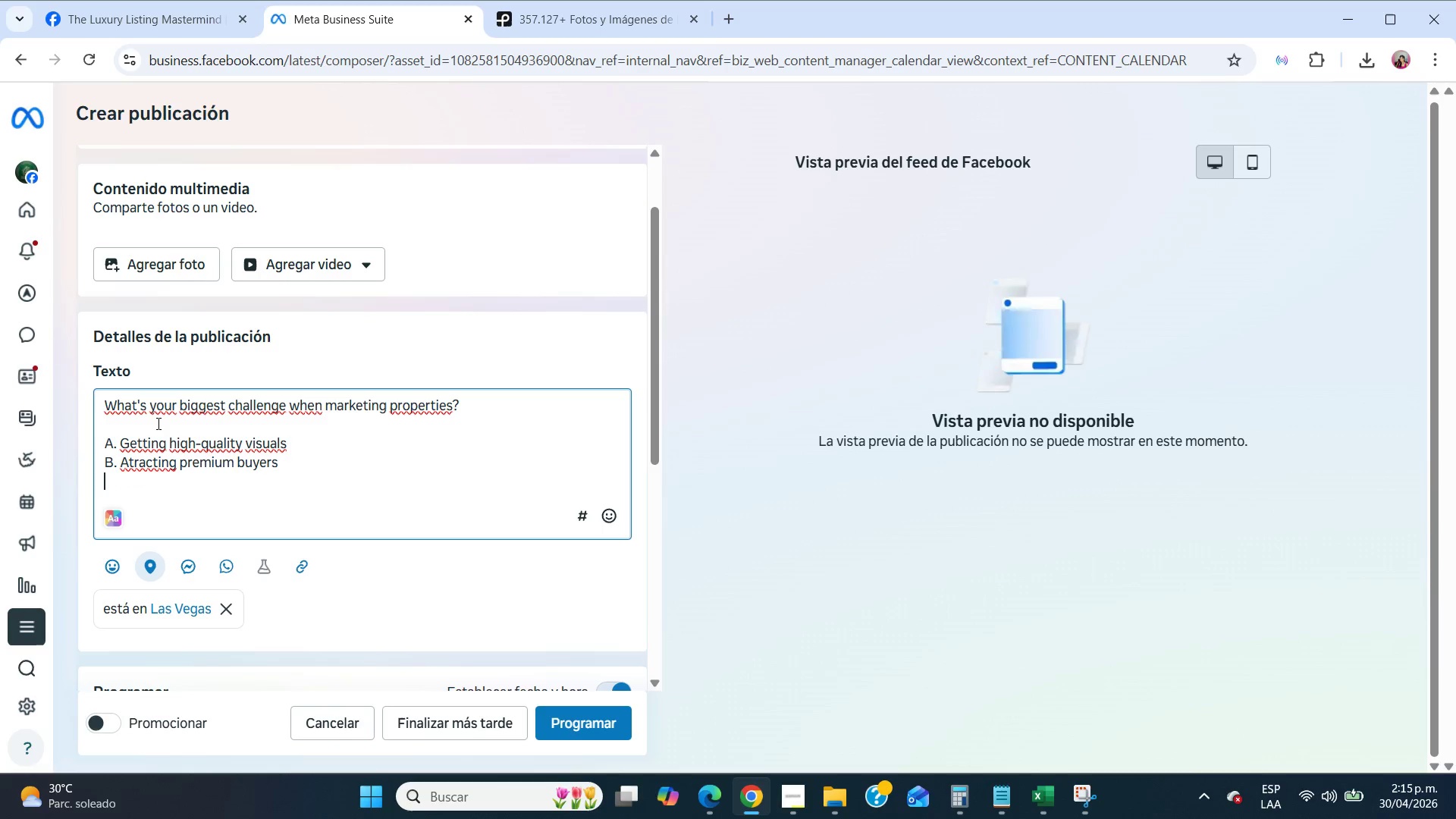 
key(Enter)
 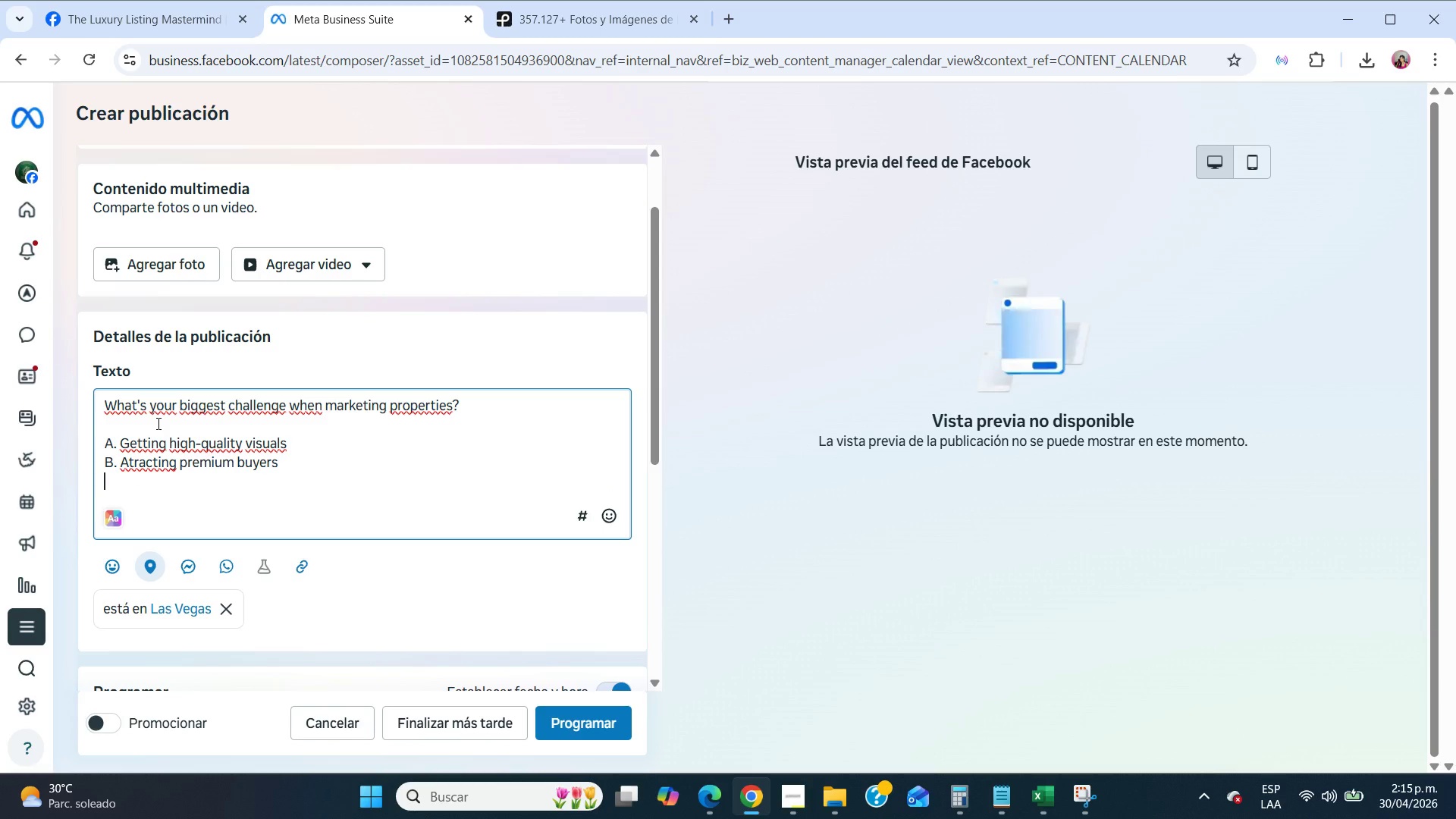 
type(C. Stn)
key(Backspace)
type(anding out online)
 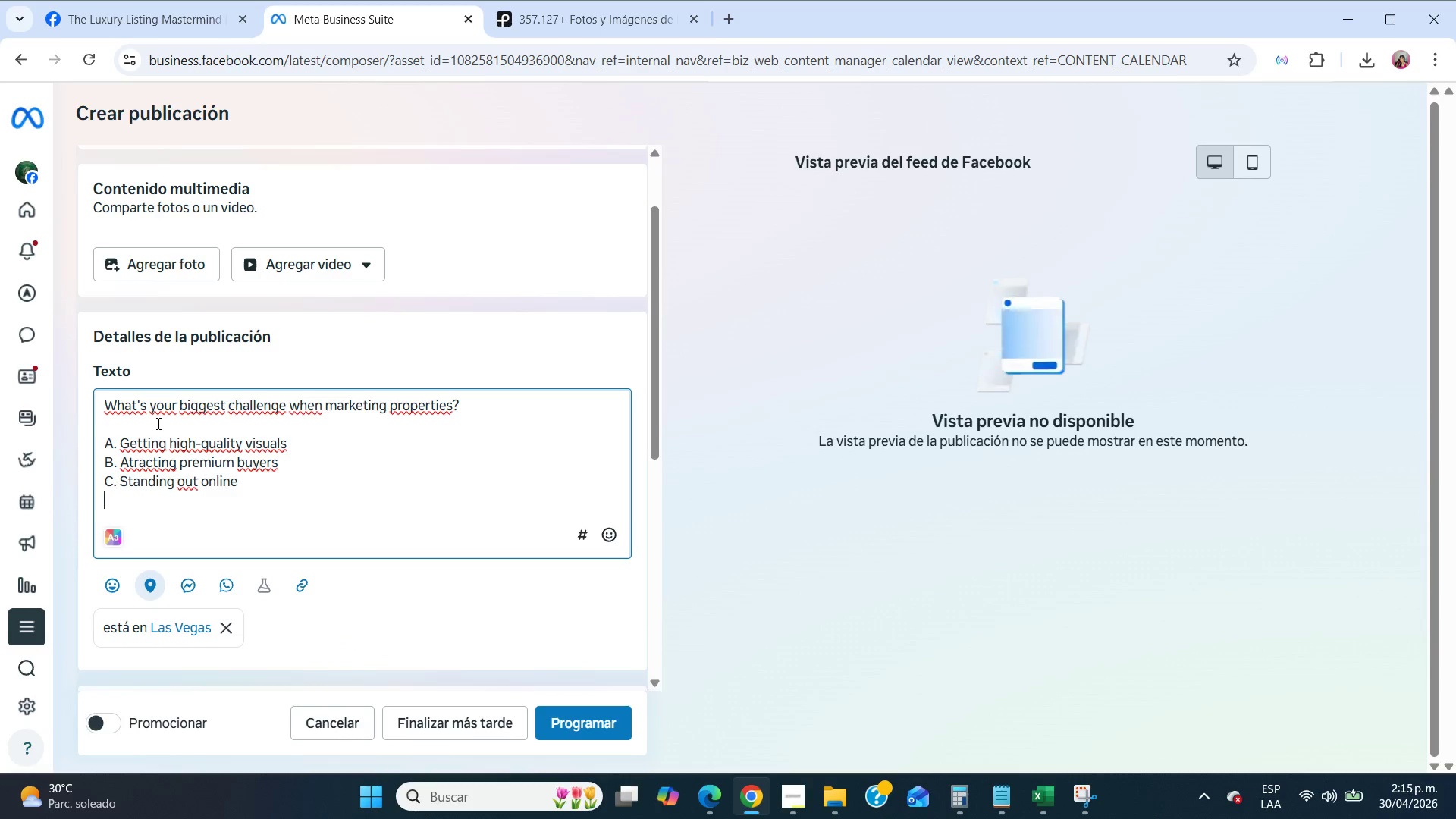 
key(Enter)
 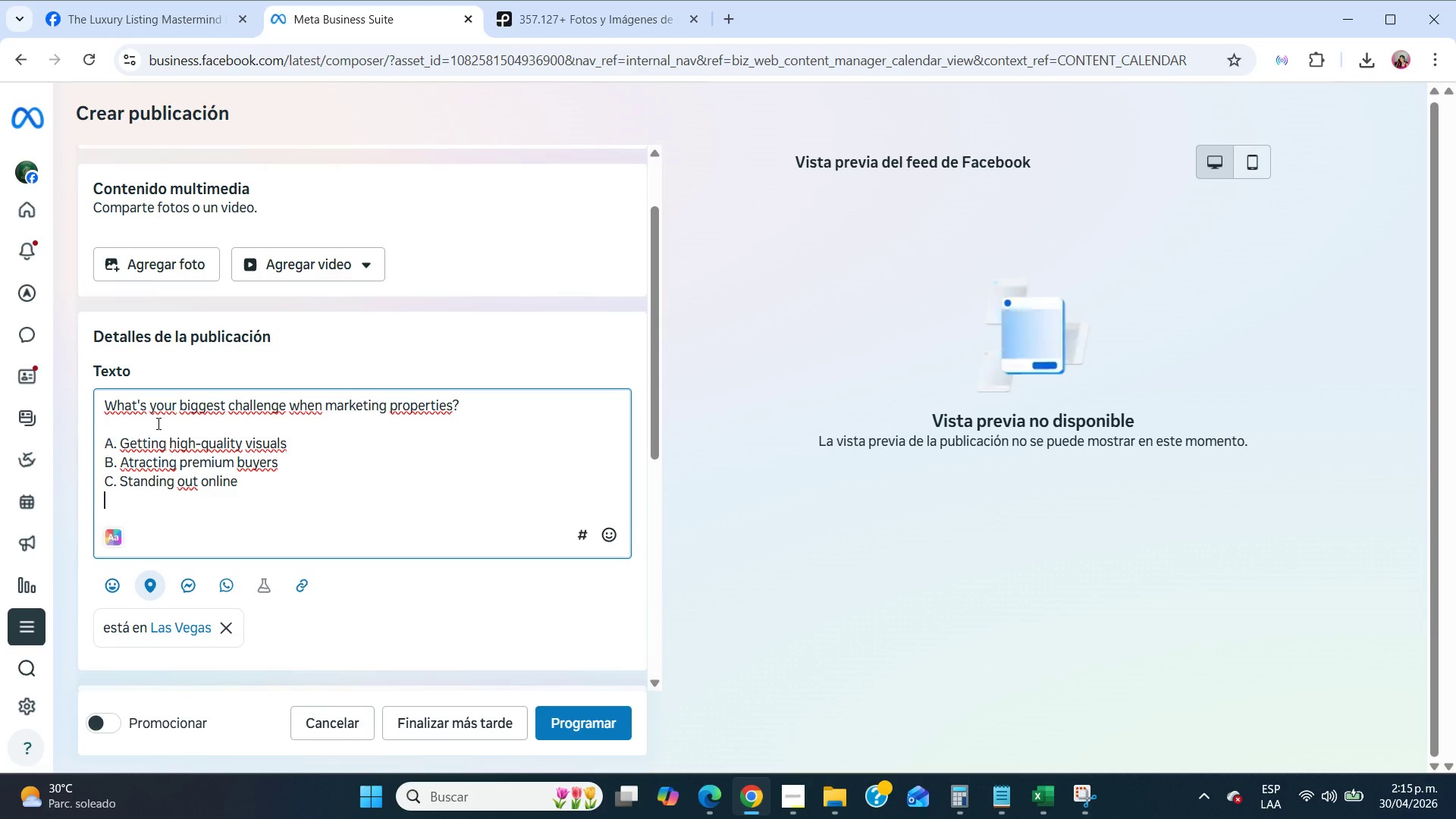 
type(D. Closing high-ticket deasl)
key(Backspace)
key(Backspace)
type(ls)
 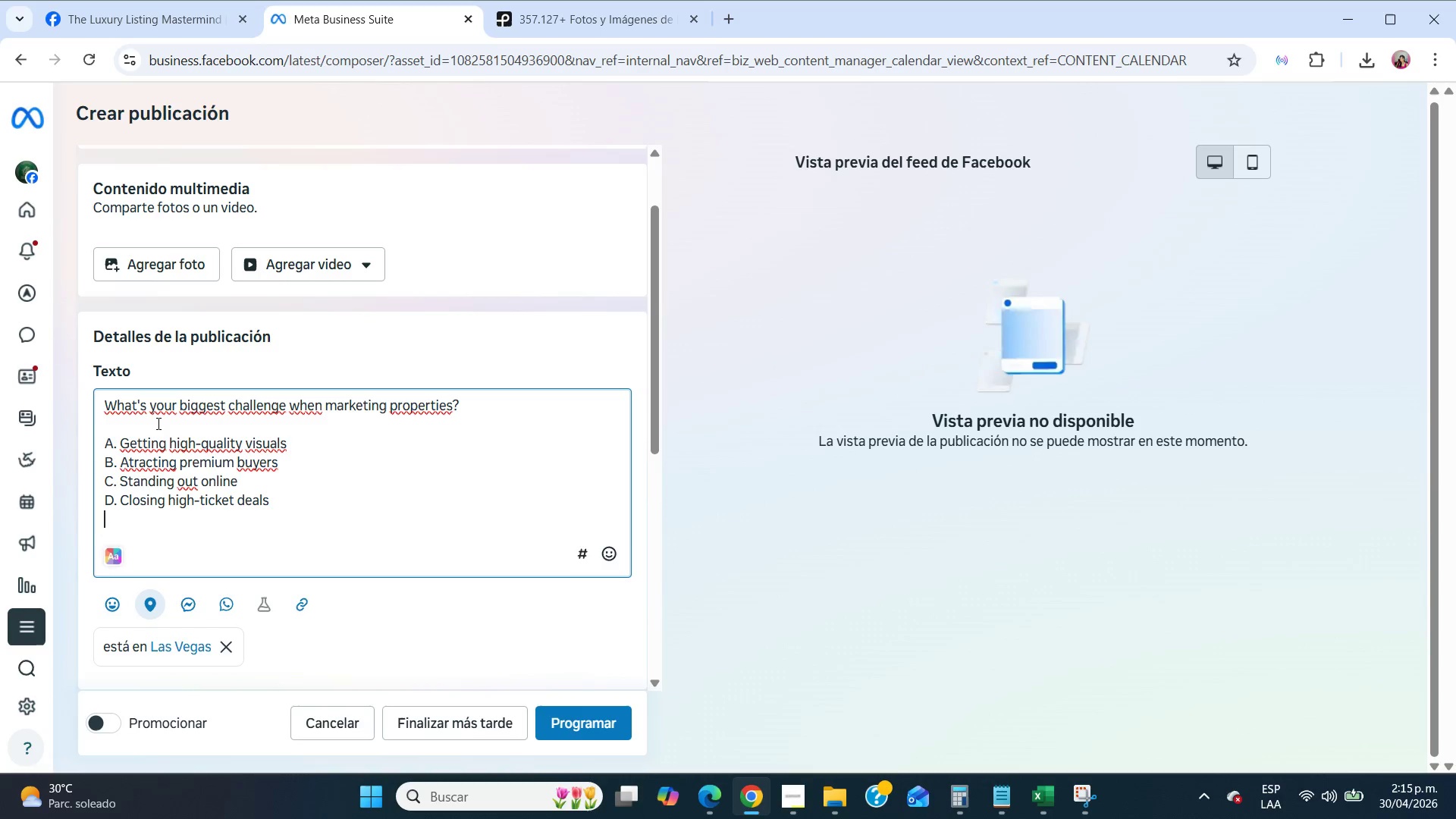 
key(Enter)
 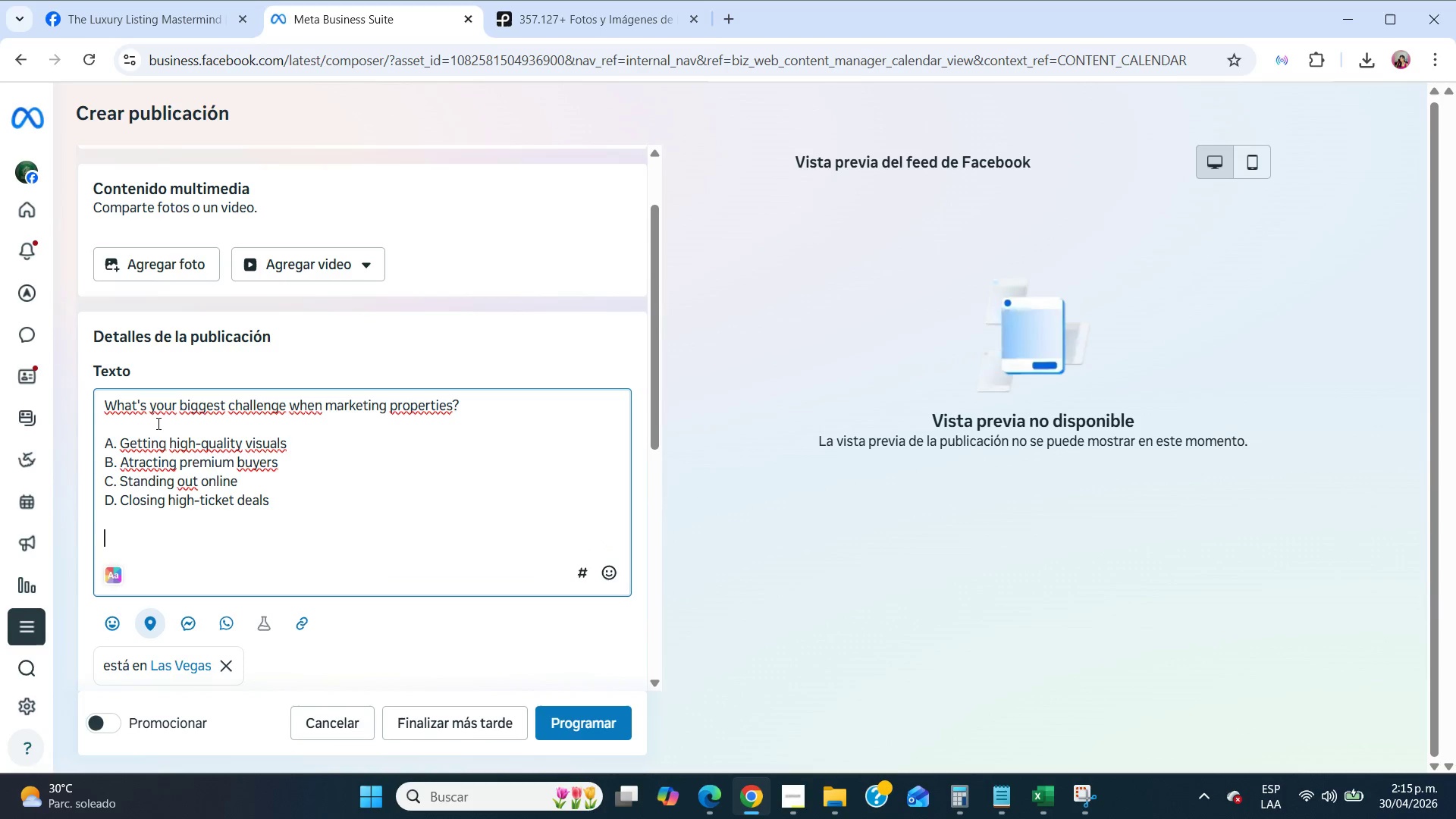 
key(Enter)
 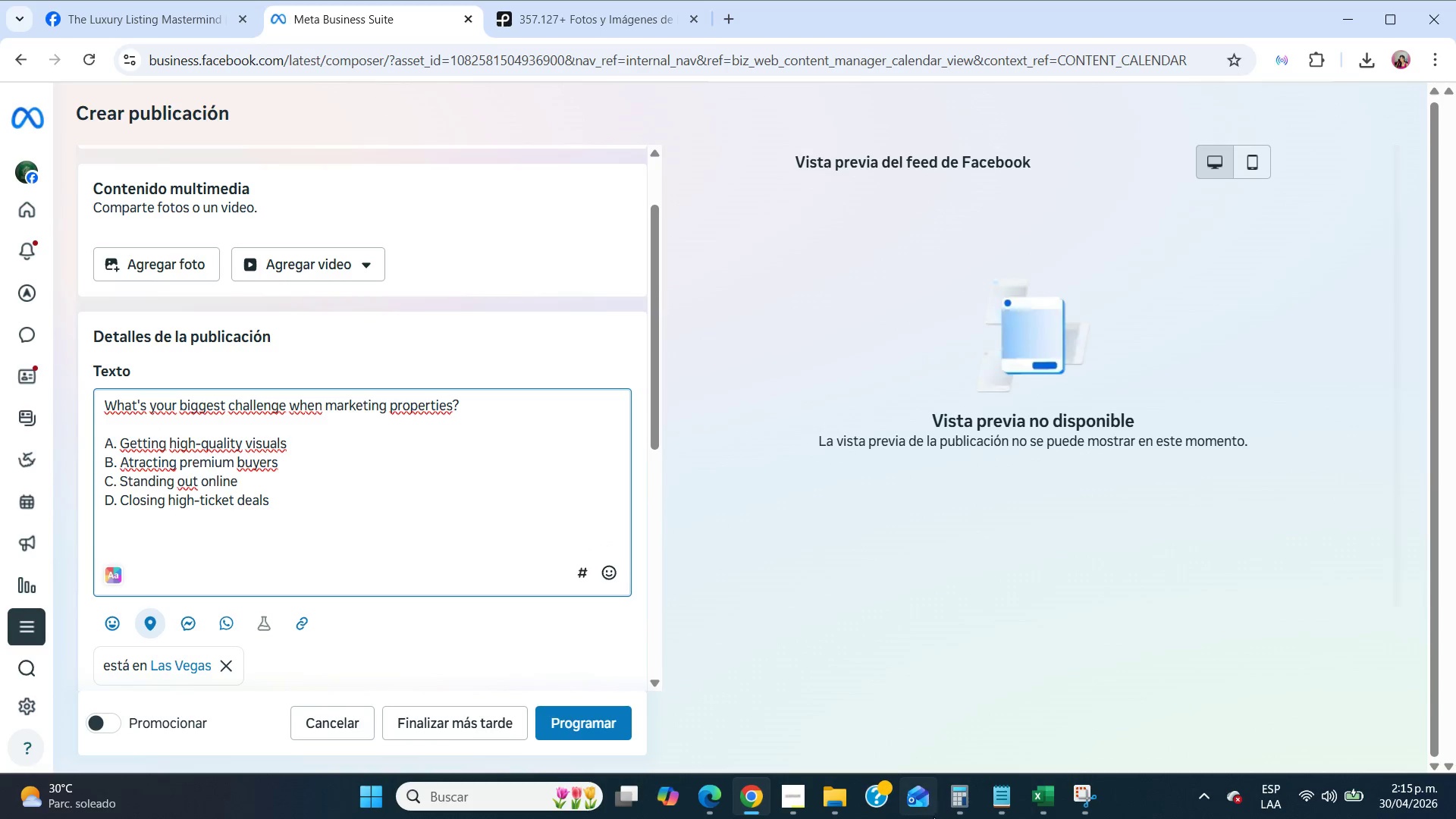 
left_click([982, 811])
 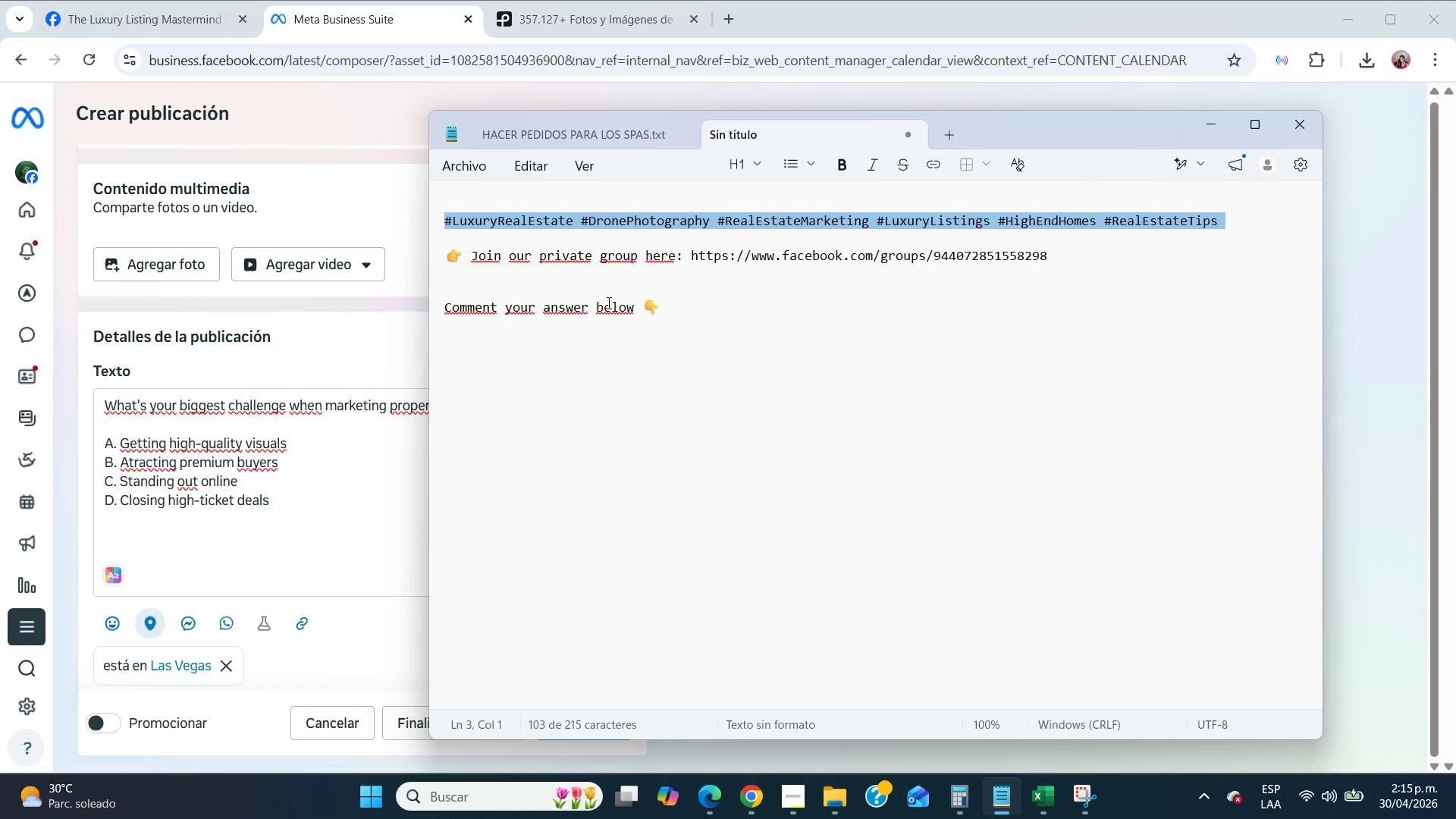 
double_click([607, 303])
 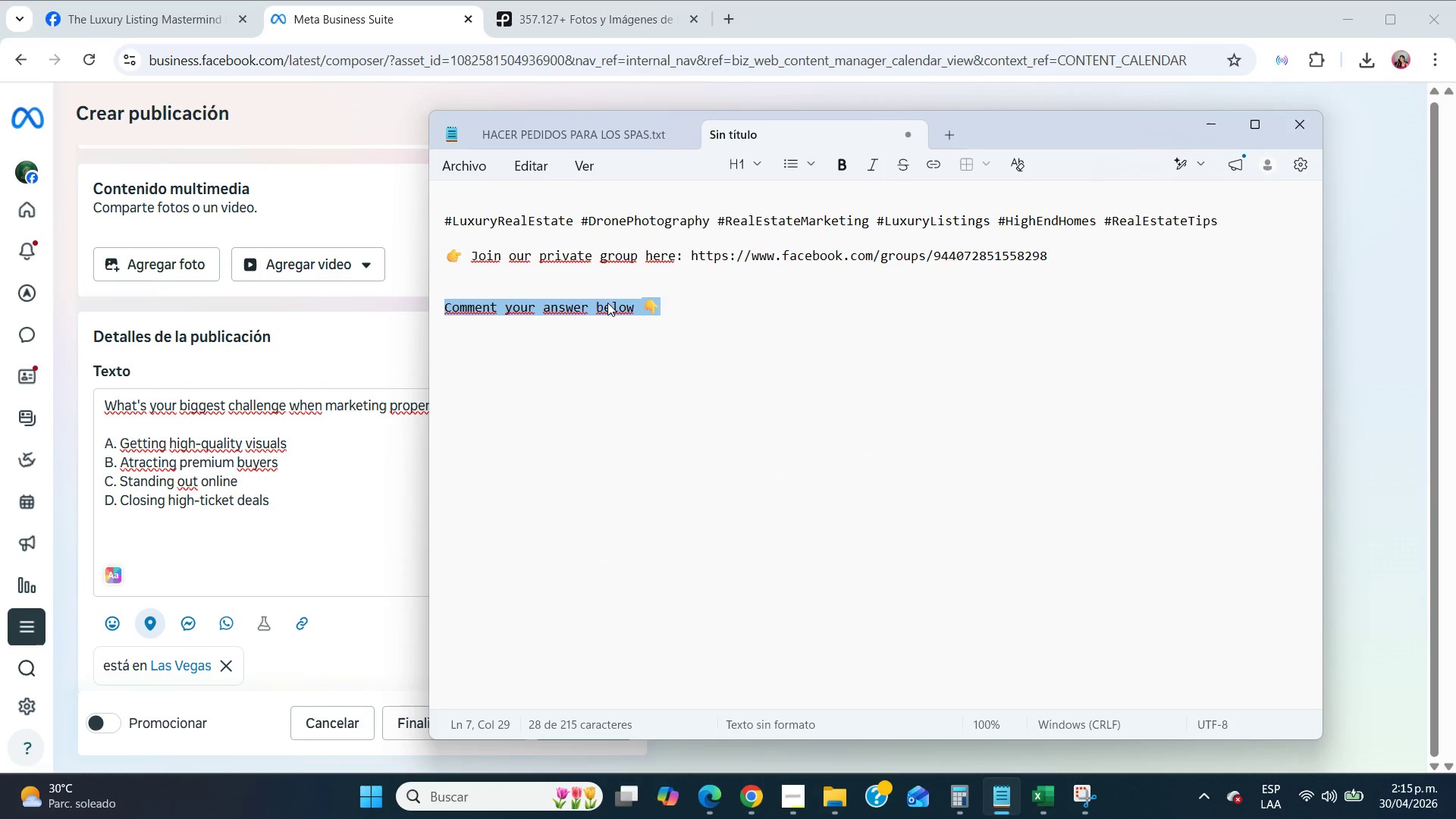 
triple_click([607, 303])
 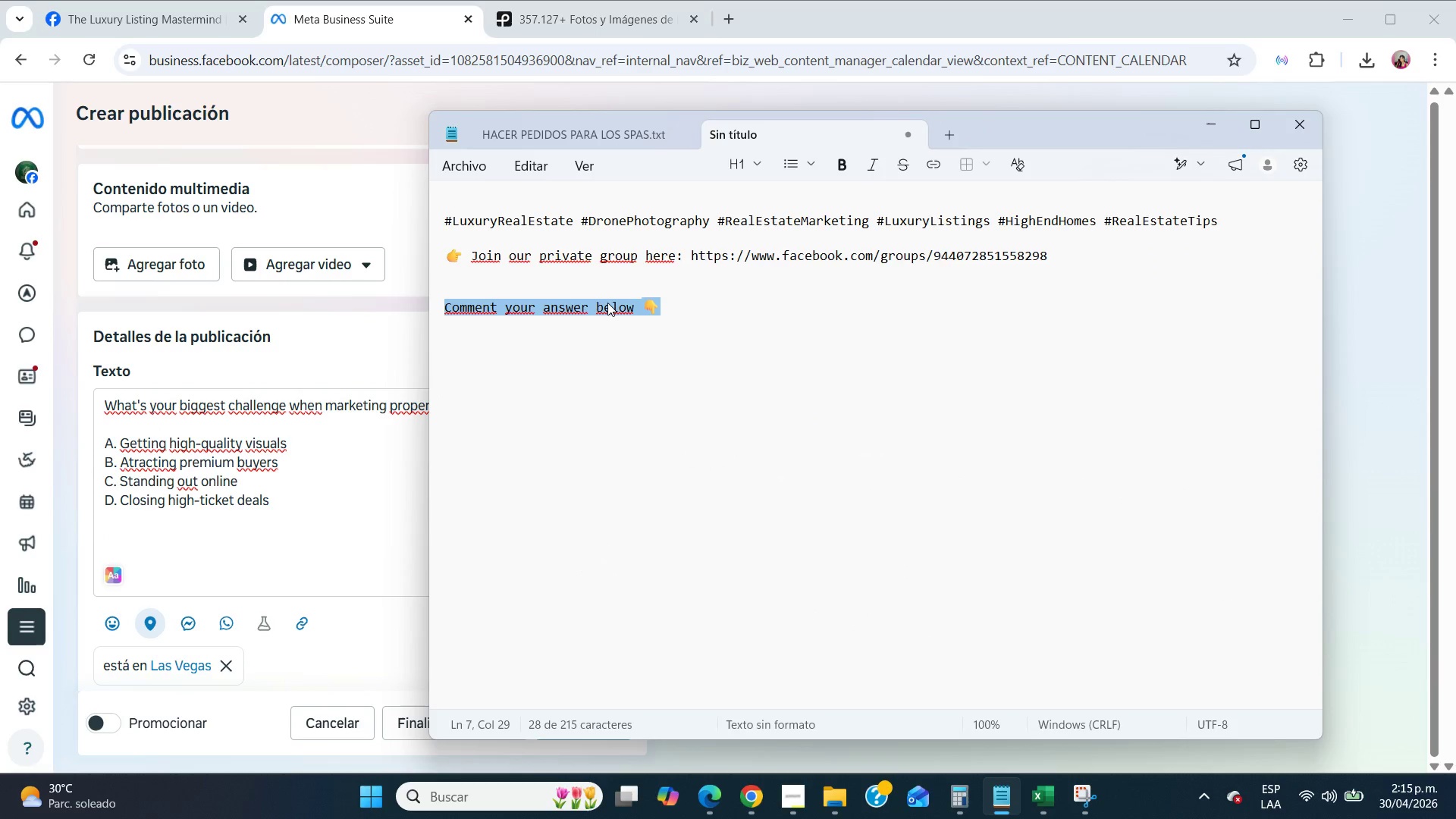 
key(Control+C)
 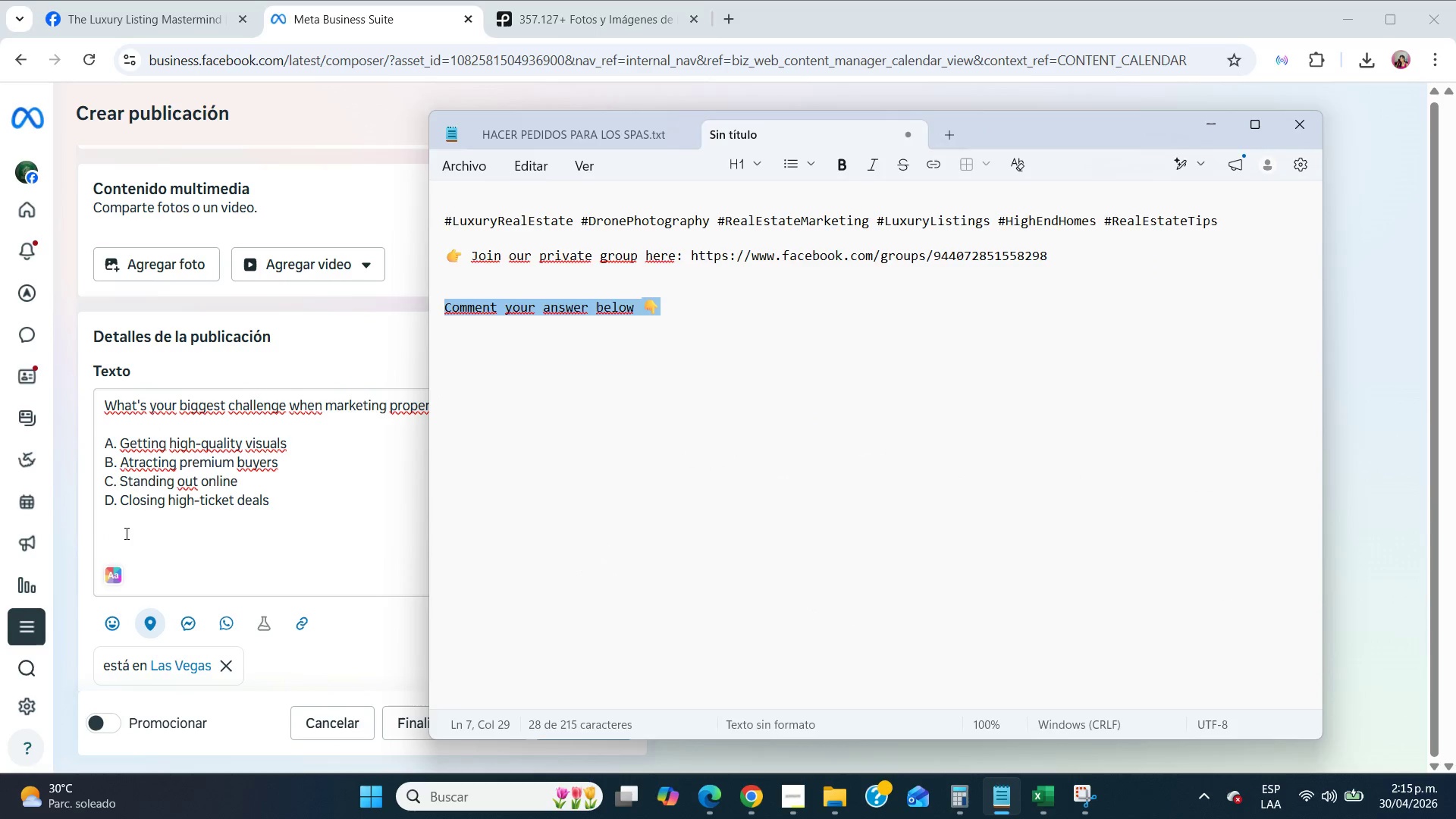 
left_click([124, 533])
 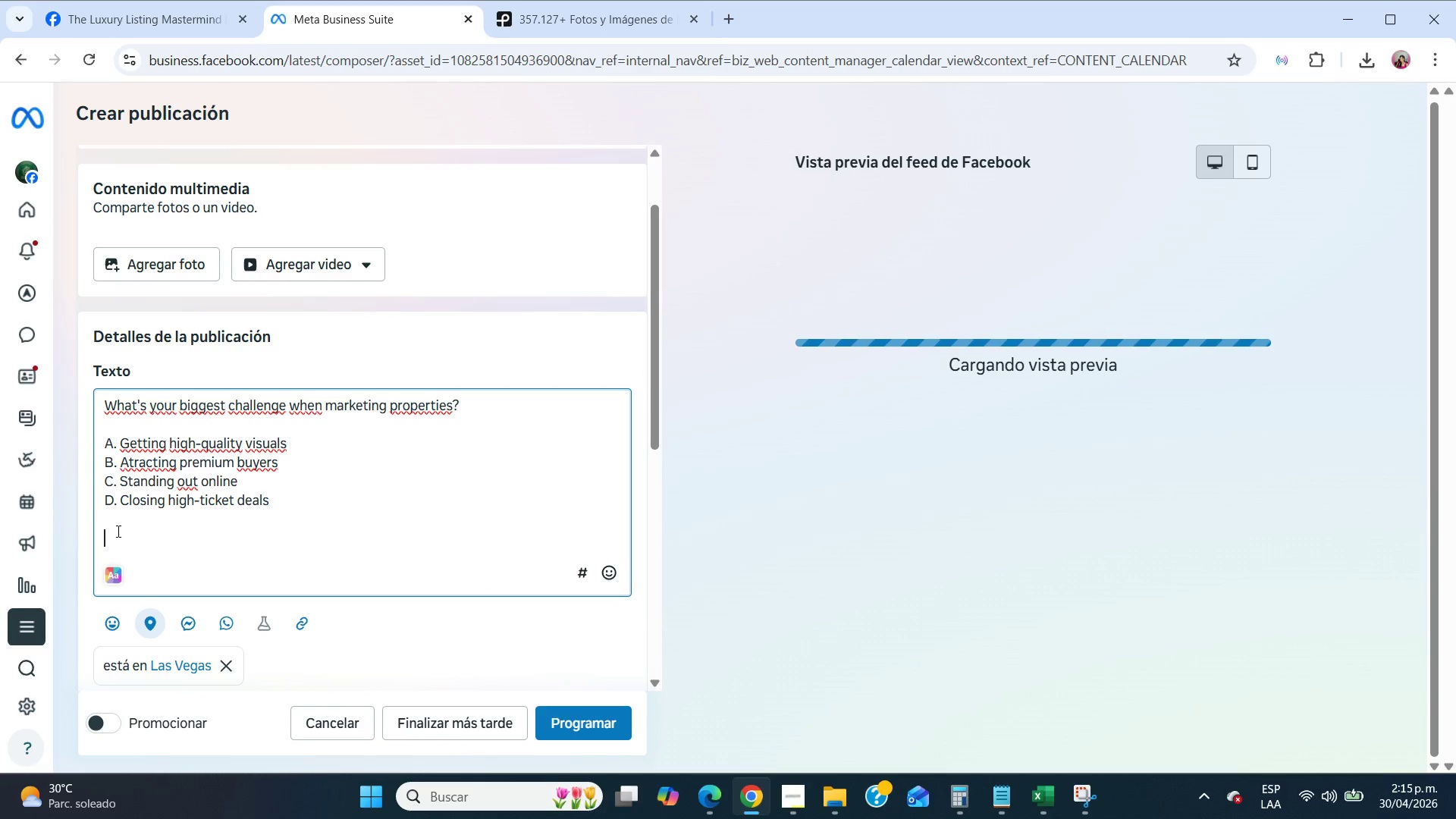 
key(Control+V)
 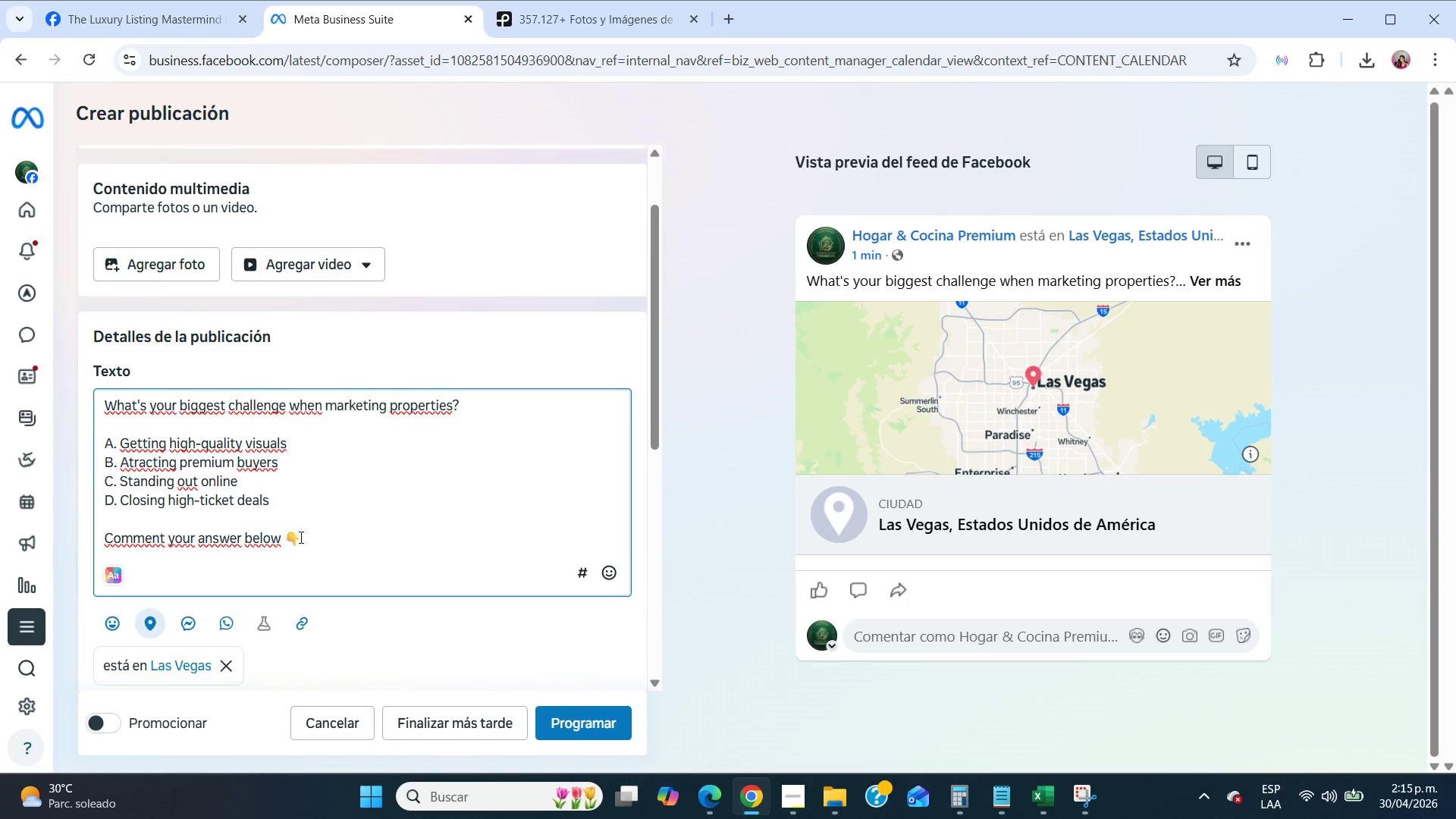 
left_click([410, 538])
 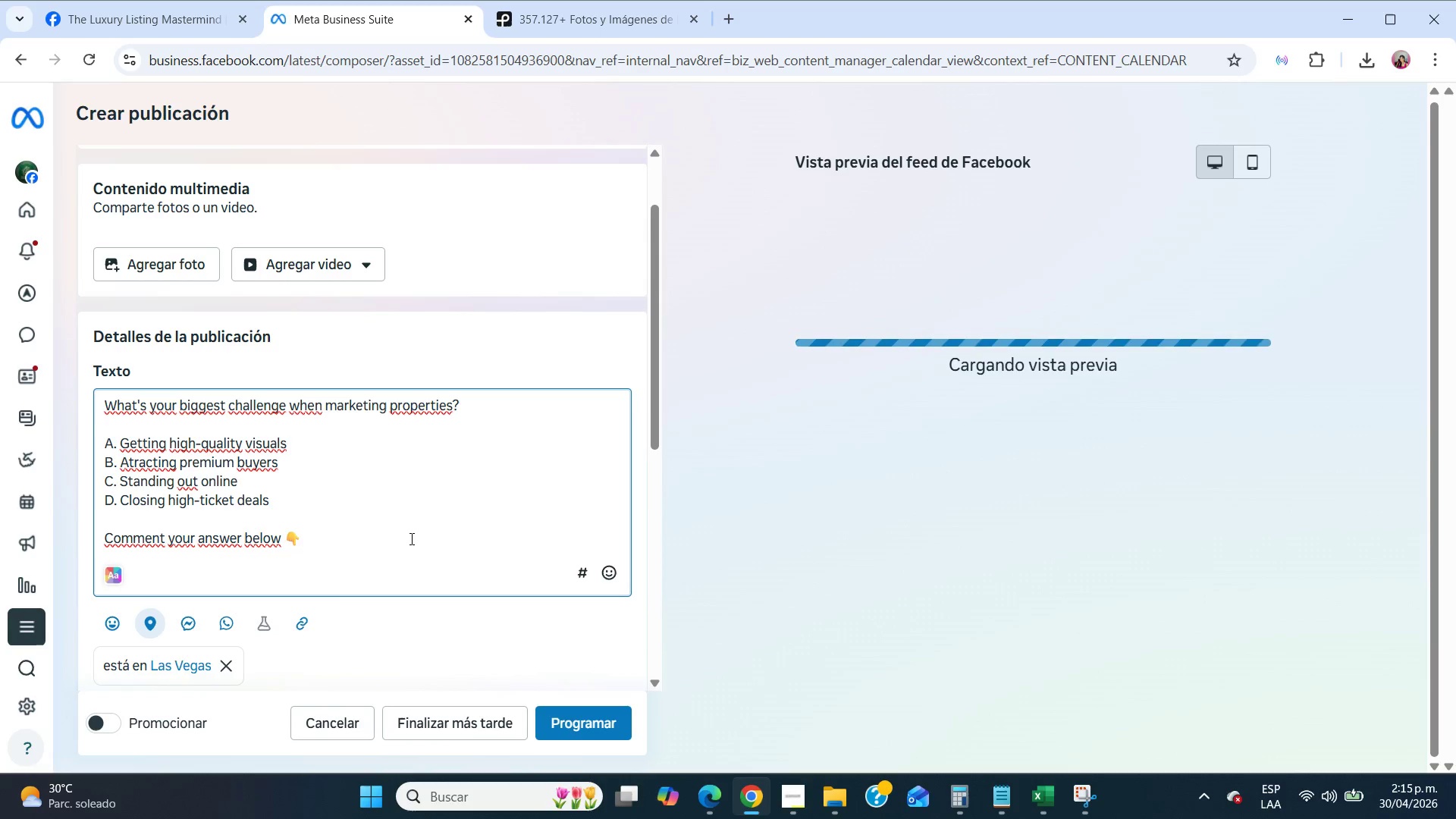 
key(NumpadEnter)
 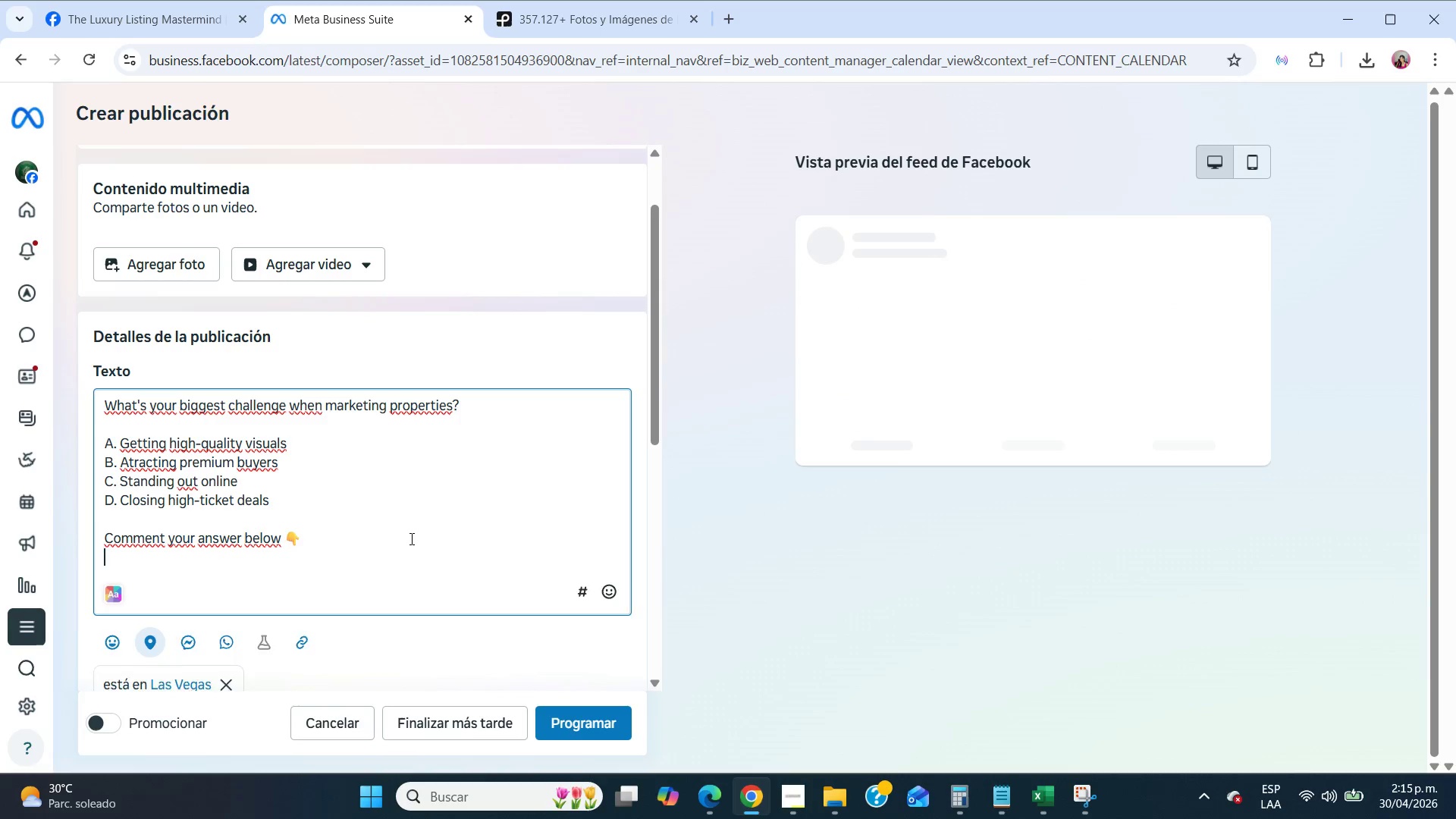 
key(NumpadEnter)
 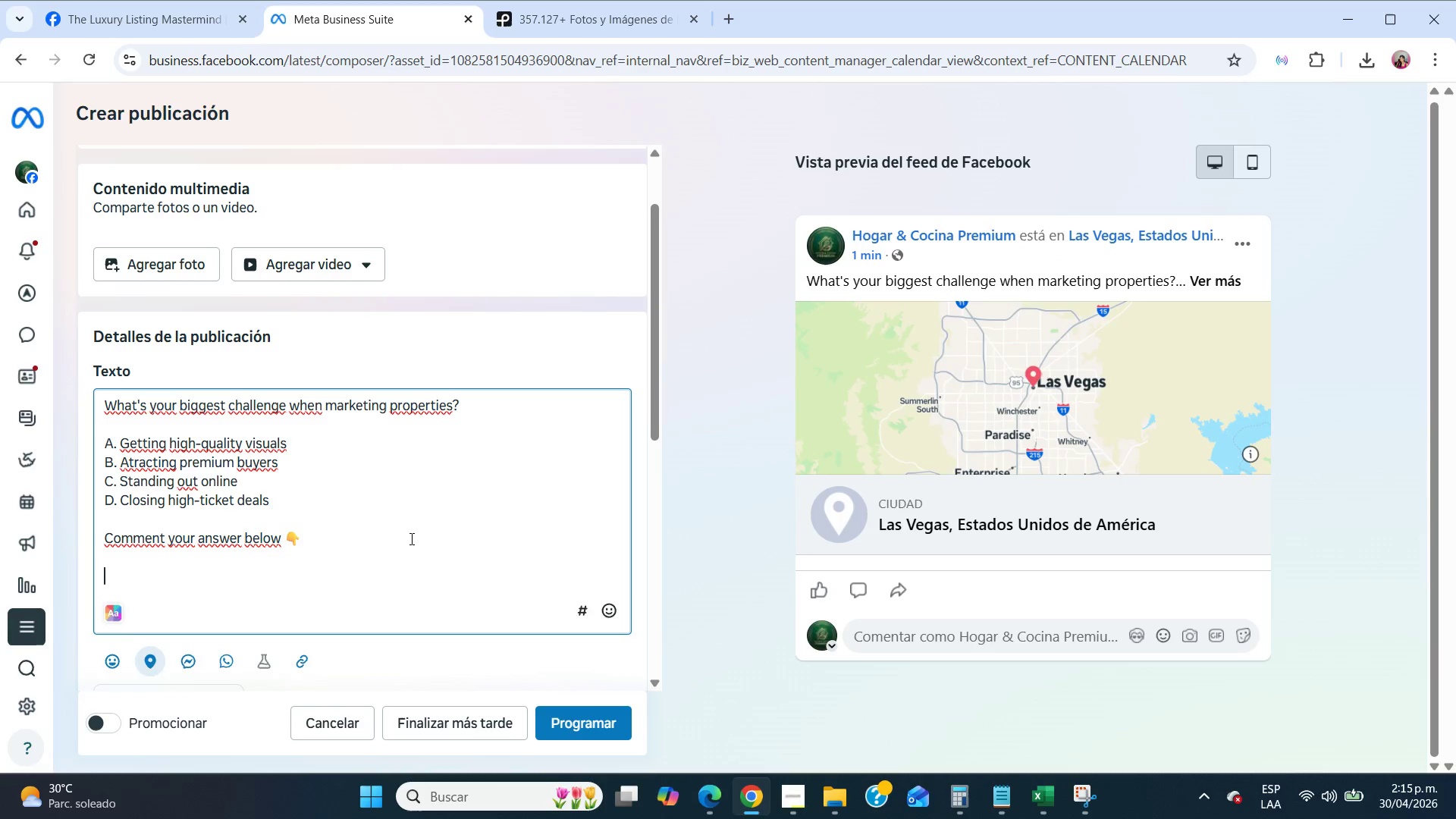 
key(NumpadEnter)
 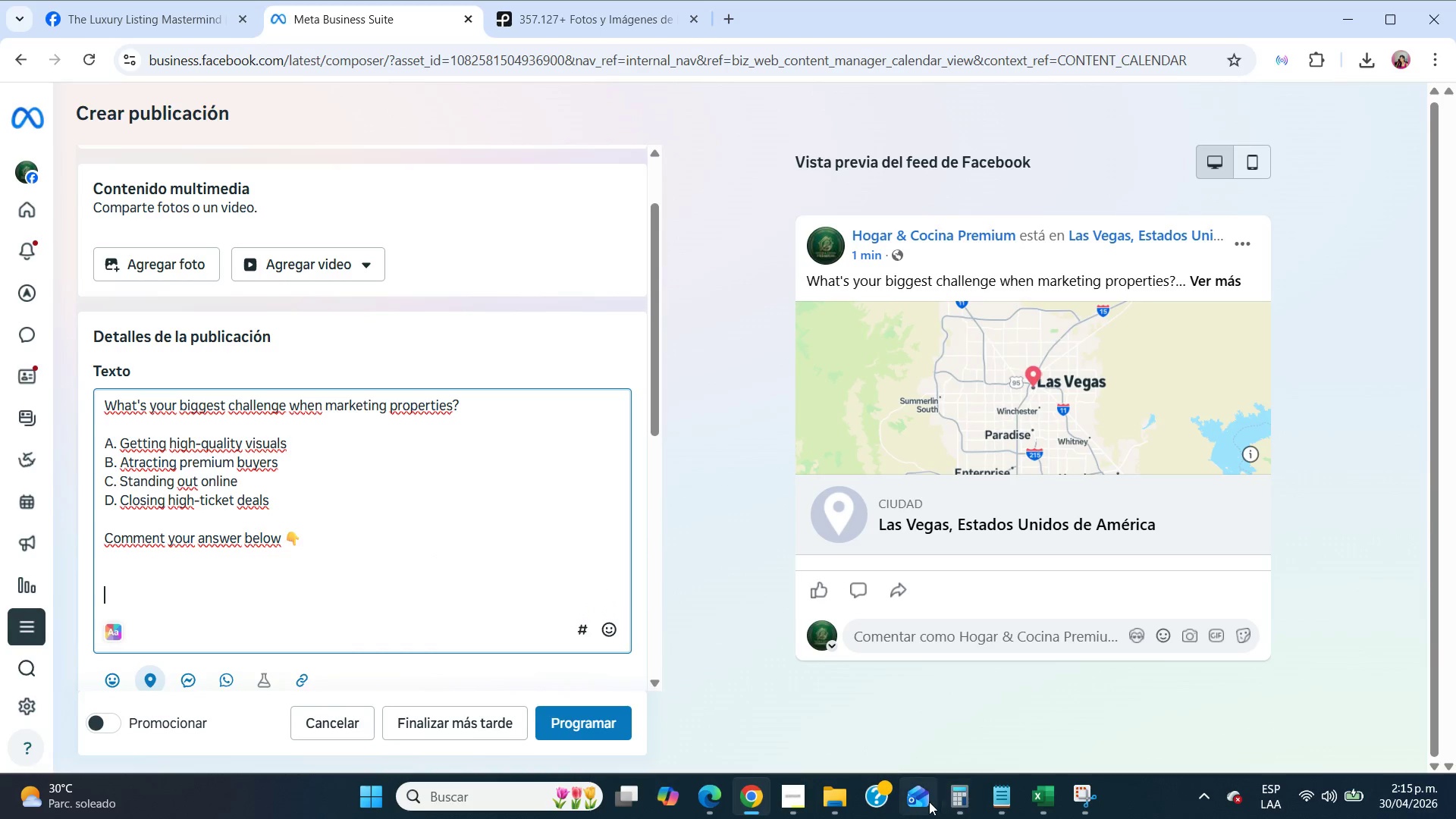 
left_click([984, 800])
 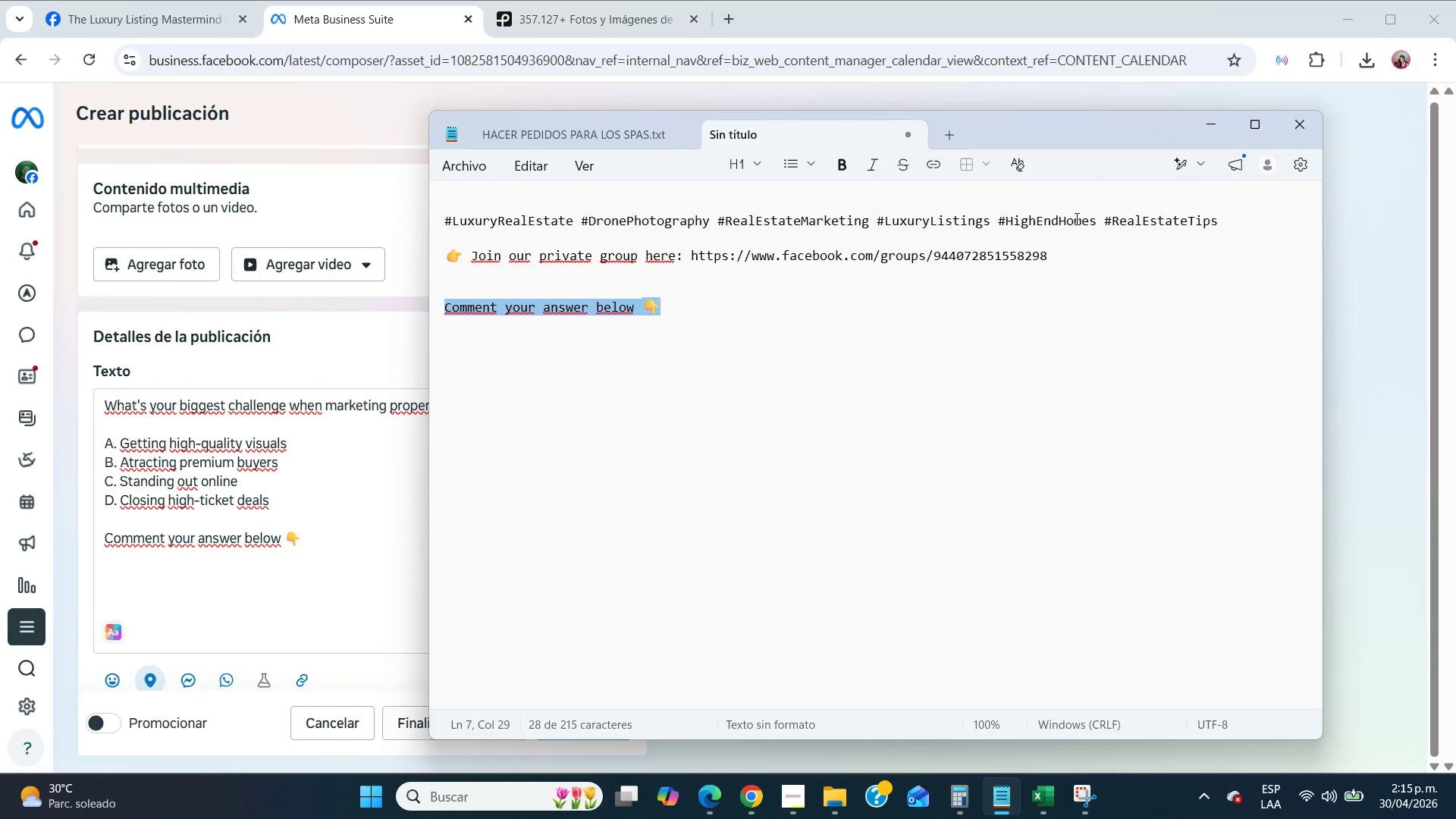 
double_click([1076, 221])
 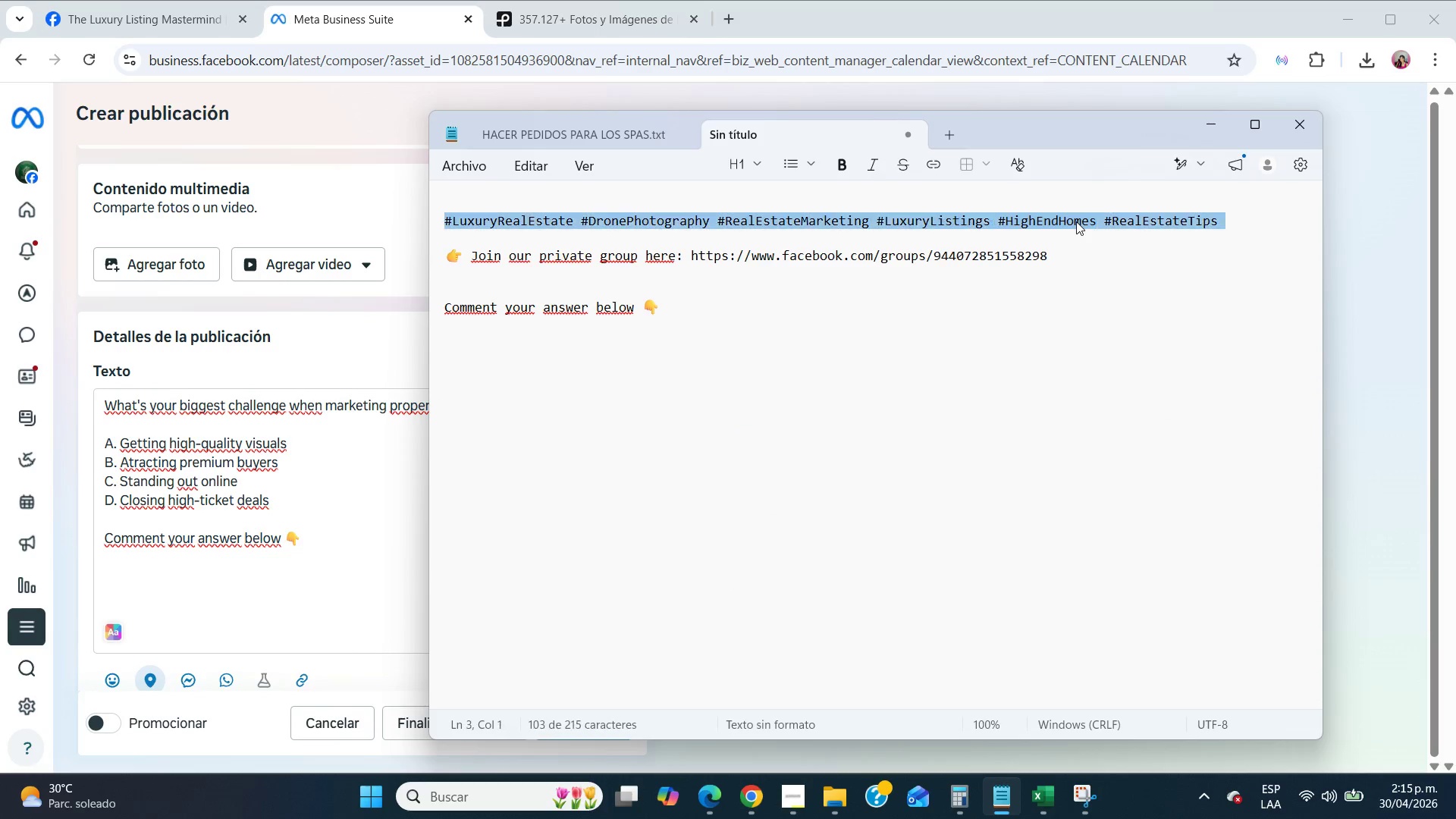 
triple_click([1076, 221])
 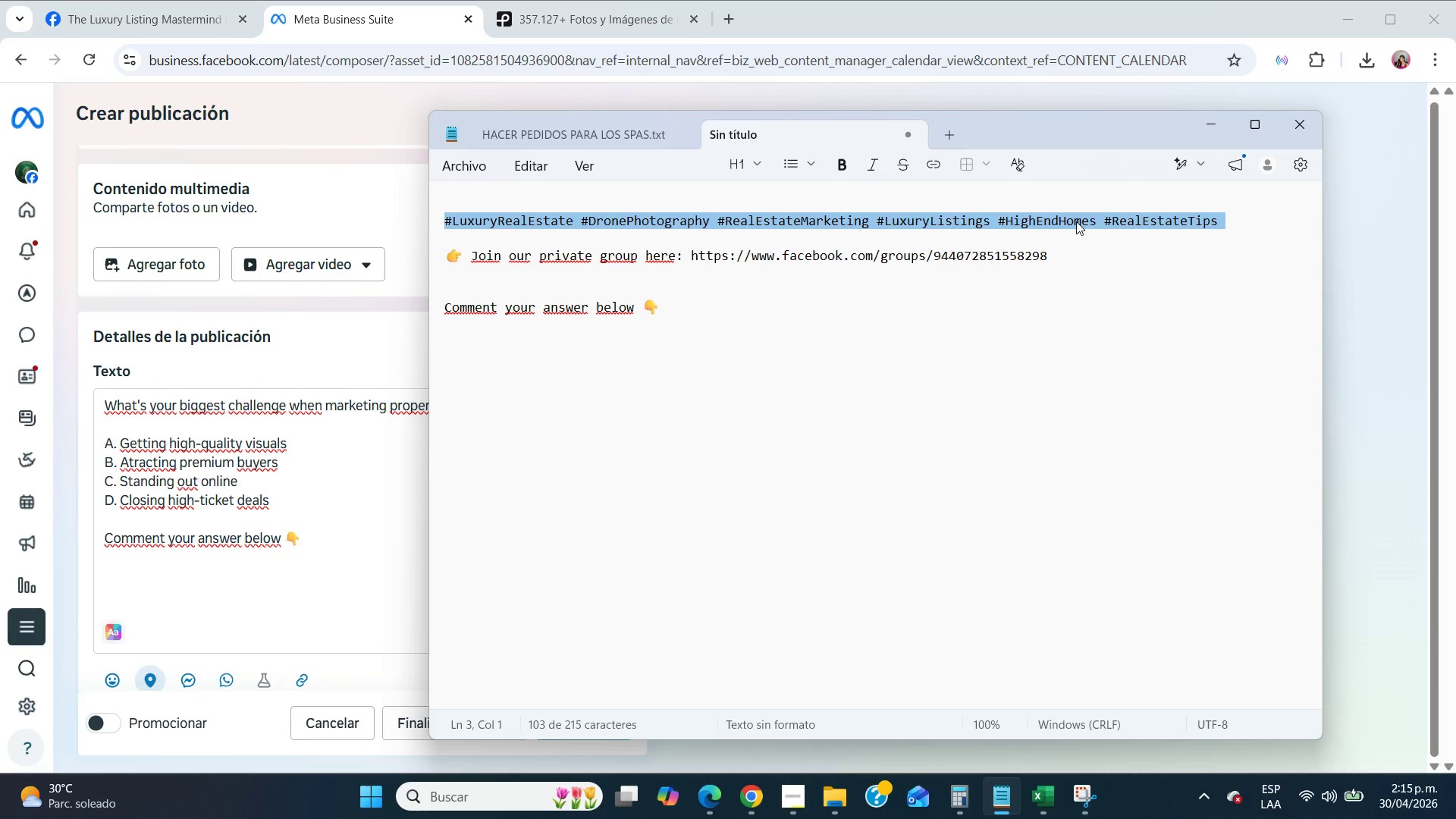 
key(Control+C)
 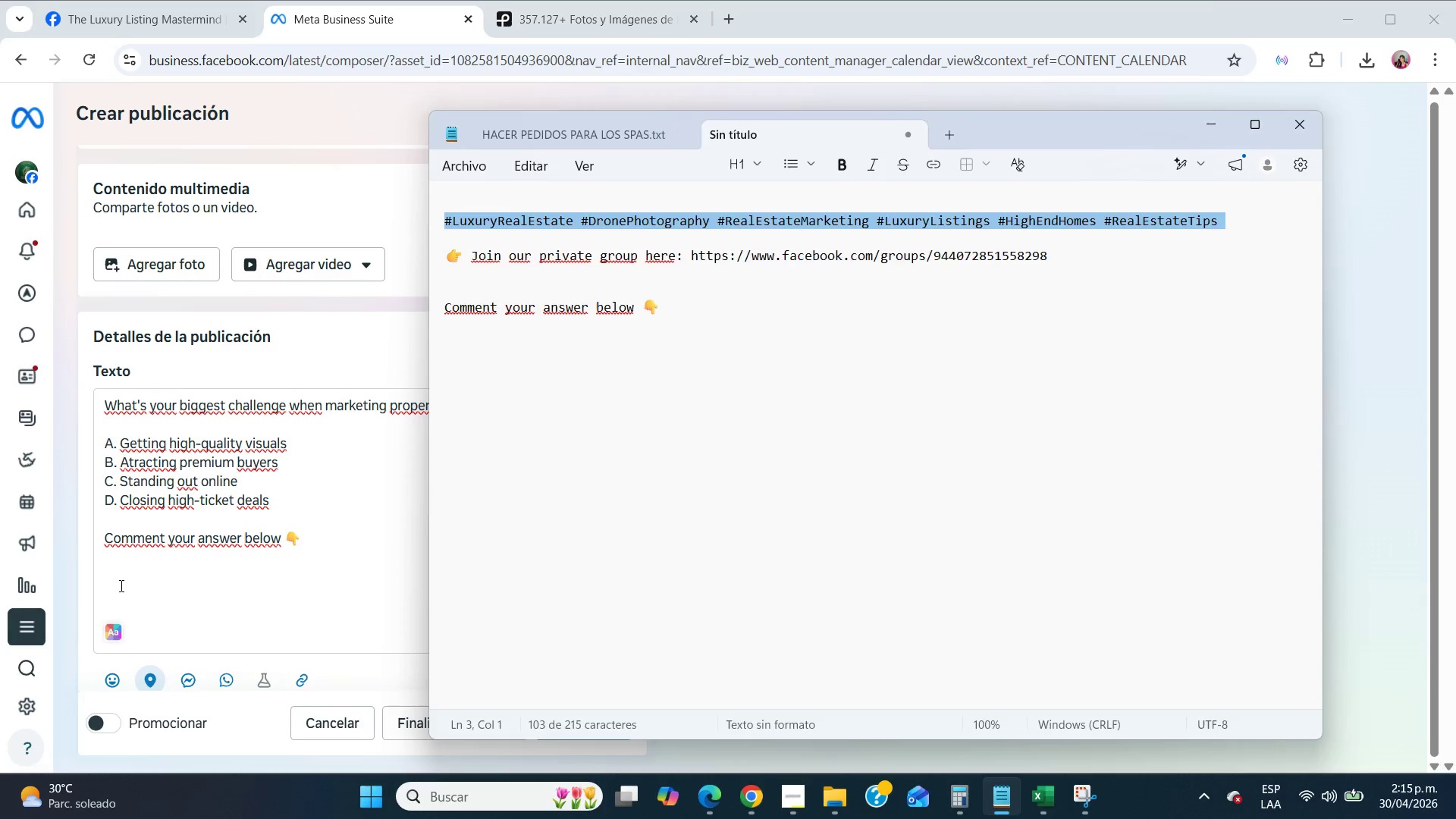 
left_click([120, 585])
 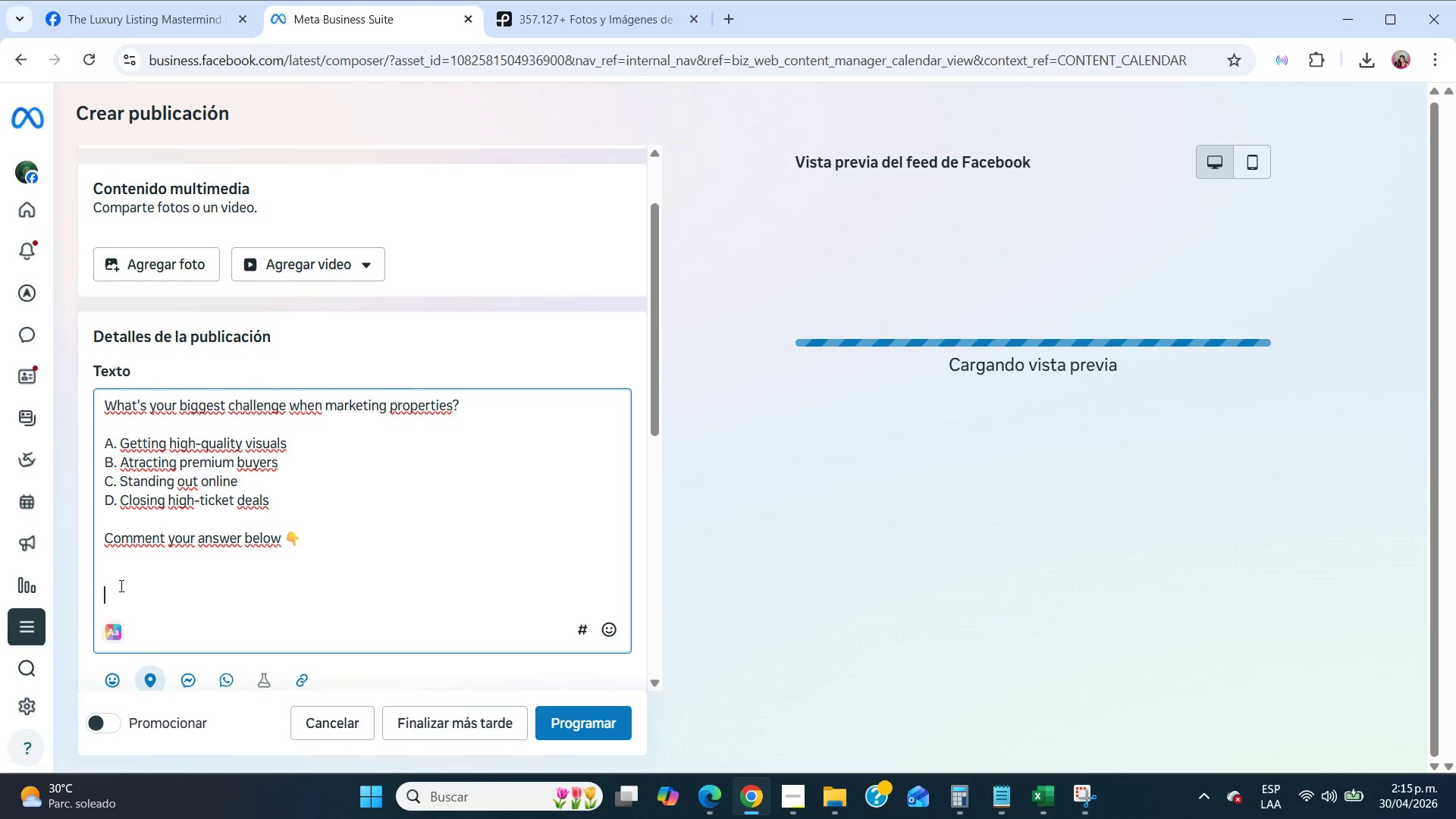 
key(Control+V)
 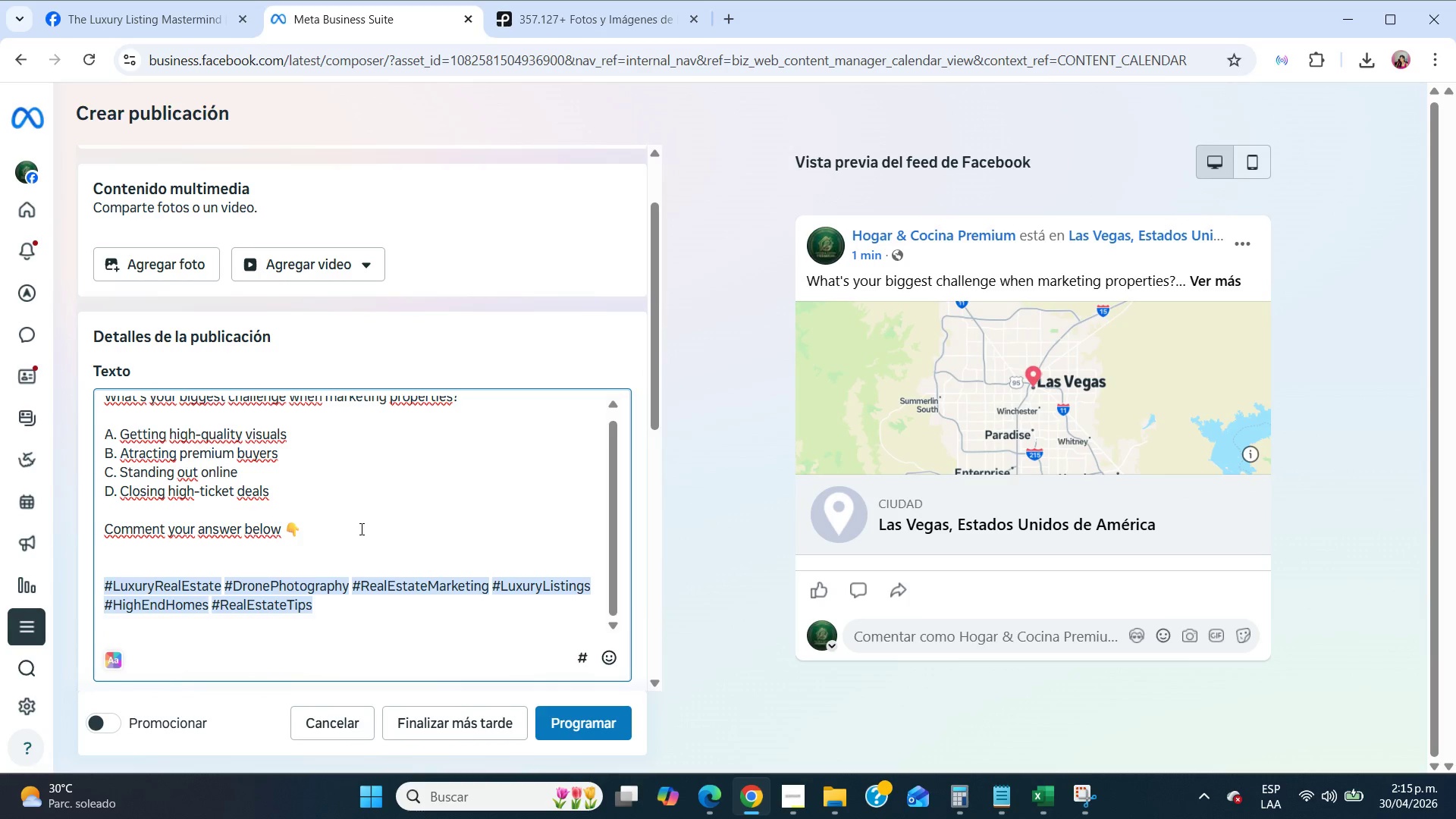 
scroll: coordinate [576, 493], scroll_direction: down, amount: 11.0
 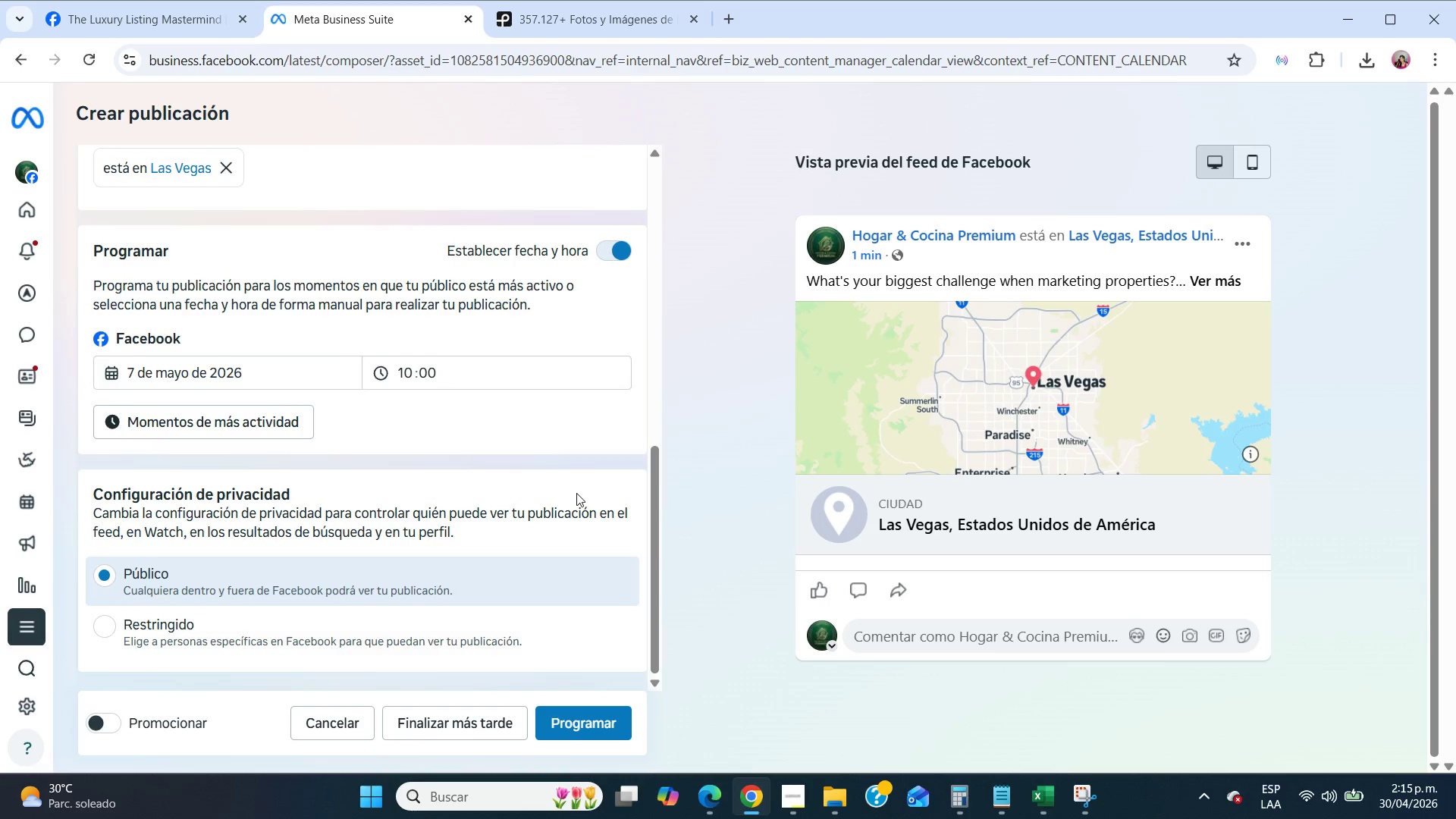 
scroll: coordinate [576, 493], scroll_direction: up, amount: 12.0
 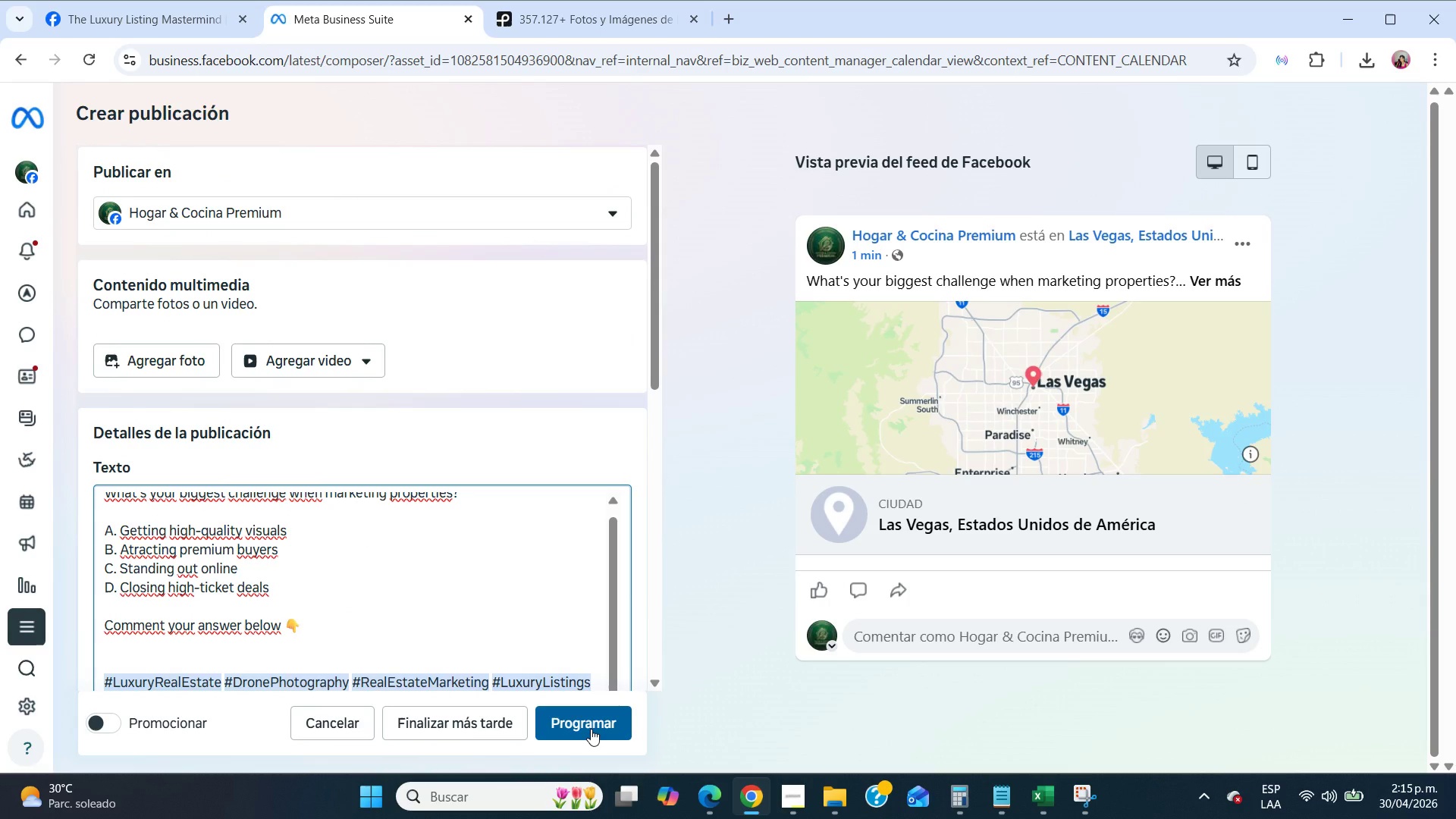 
left_click([591, 729])
 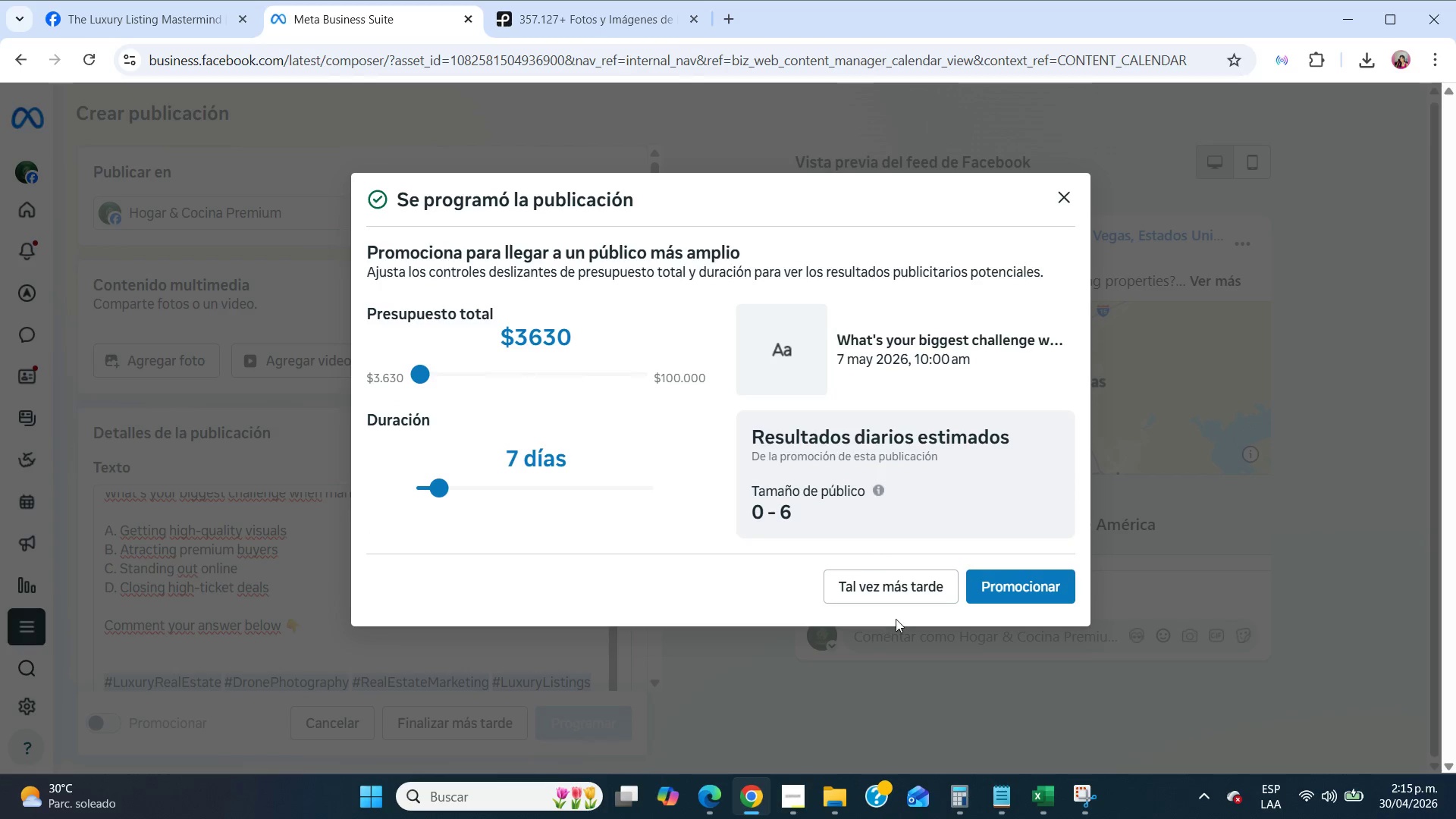 
wait(6.22)
 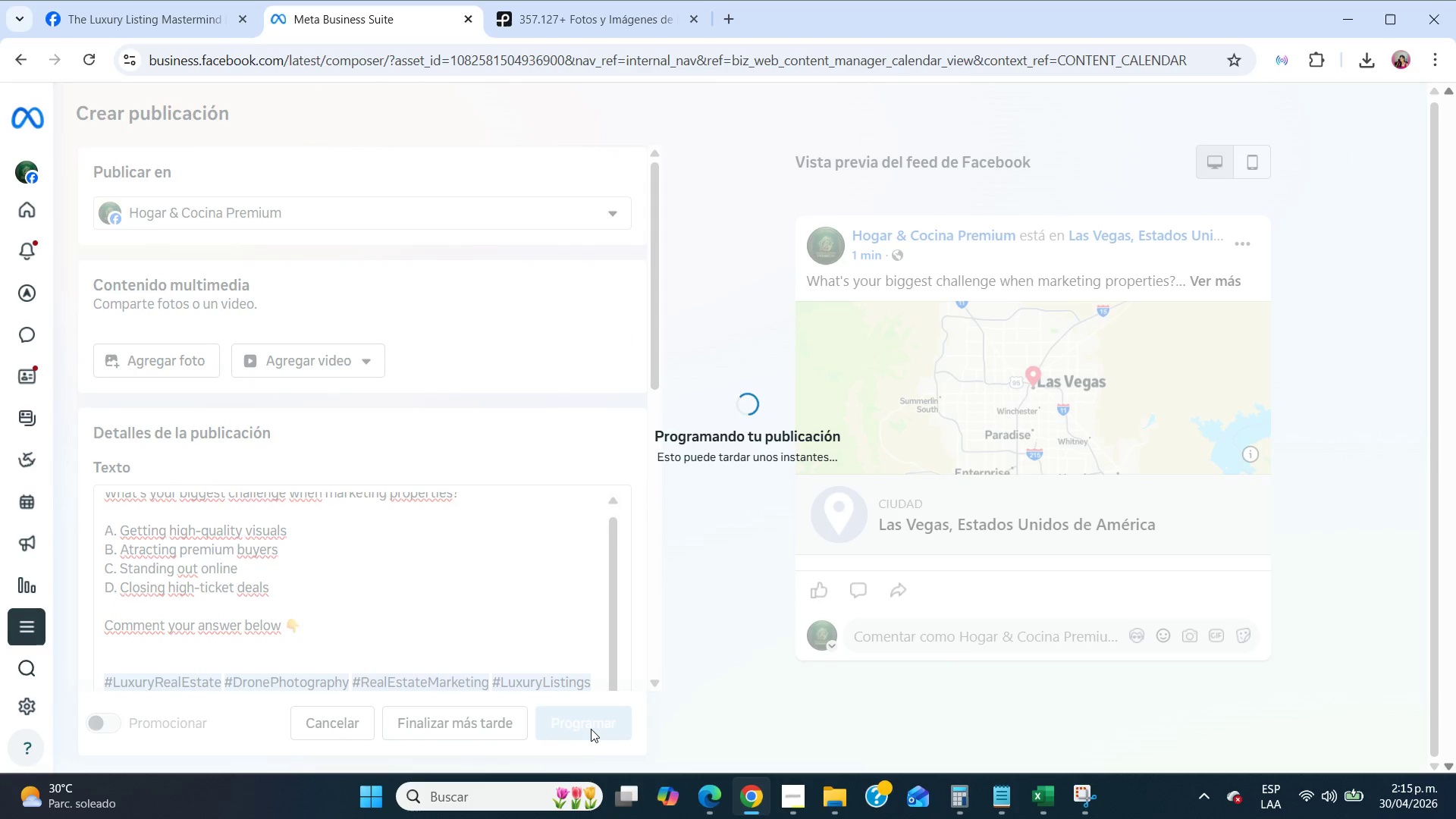 
left_click([924, 587])
 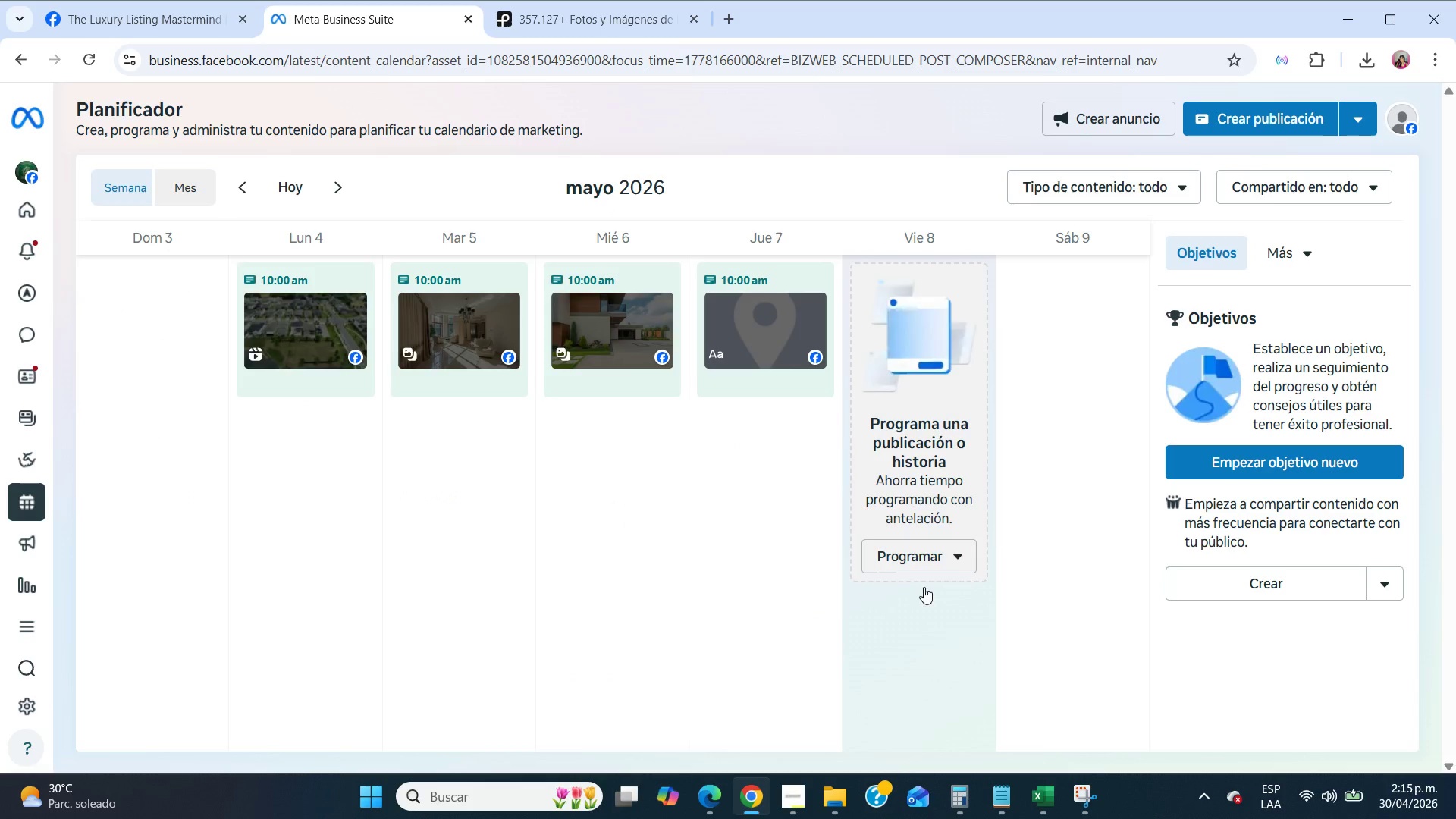 
scroll: coordinate [746, 554], scroll_direction: up, amount: 2.0
 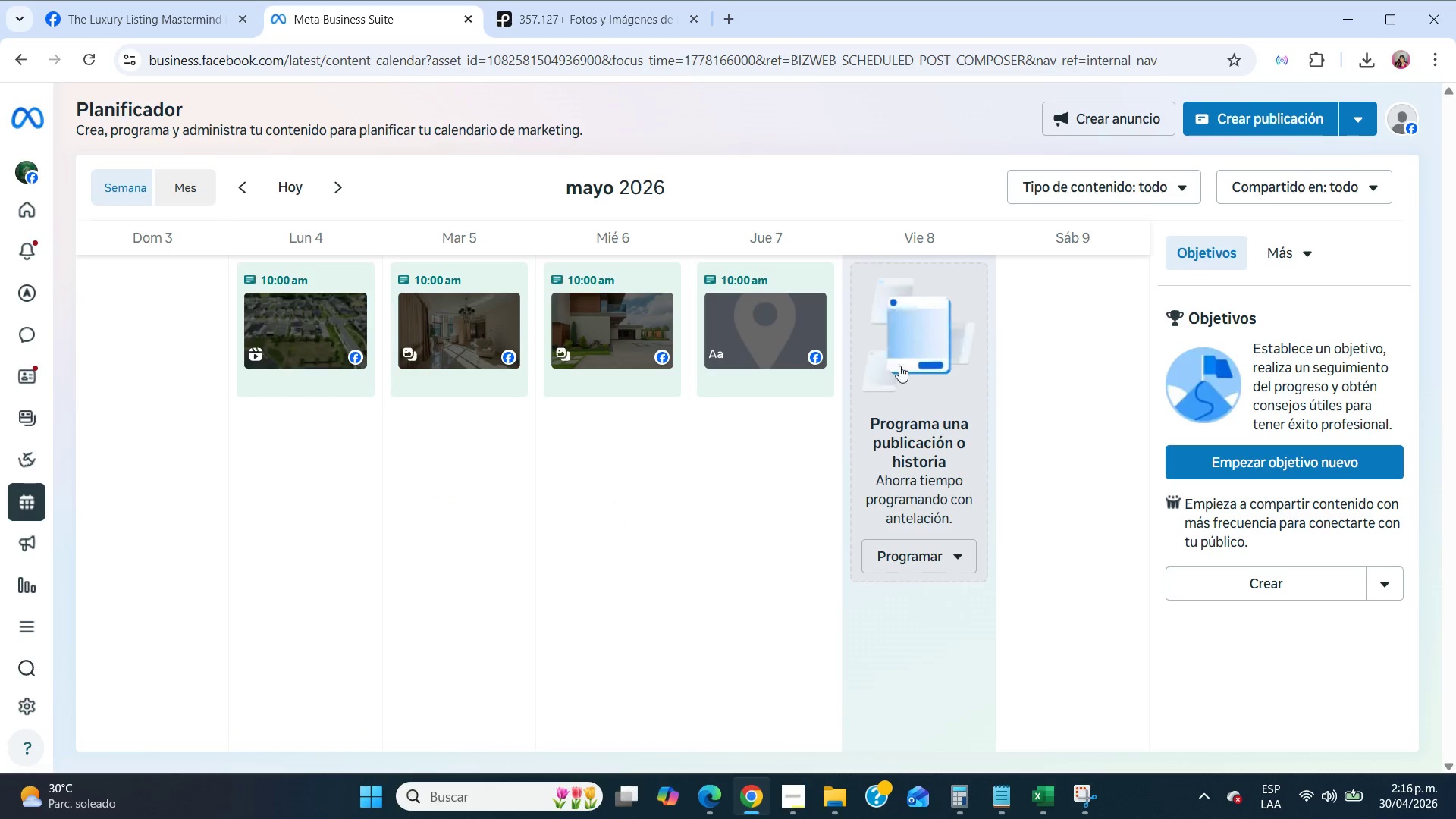 
left_click([952, 566])
 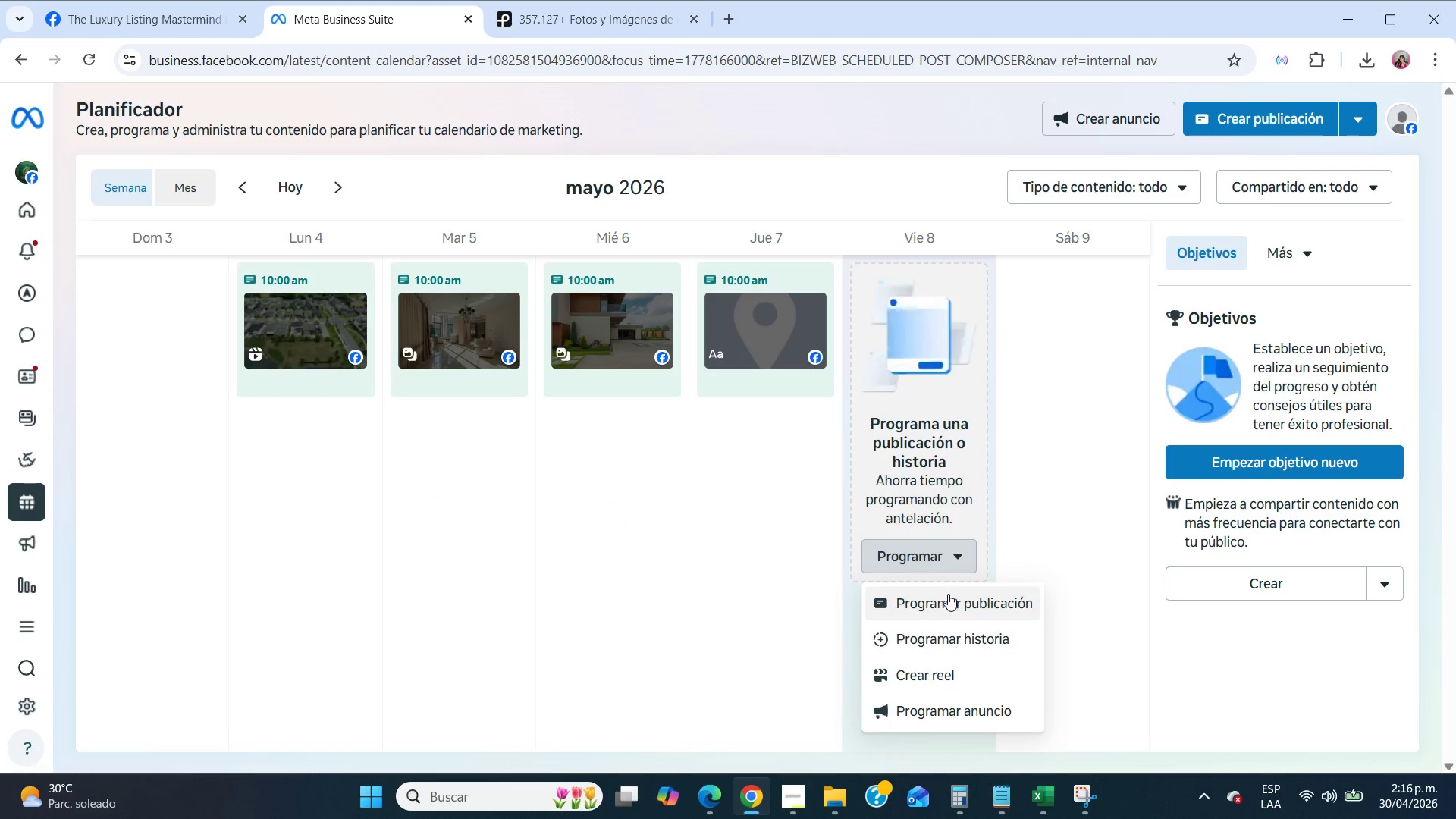 
left_click([948, 594])
 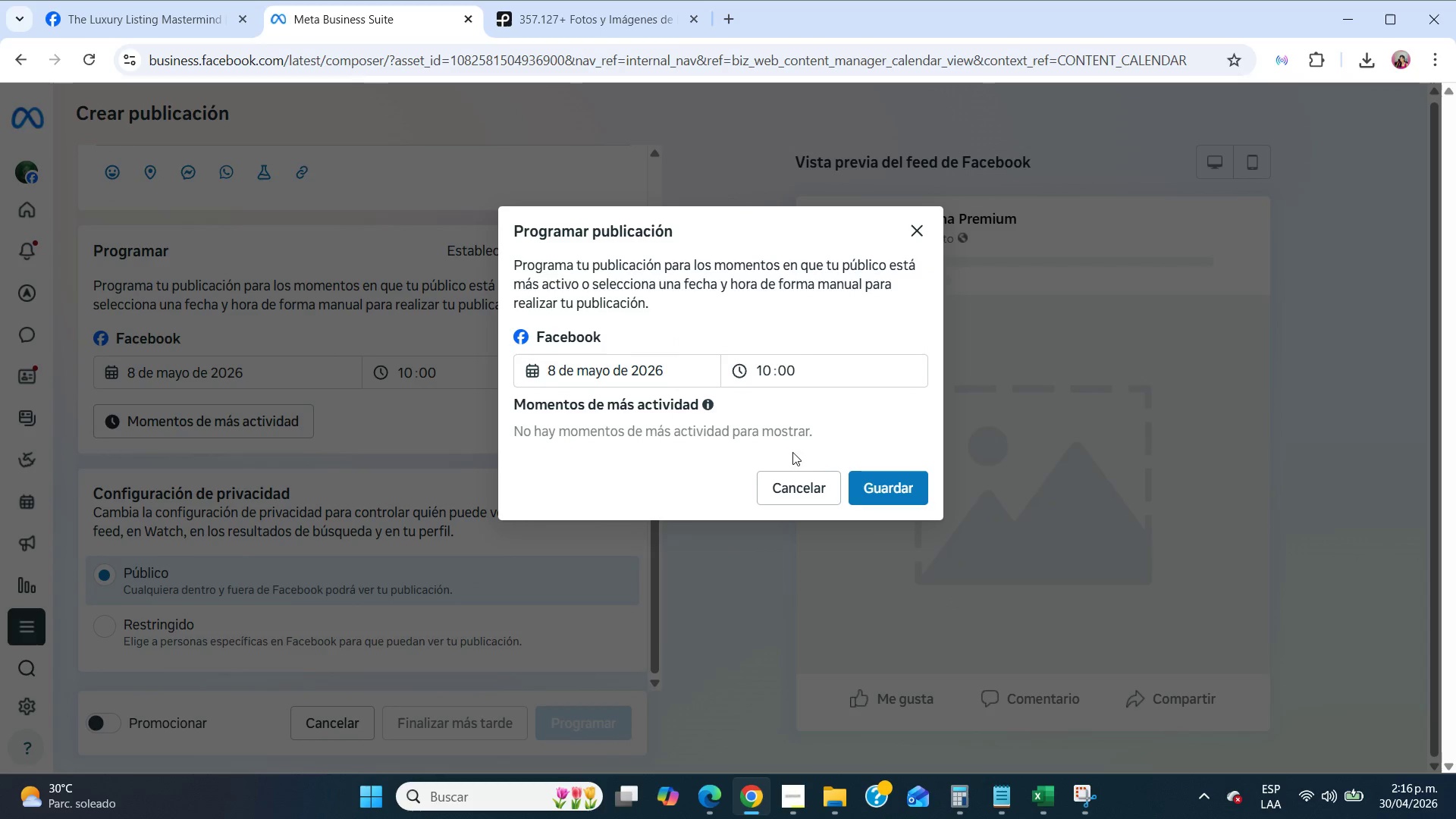 
left_click([874, 479])
 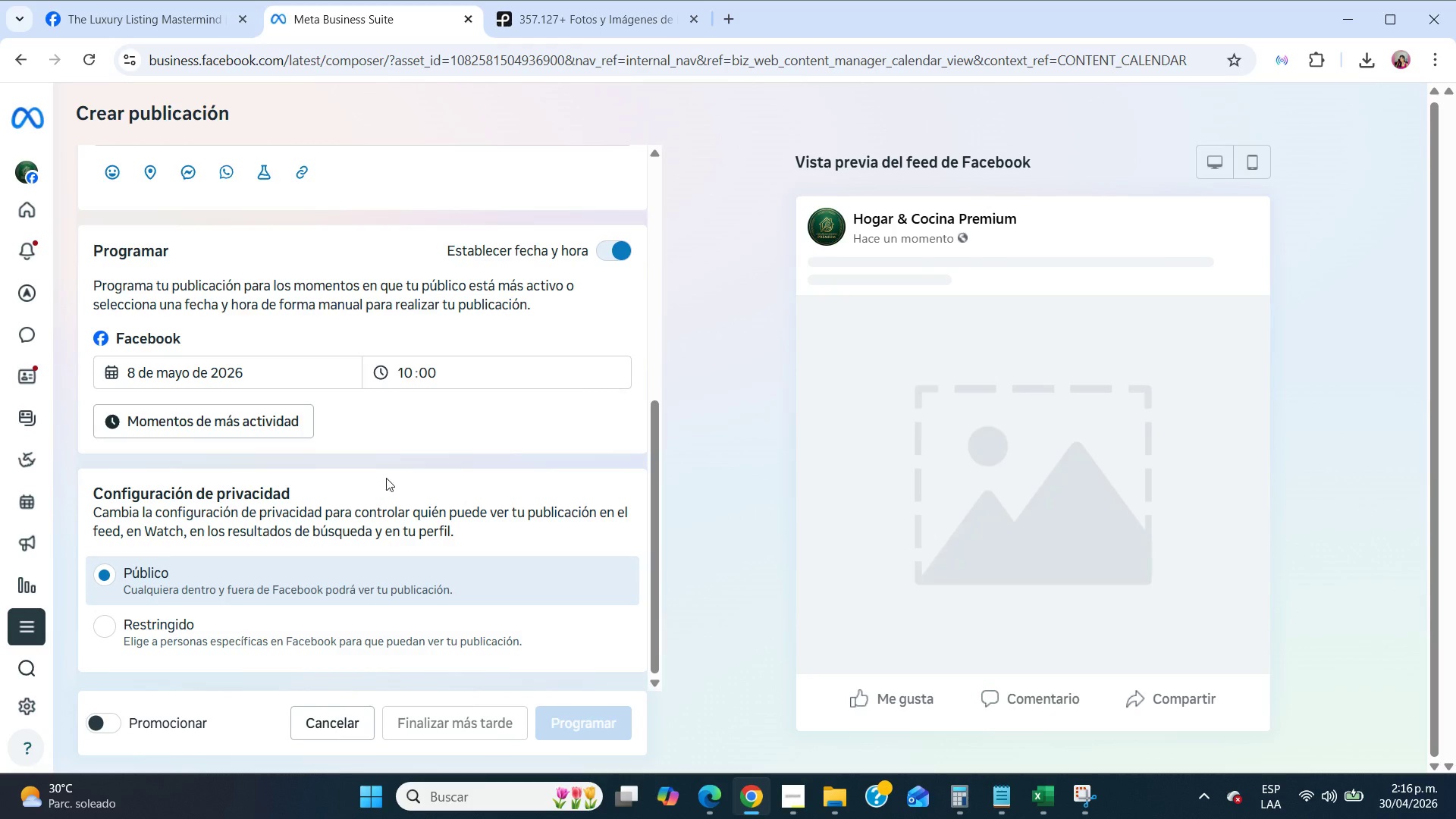 
scroll: coordinate [356, 482], scroll_direction: up, amount: 4.0
 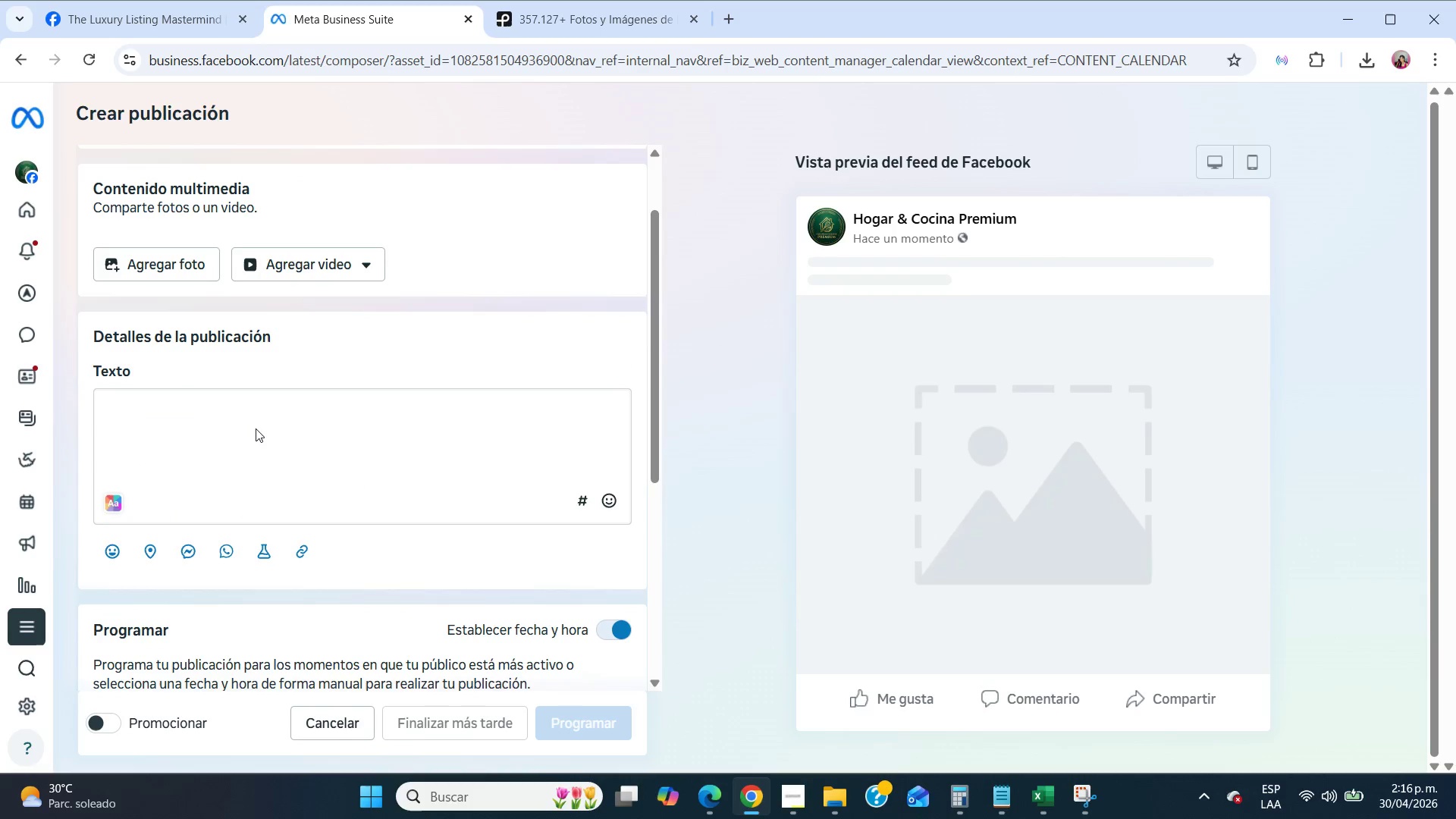 
left_click([256, 428])
 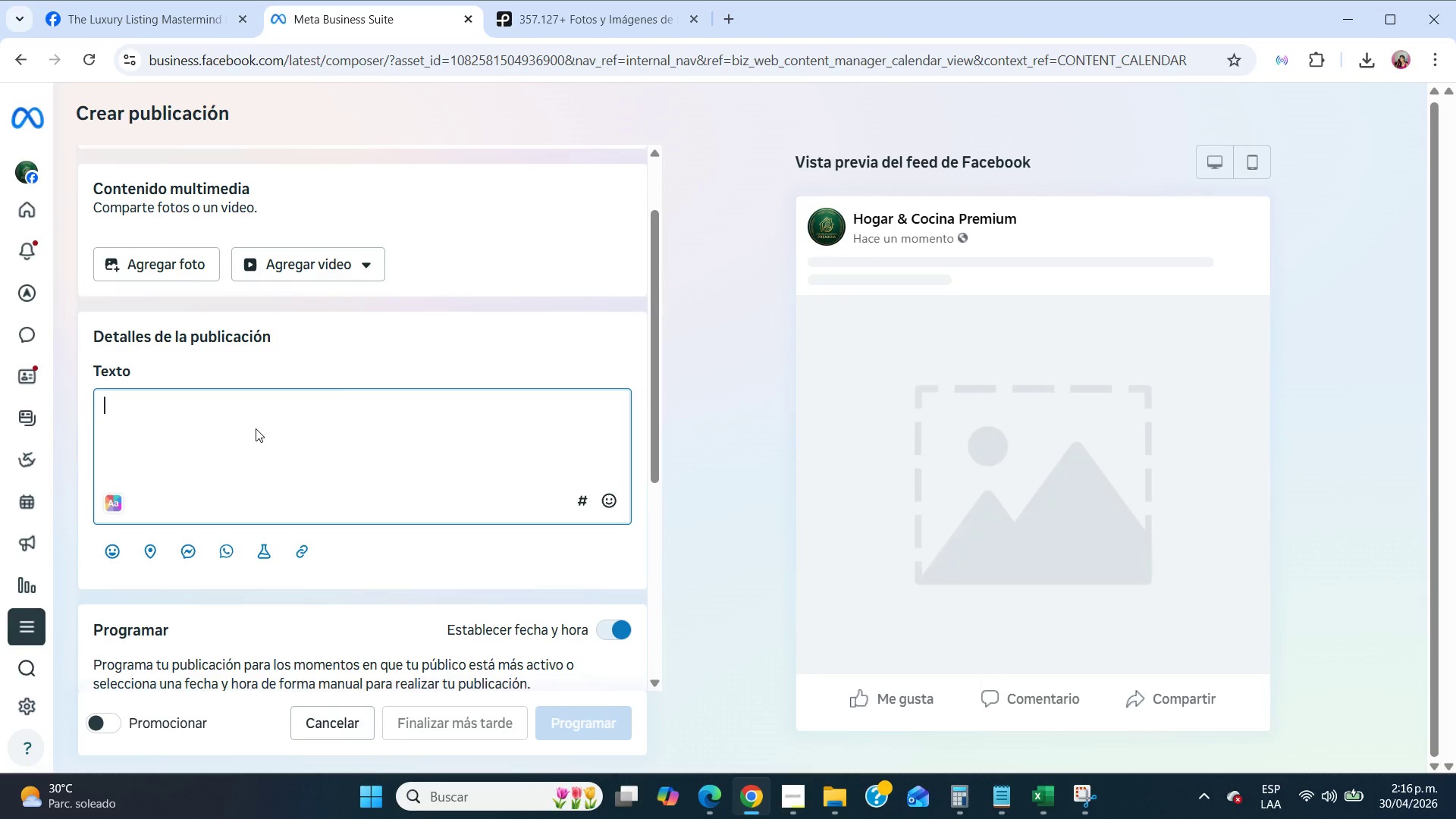 
type(Wnat)
key(Backspace)
key(Backspace)
key(Backspace)
type(ant to learn how to elevate your listings and attract high-end clientes{)
 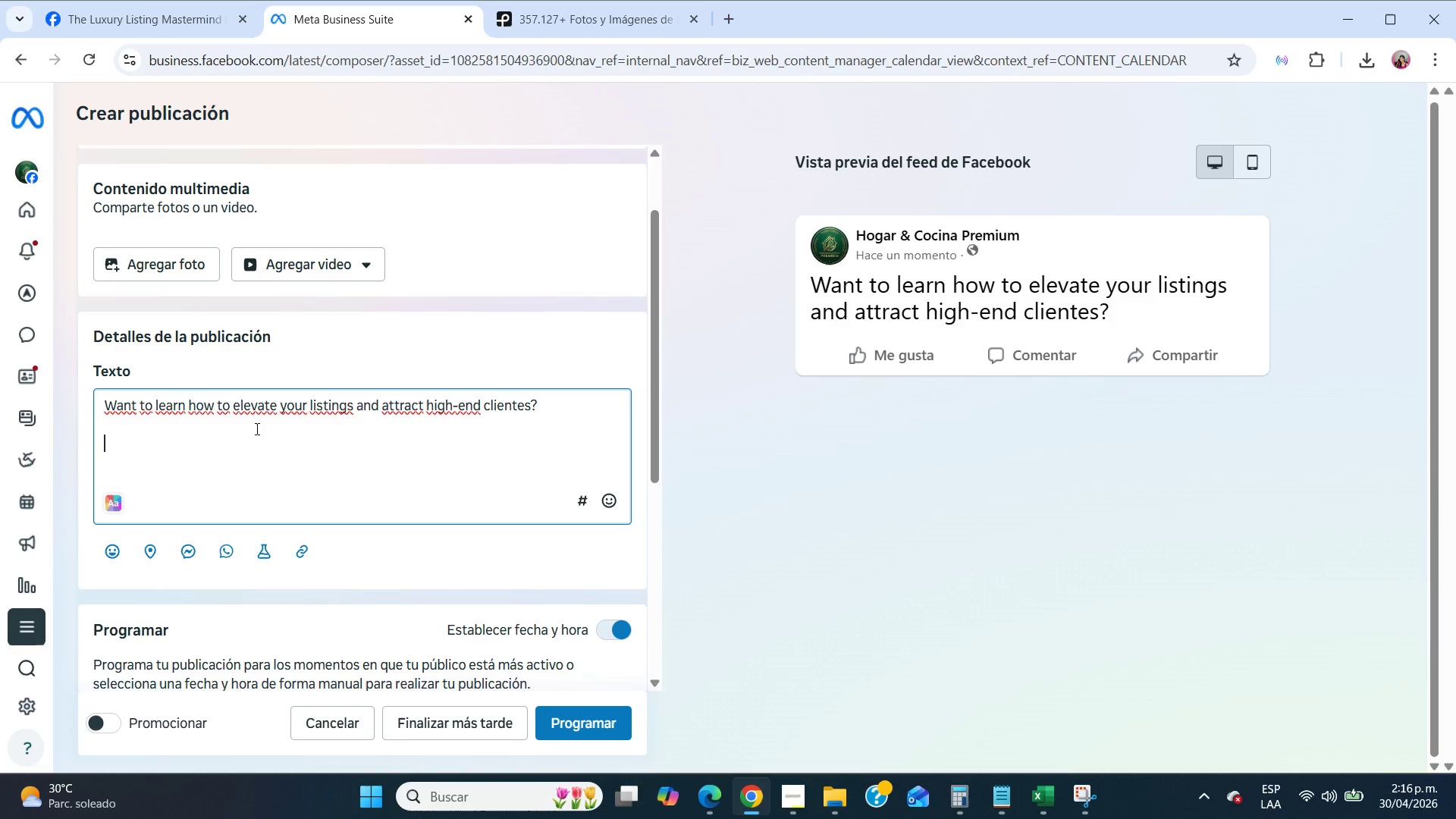 
 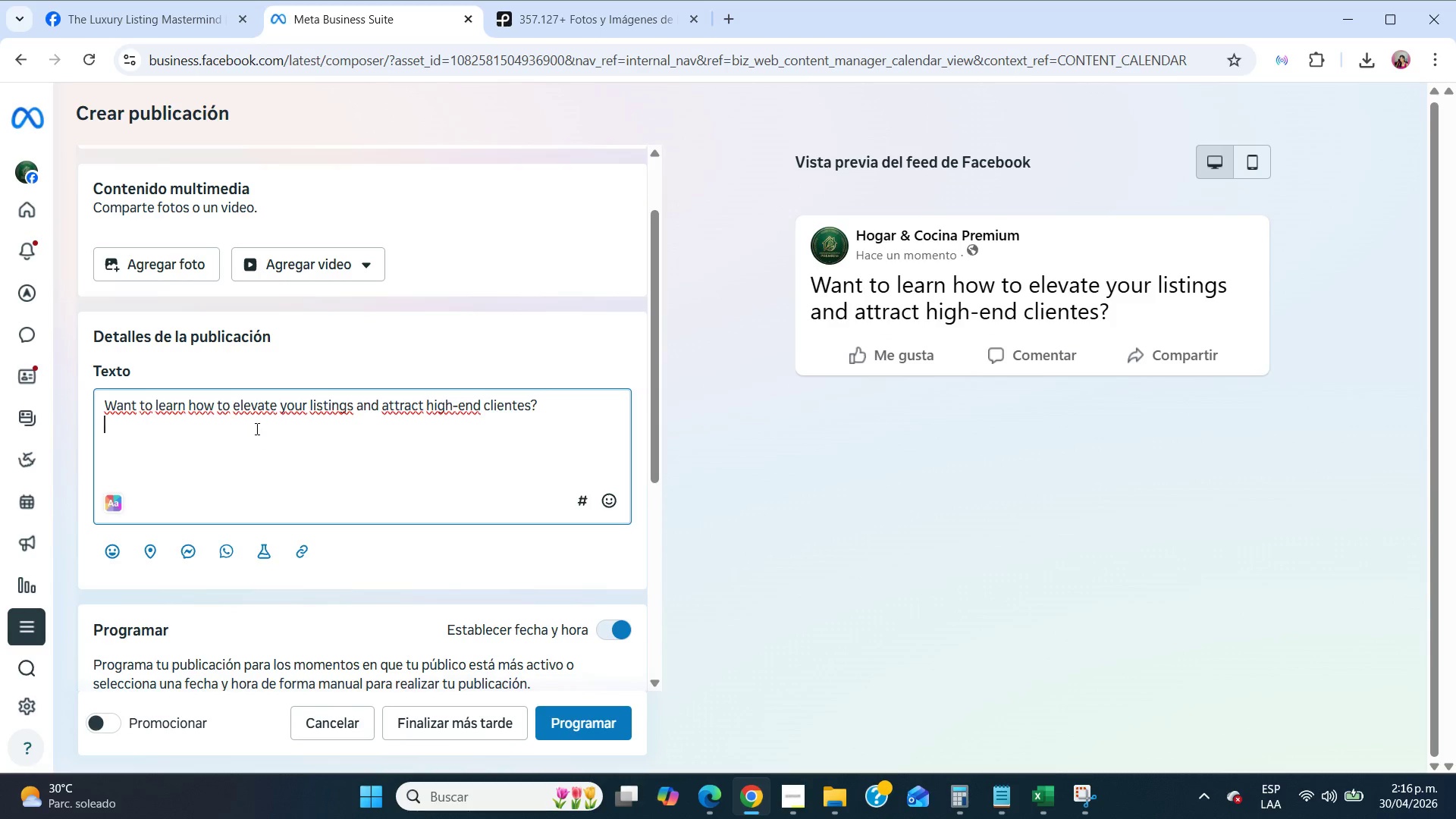 
key(Enter)
 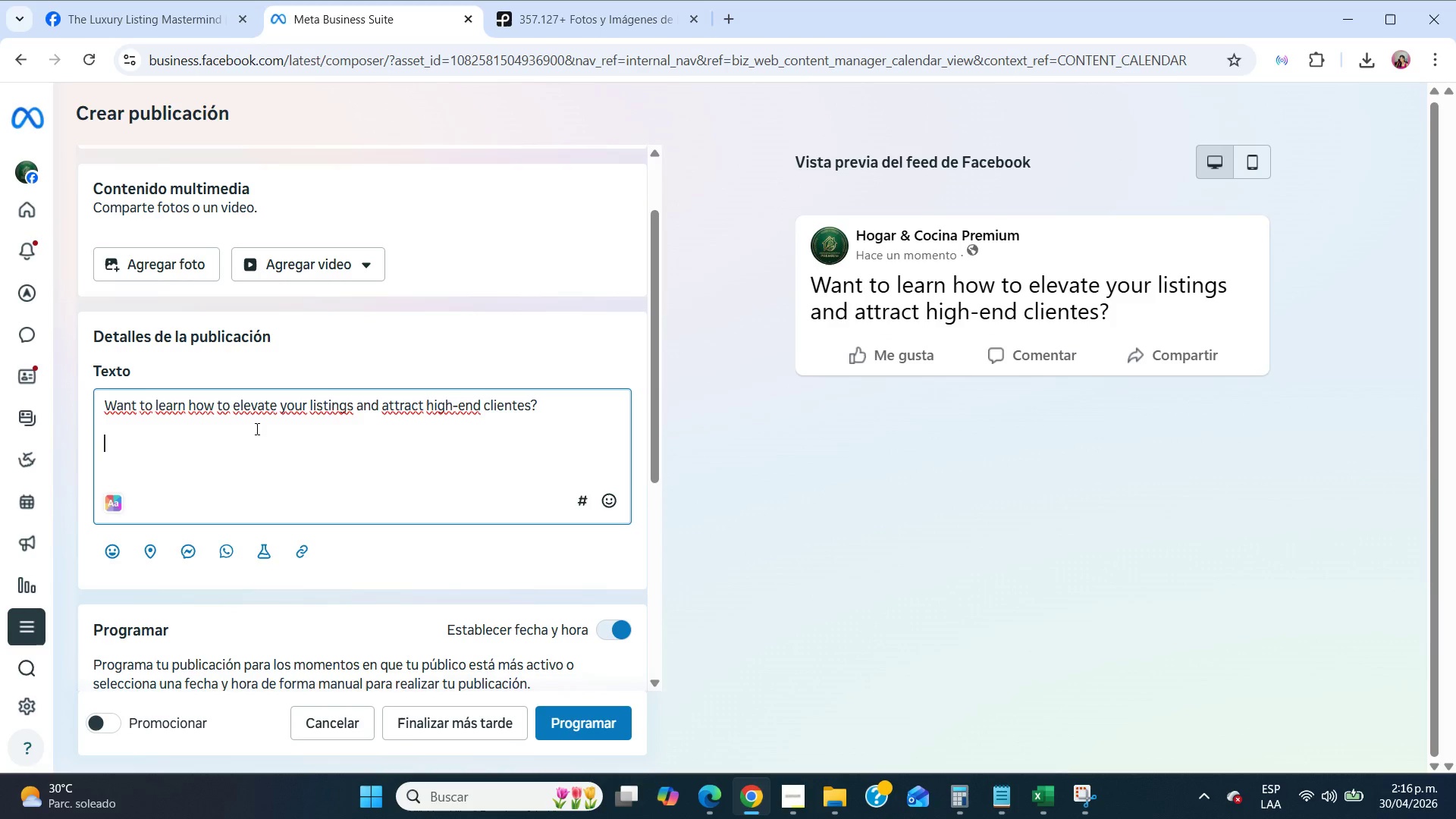 
key(Enter)
 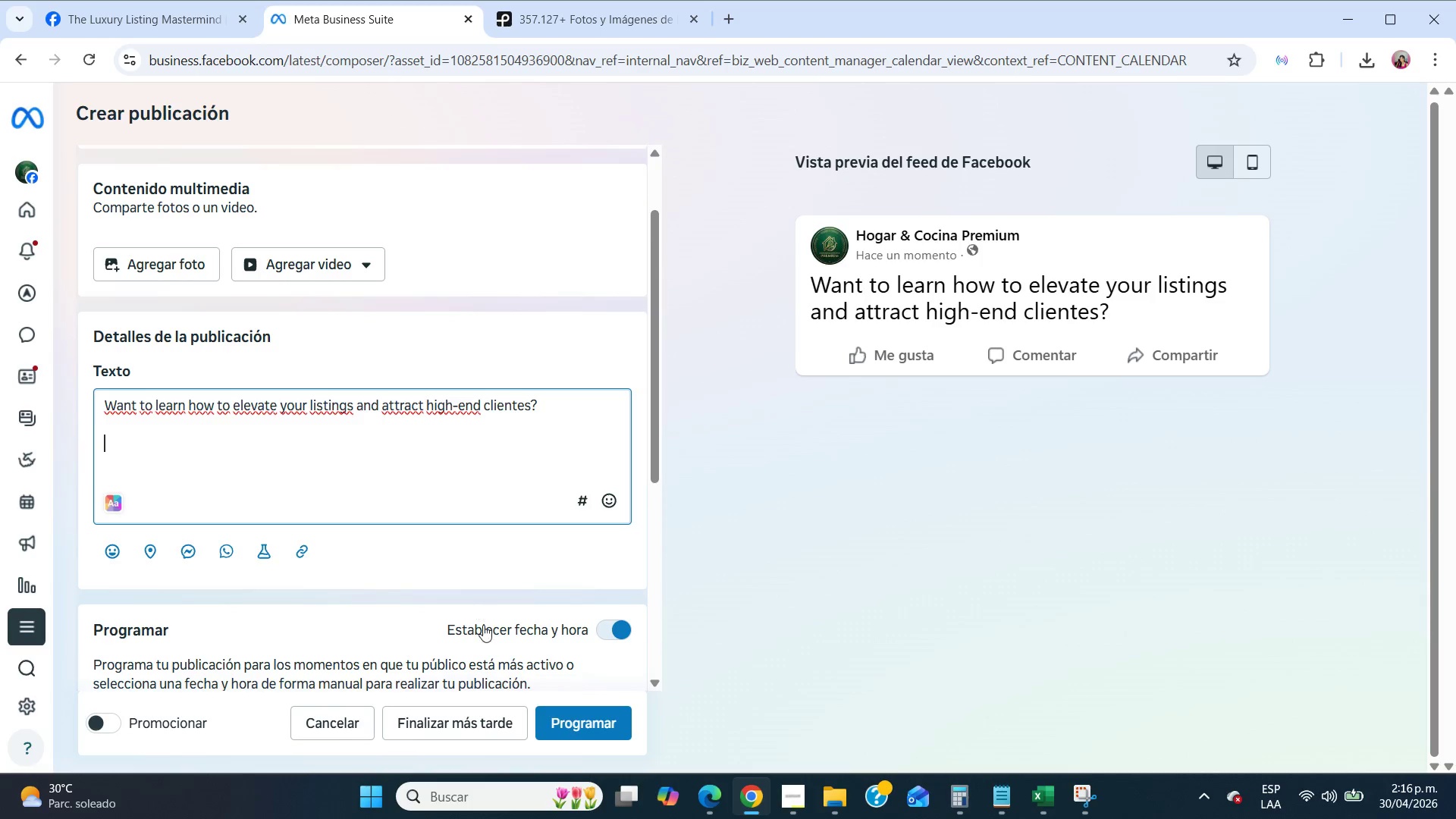 
wait(5.45)
 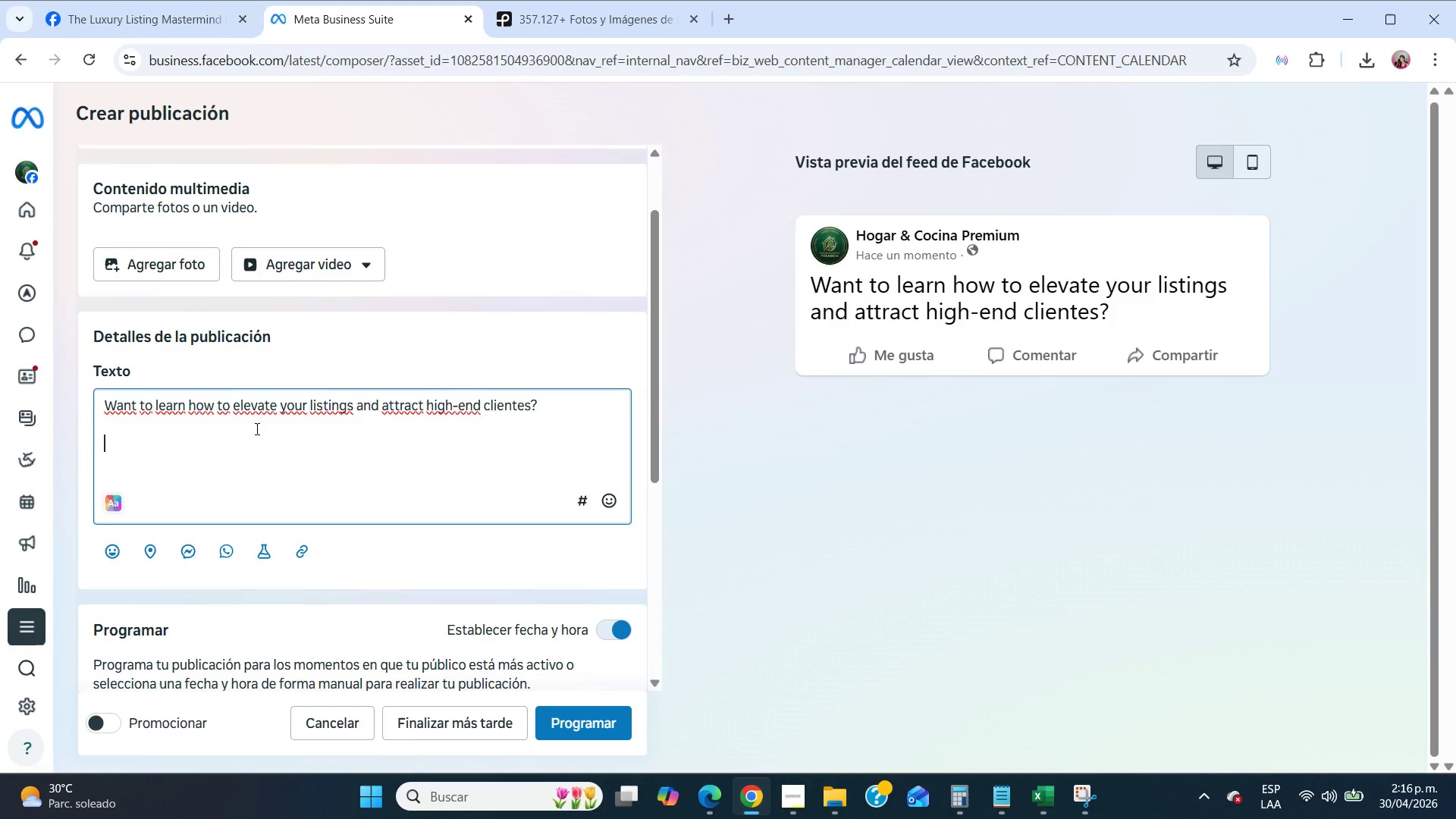 
left_click([996, 814])
 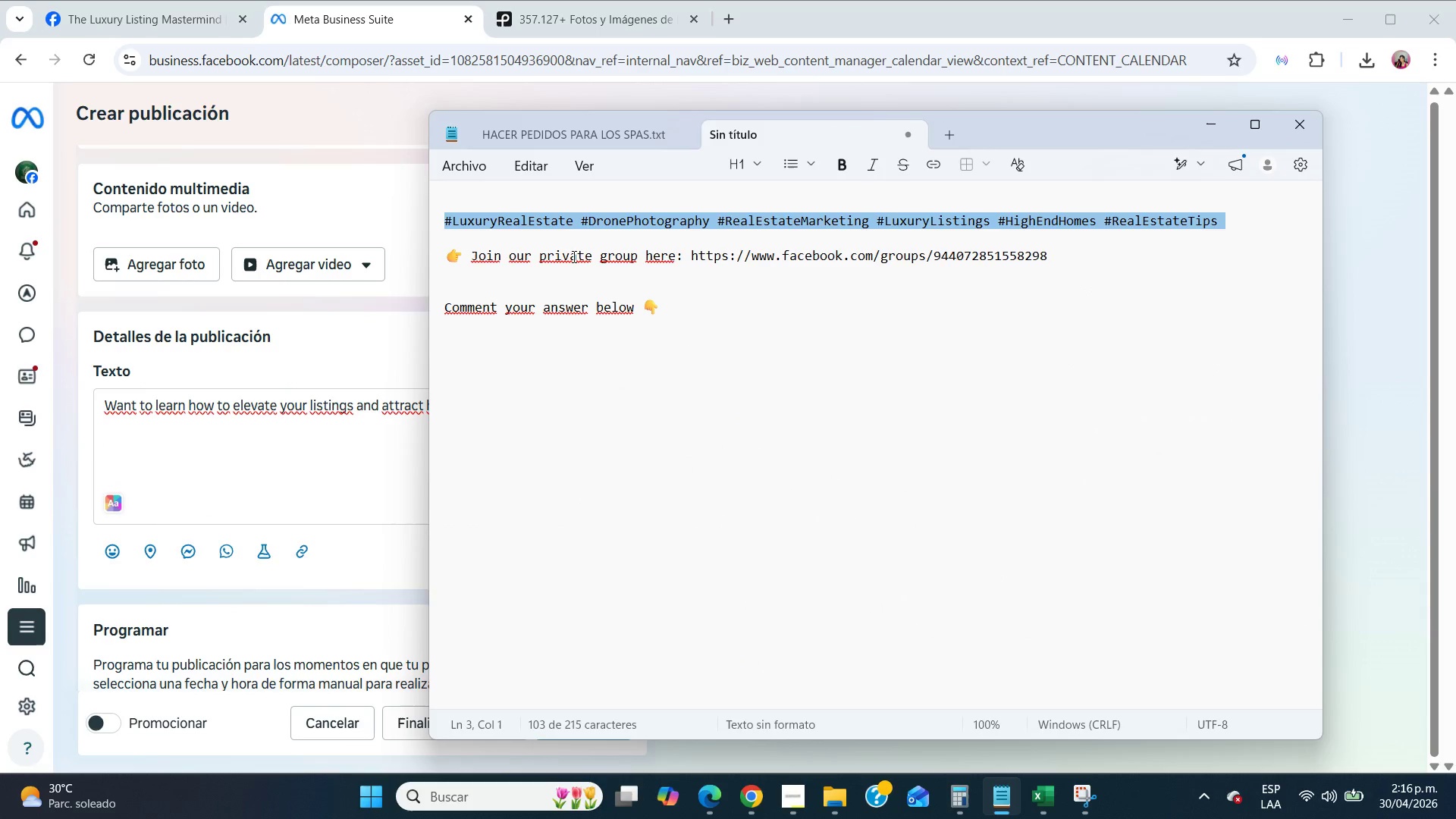 
double_click([573, 256])
 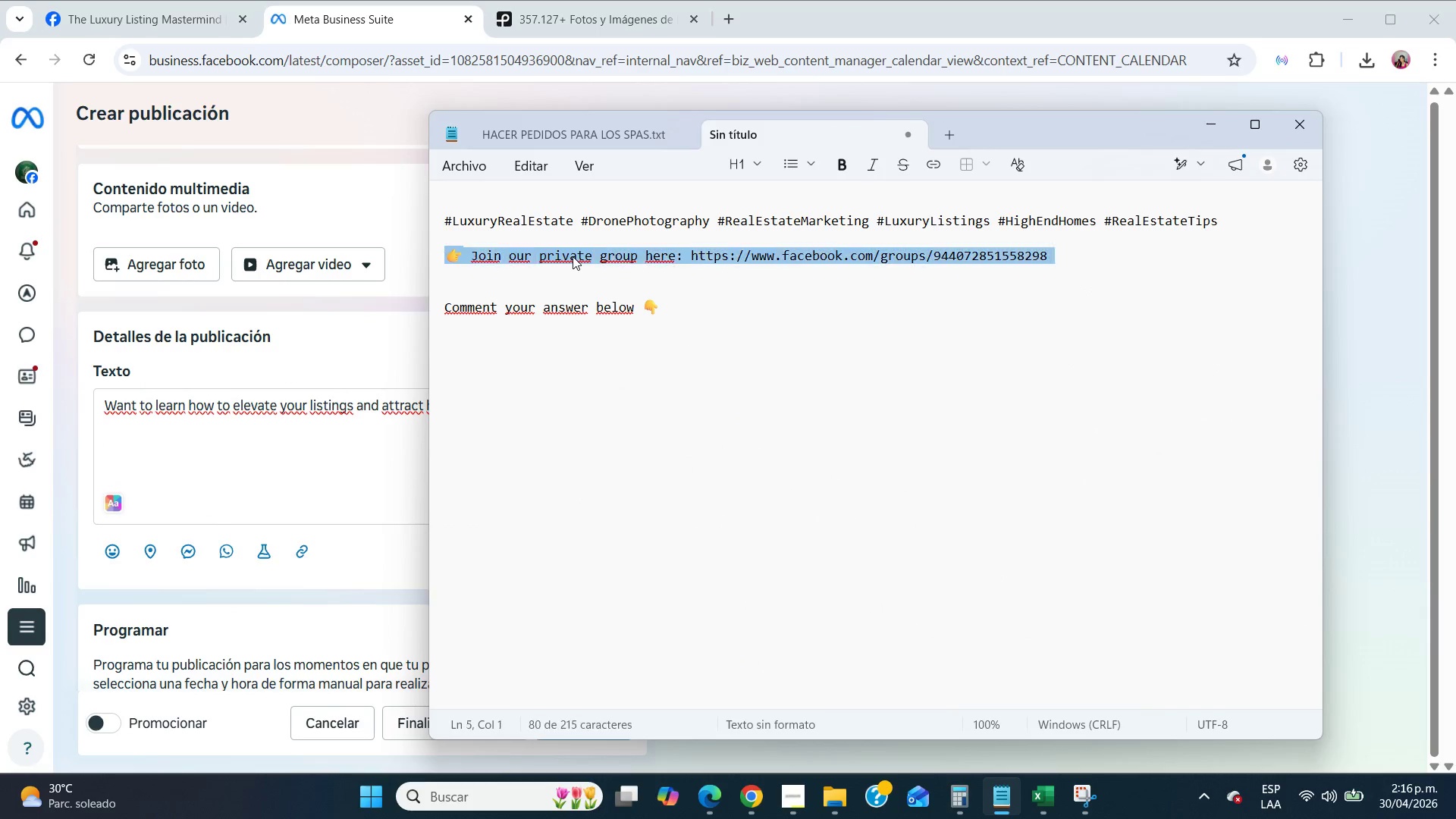 
triple_click([573, 256])
 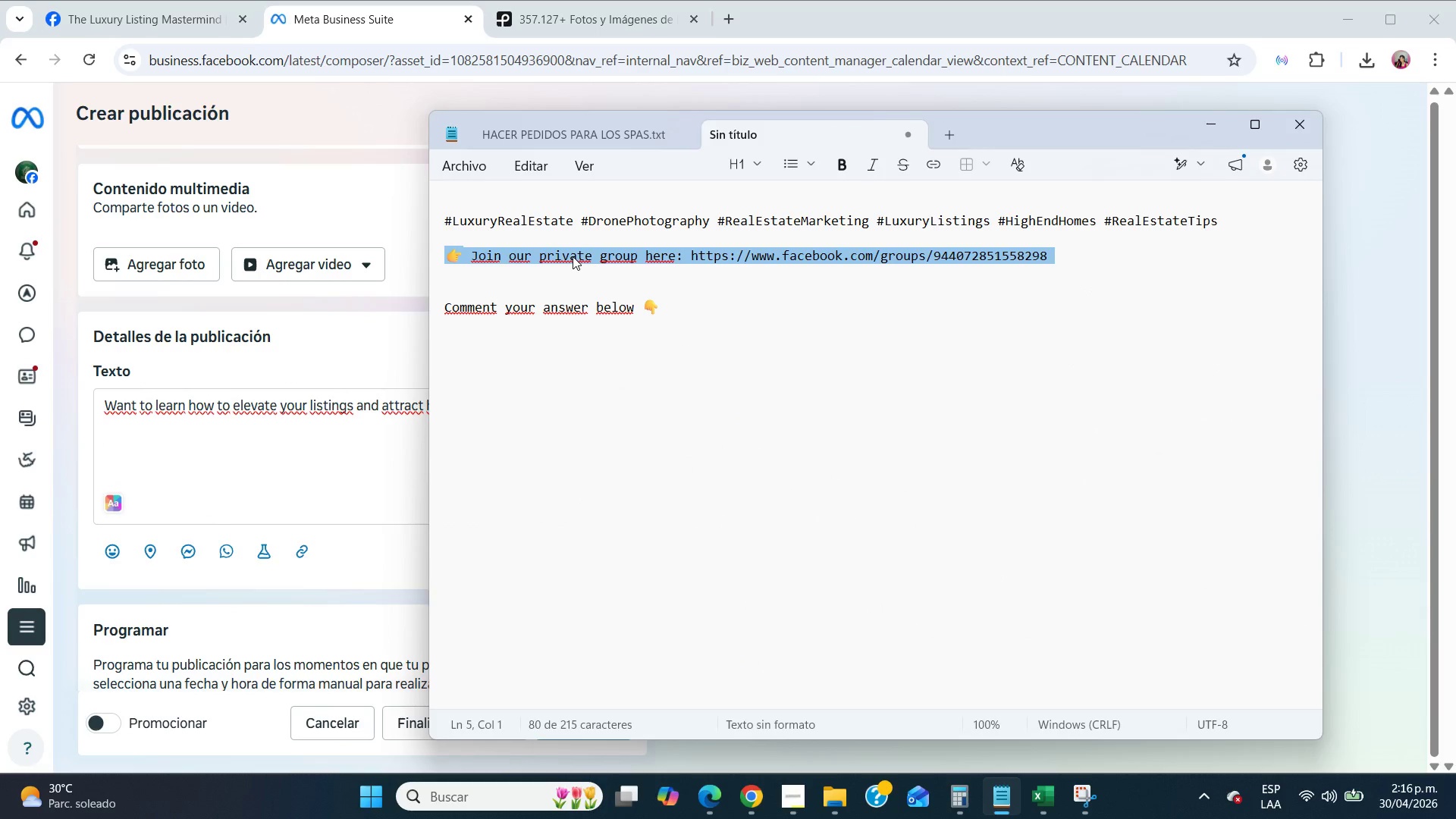 
key(Control+C)
 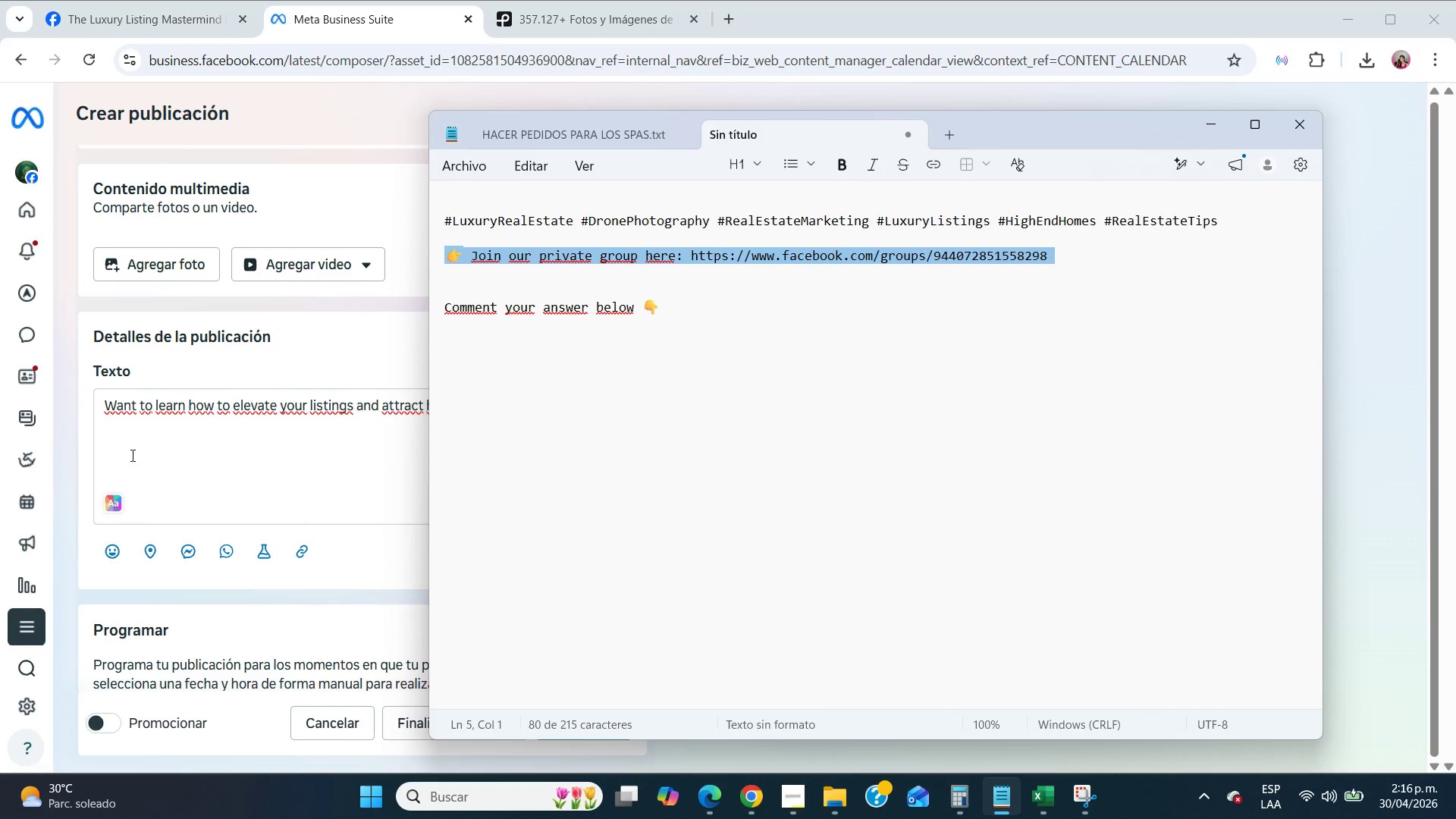 
left_click([128, 460])
 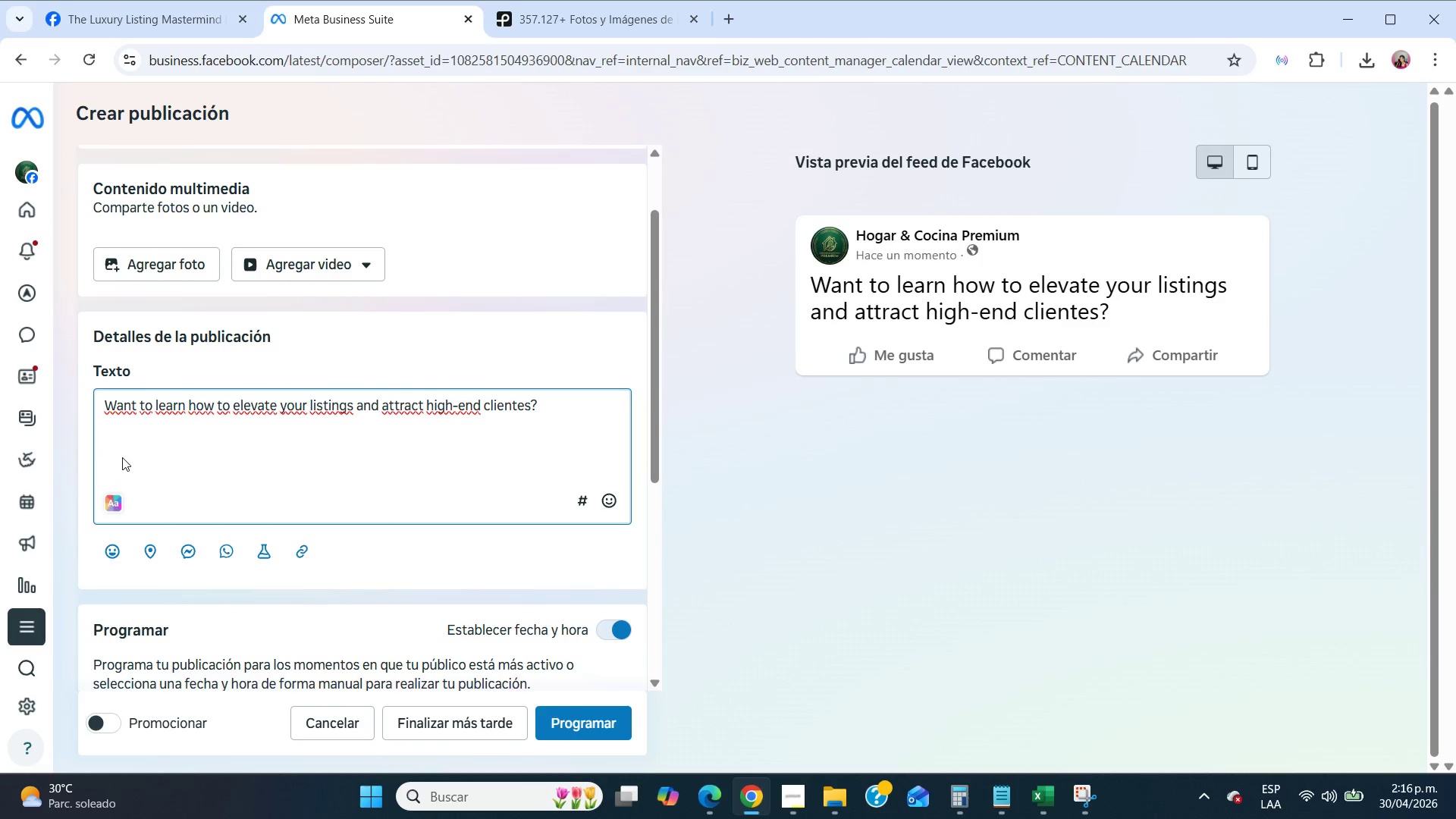 
key(Control+V)
 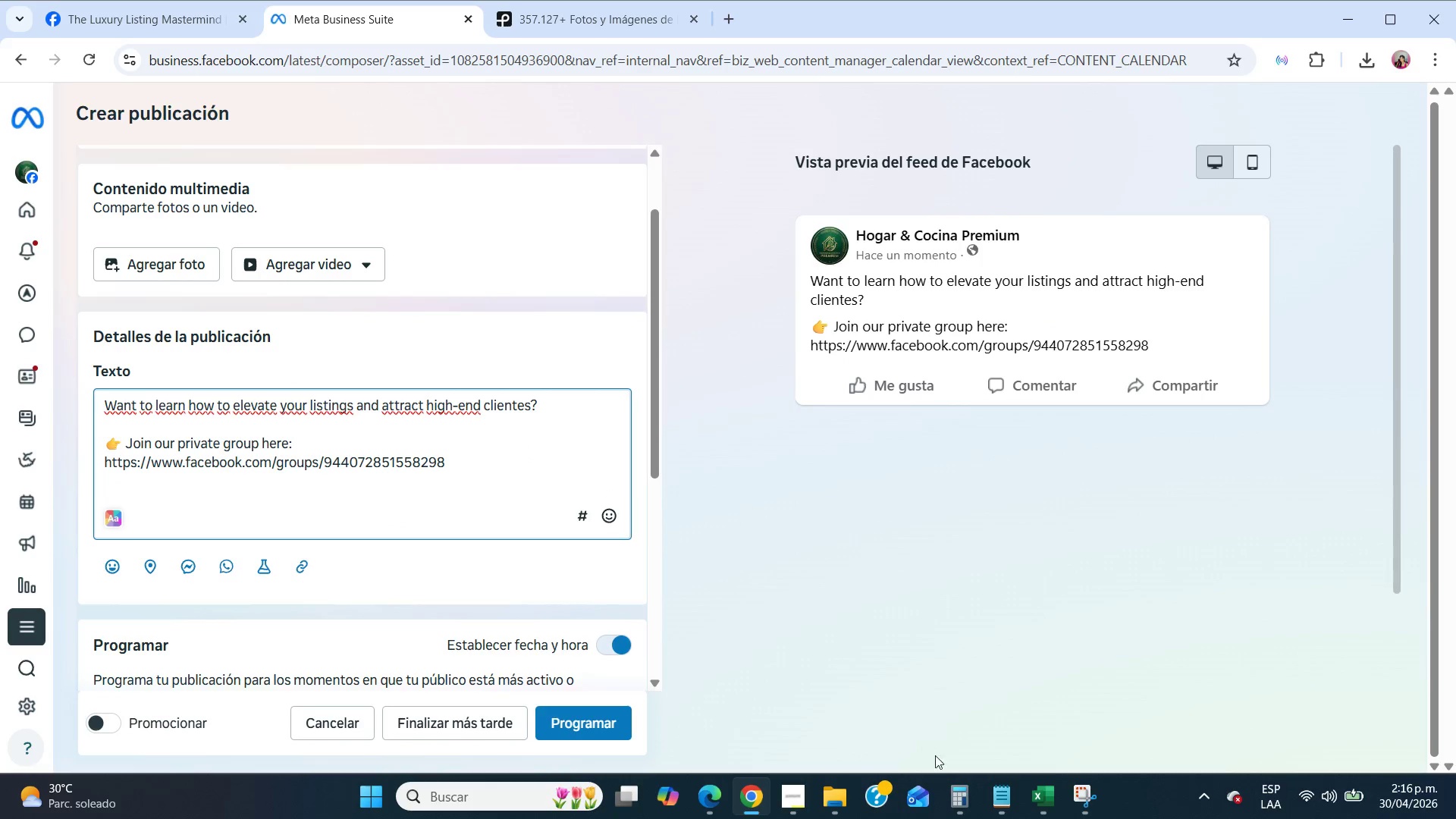 
left_click([1012, 813])
 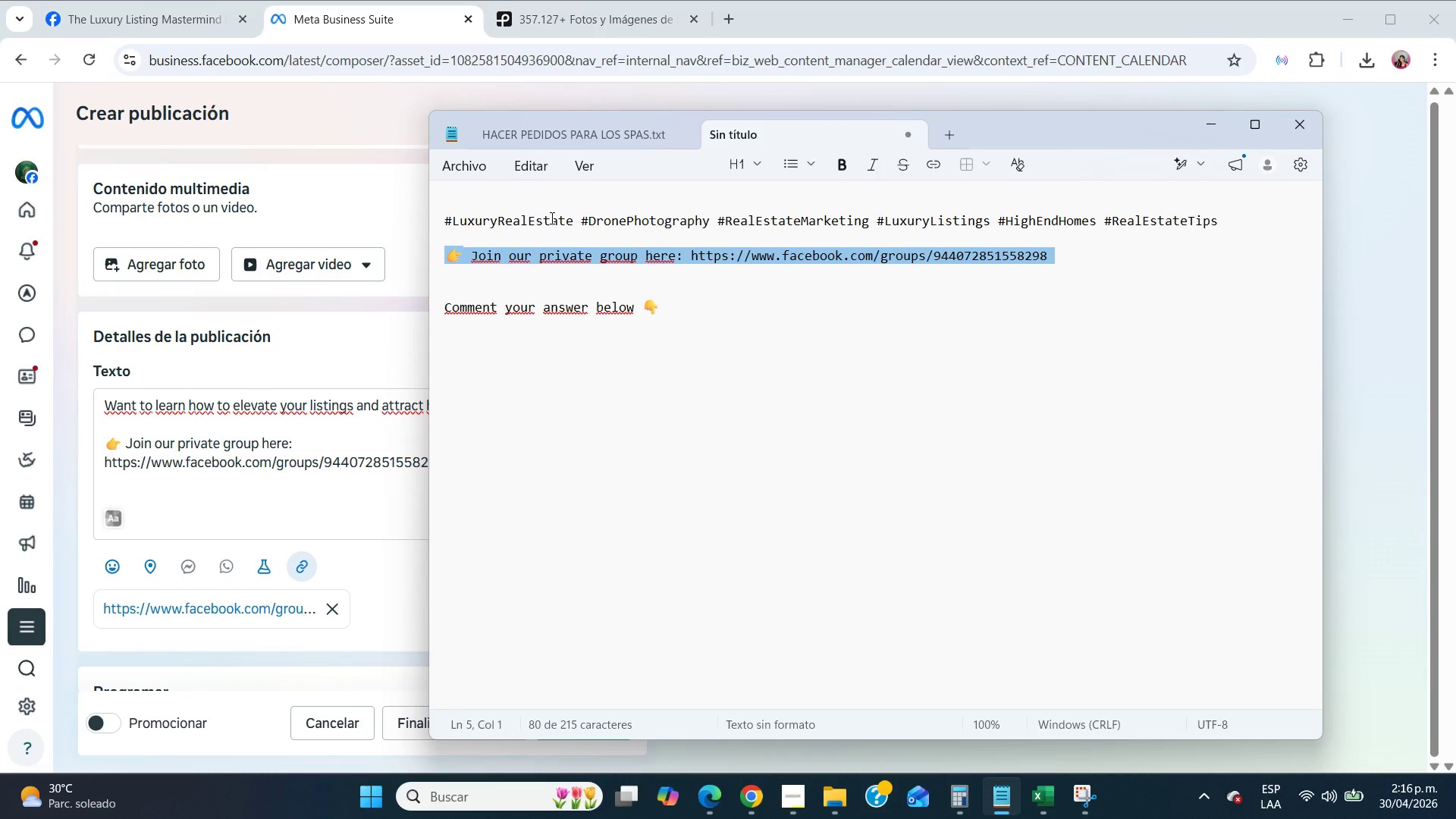 
double_click([551, 218])
 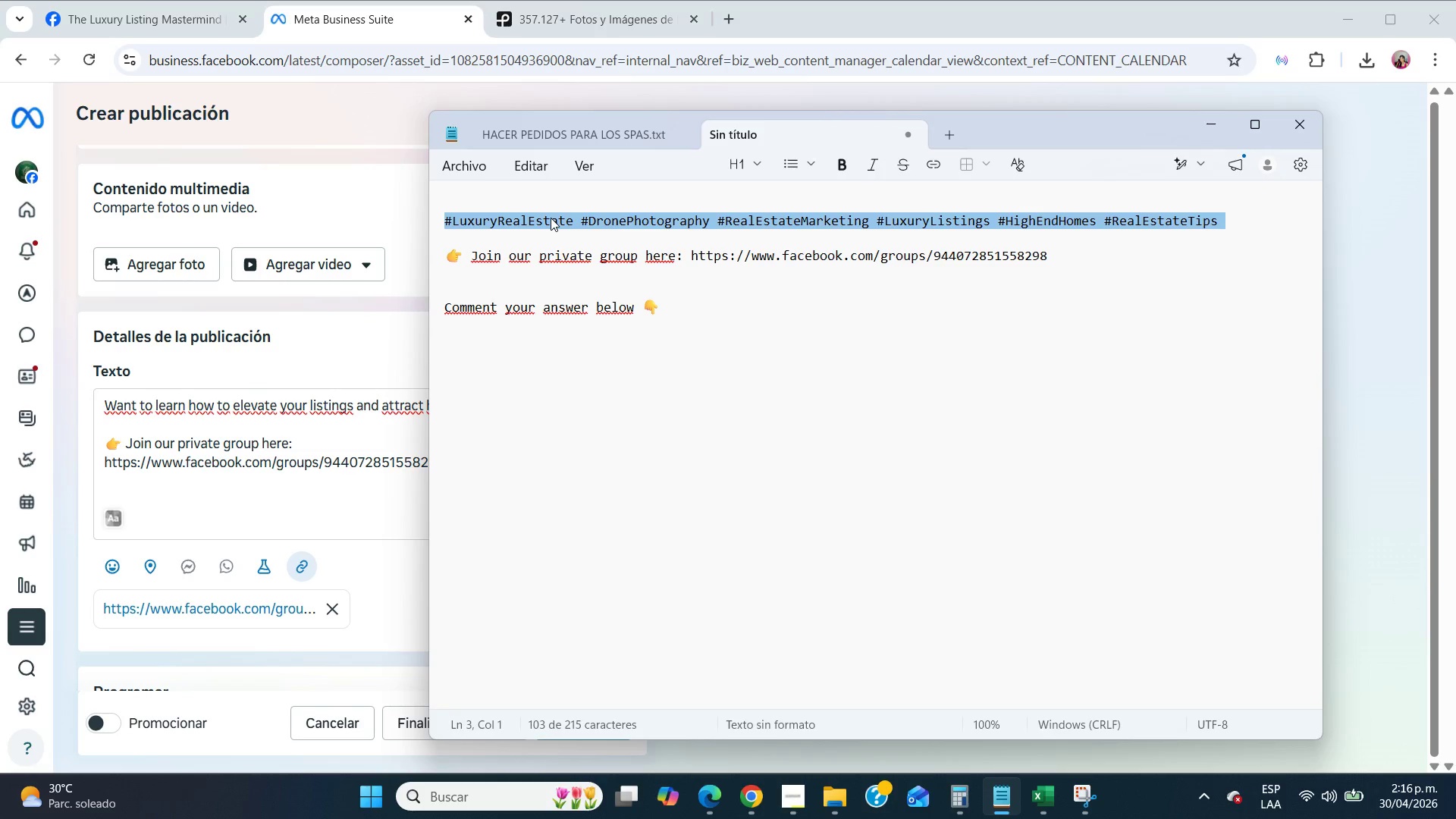 
triple_click([551, 218])
 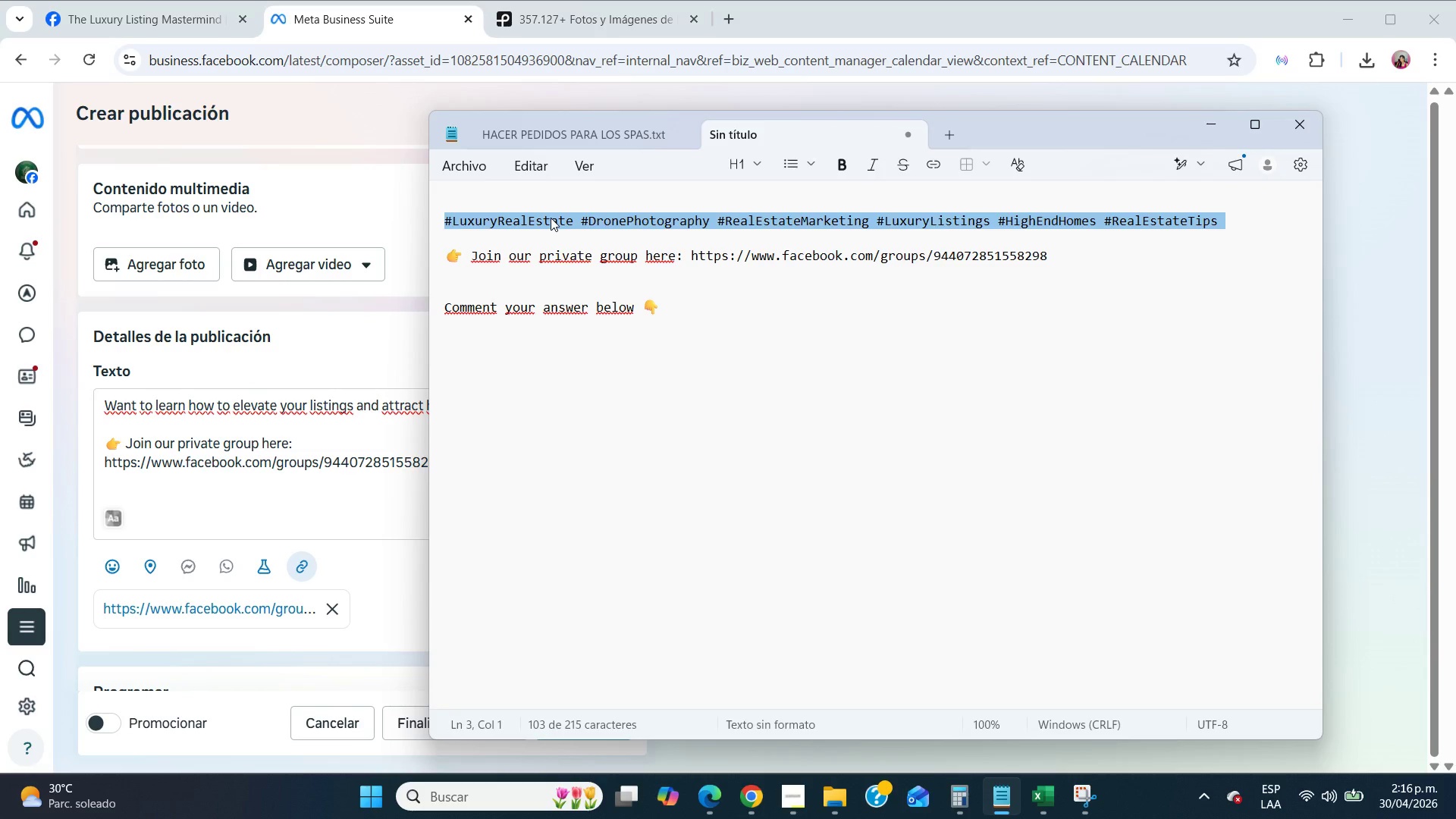 
hold_key(key=ControlLeft, duration=0.41)
 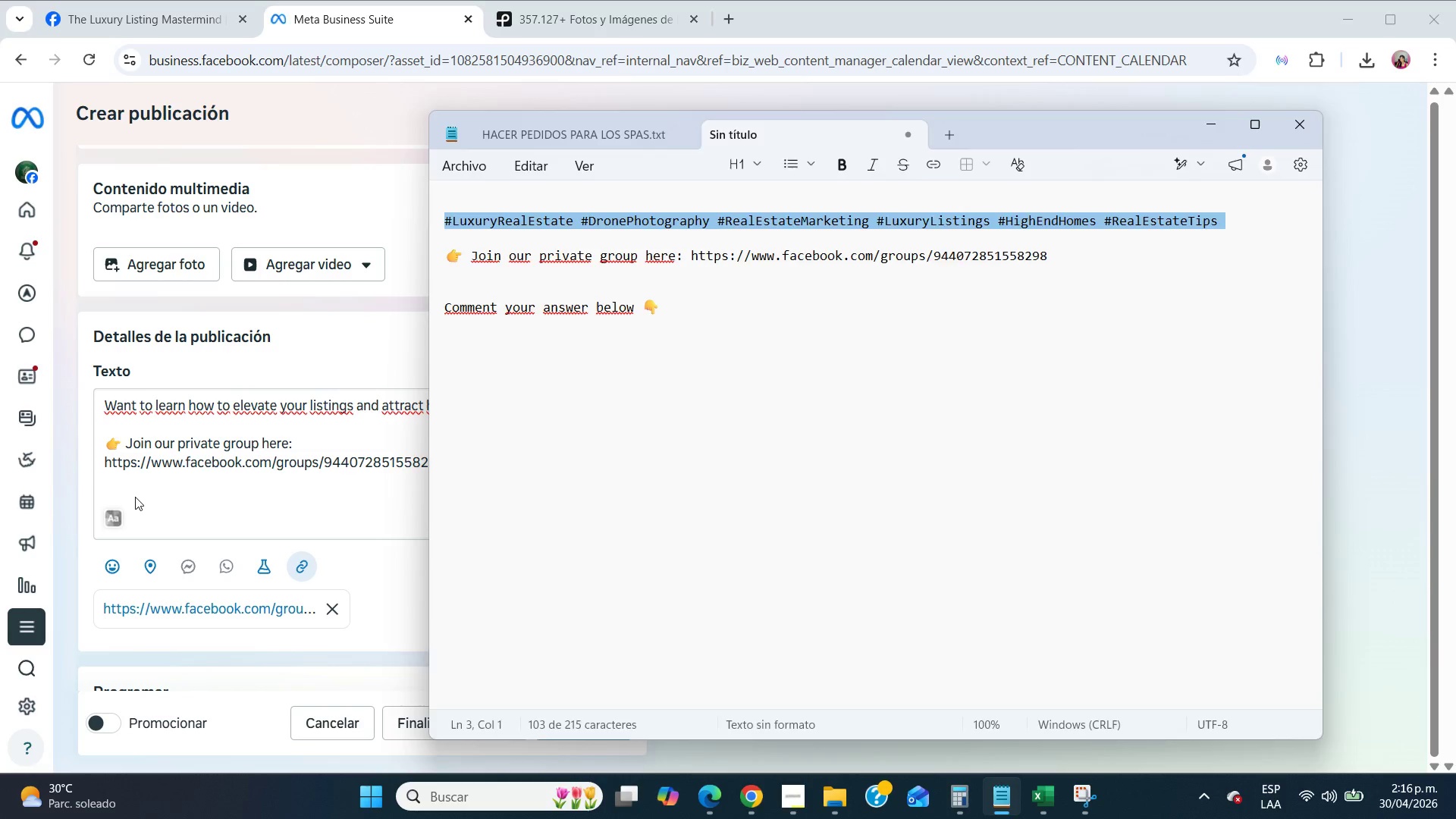 
key(C)
 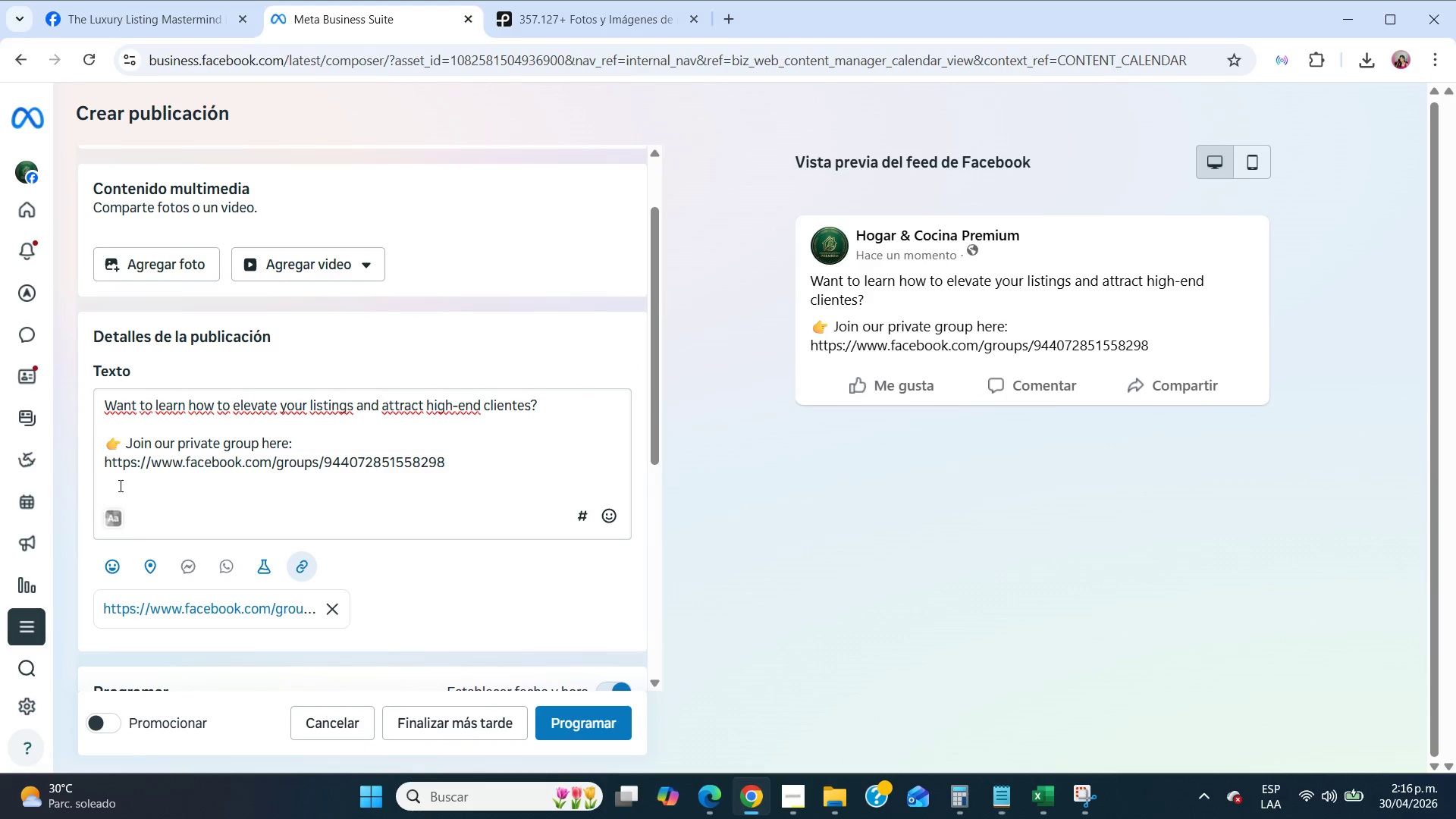 
double_click([118, 485])
 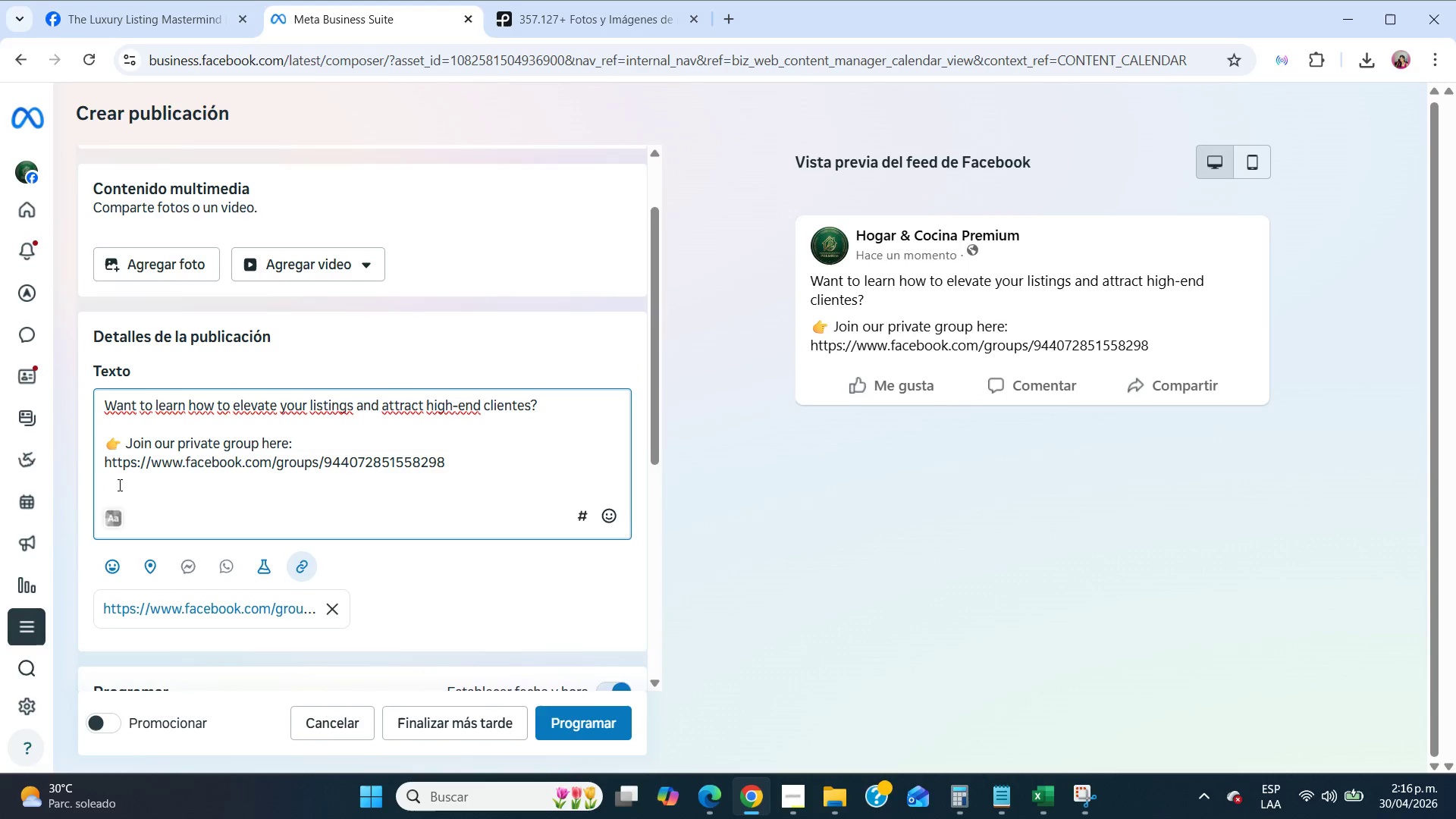 
key(NumpadEnter)
 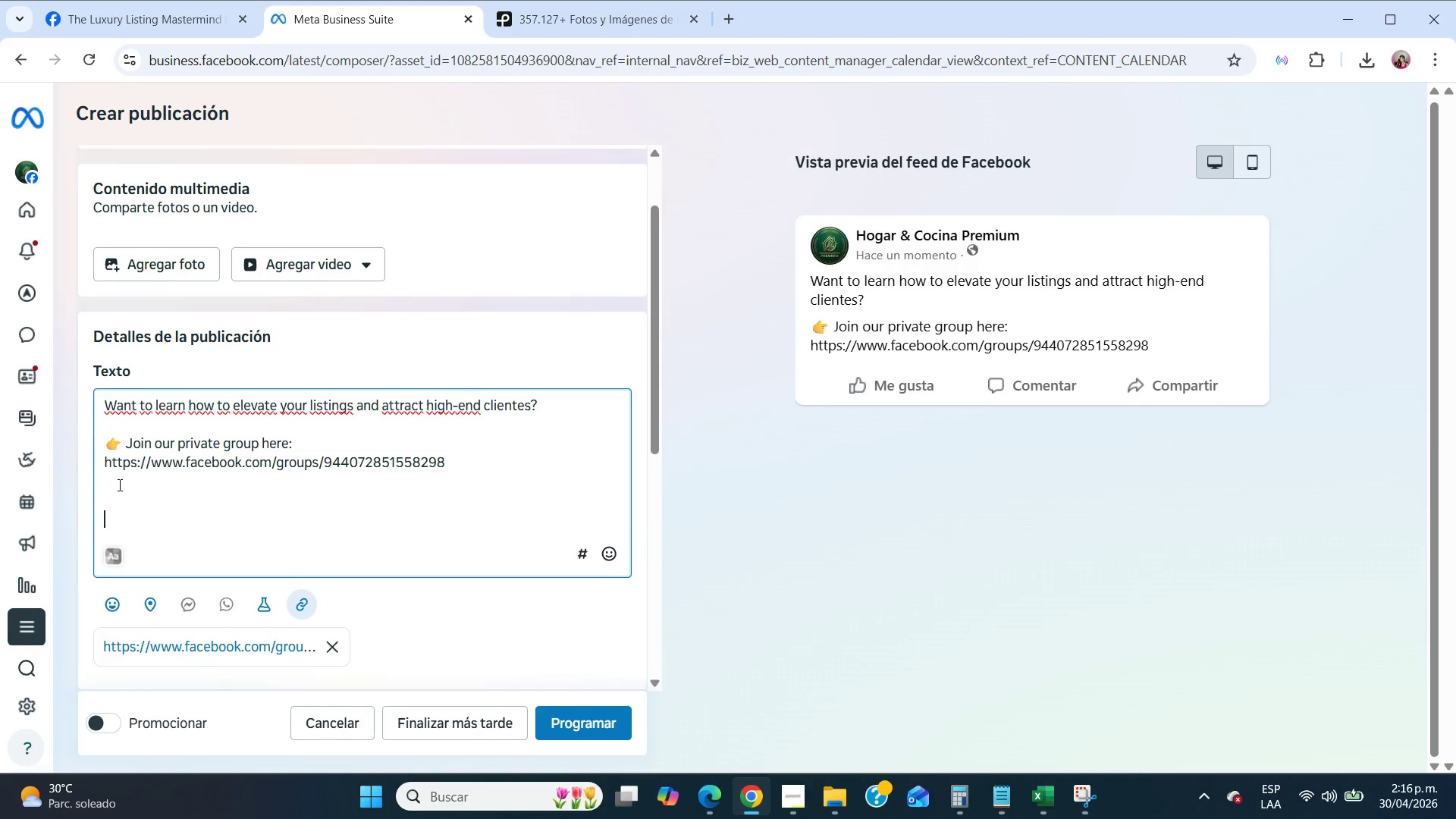 
key(NumpadEnter)
 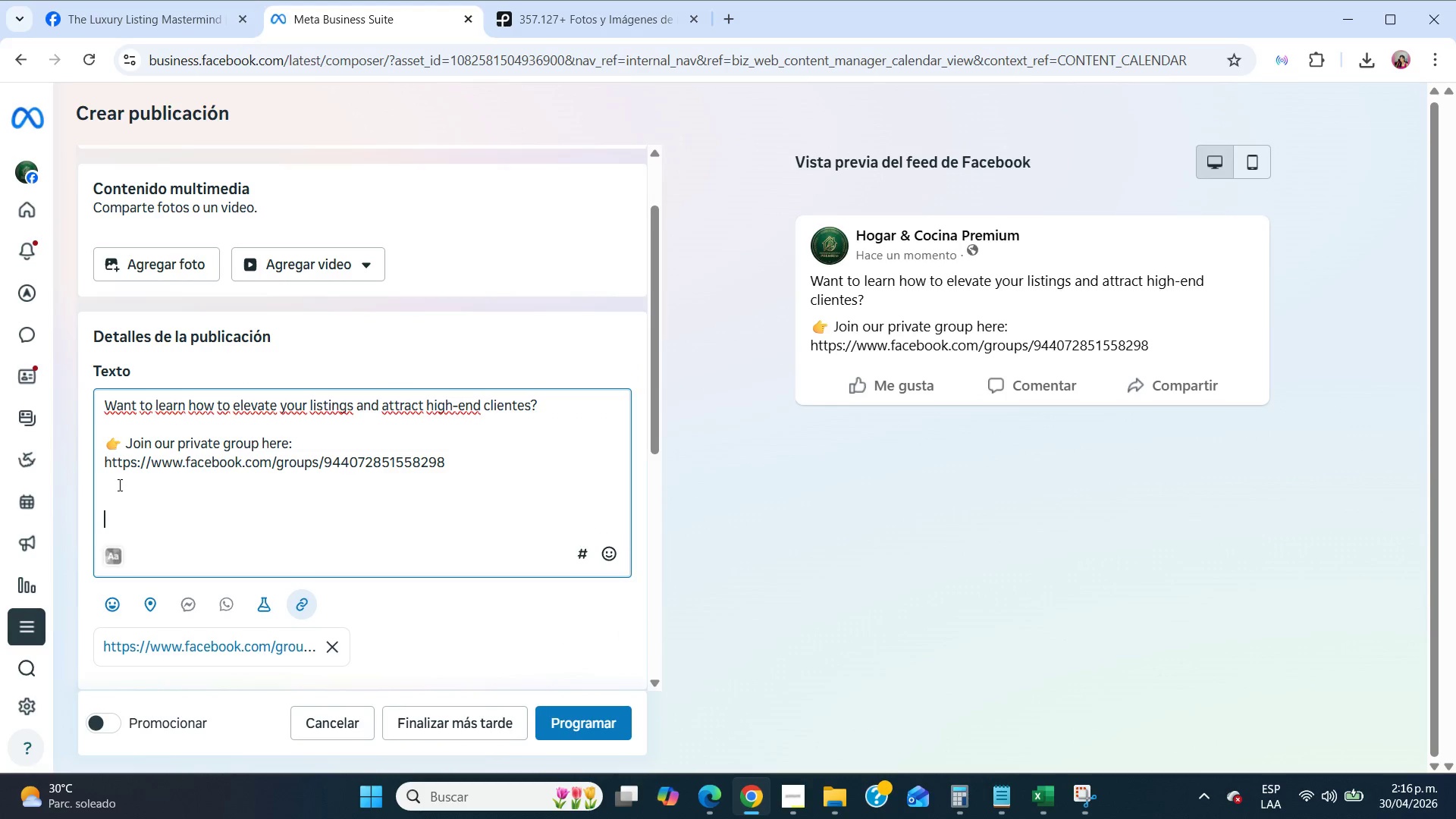 
key(Control+V)
 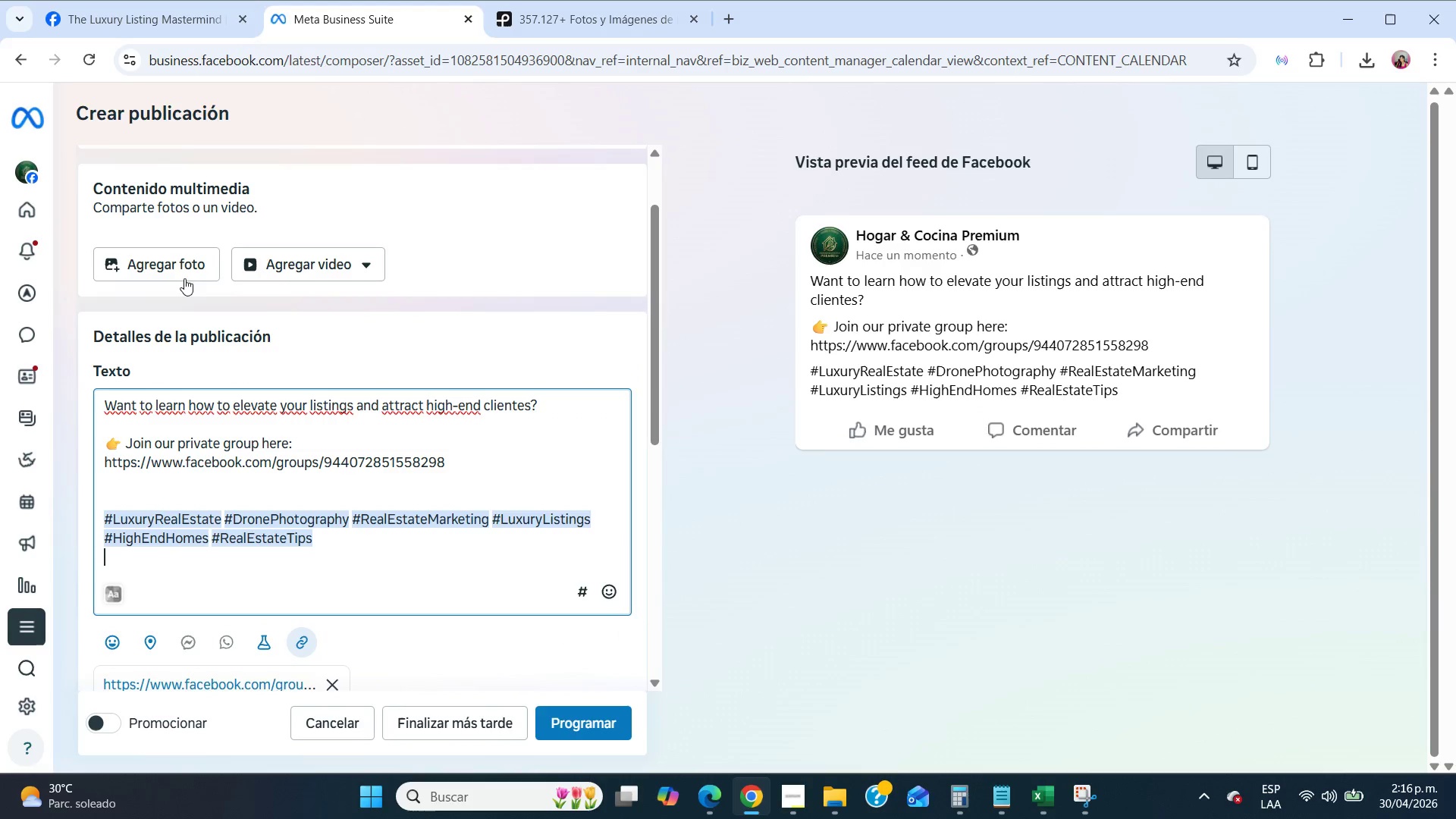 
left_click([184, 265])
 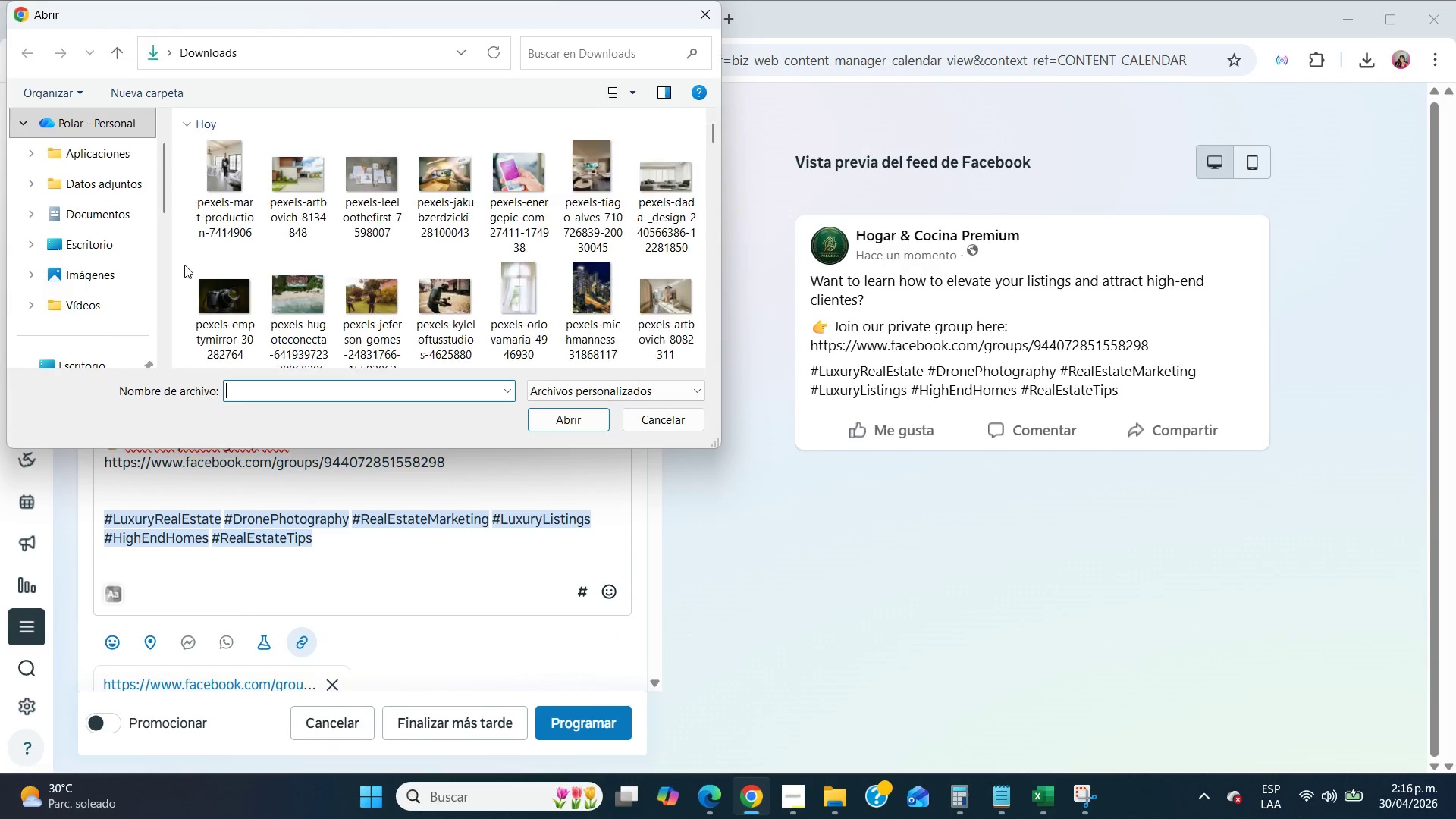 
left_click([214, 198])
 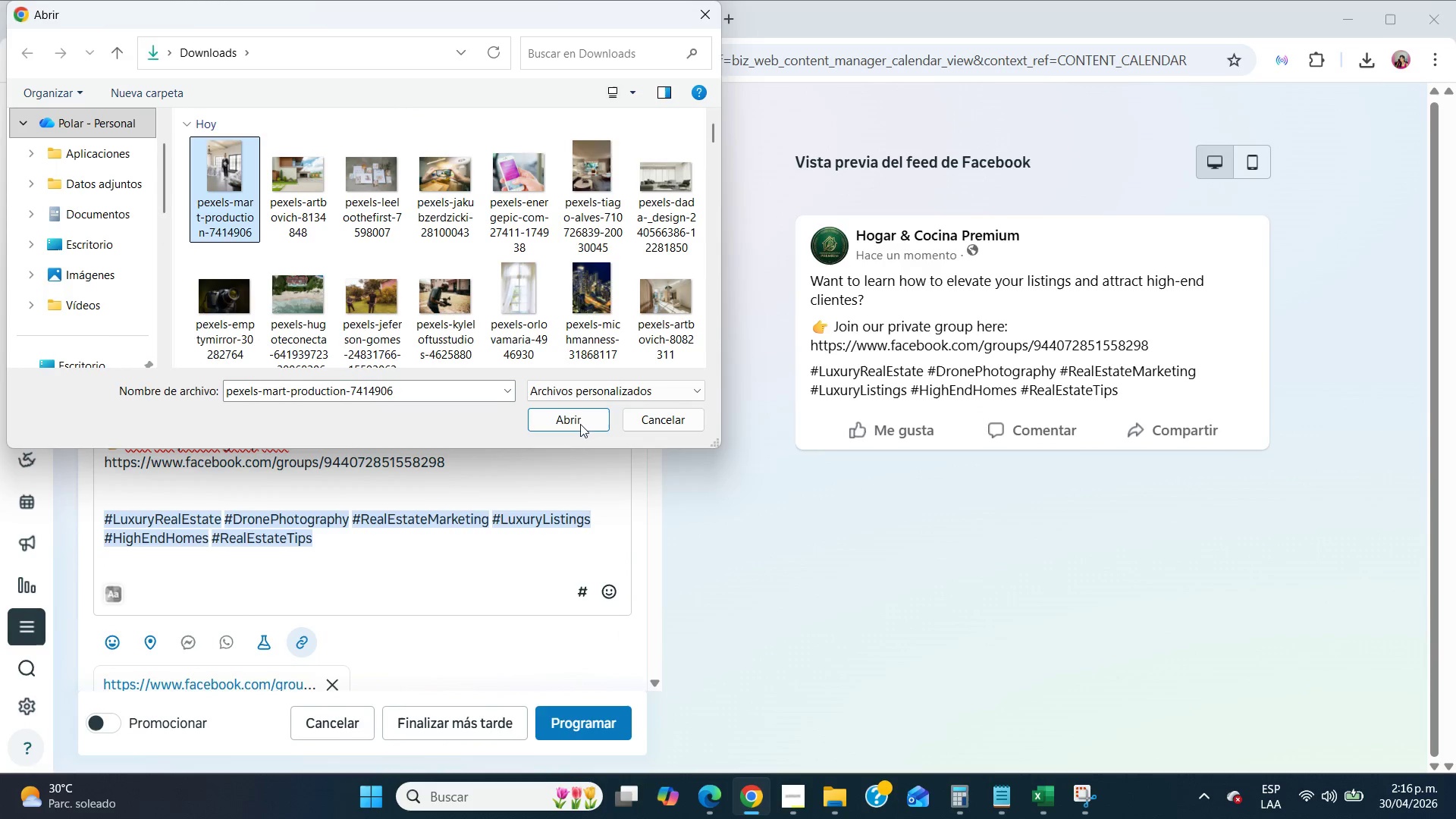 
left_click([579, 422])
 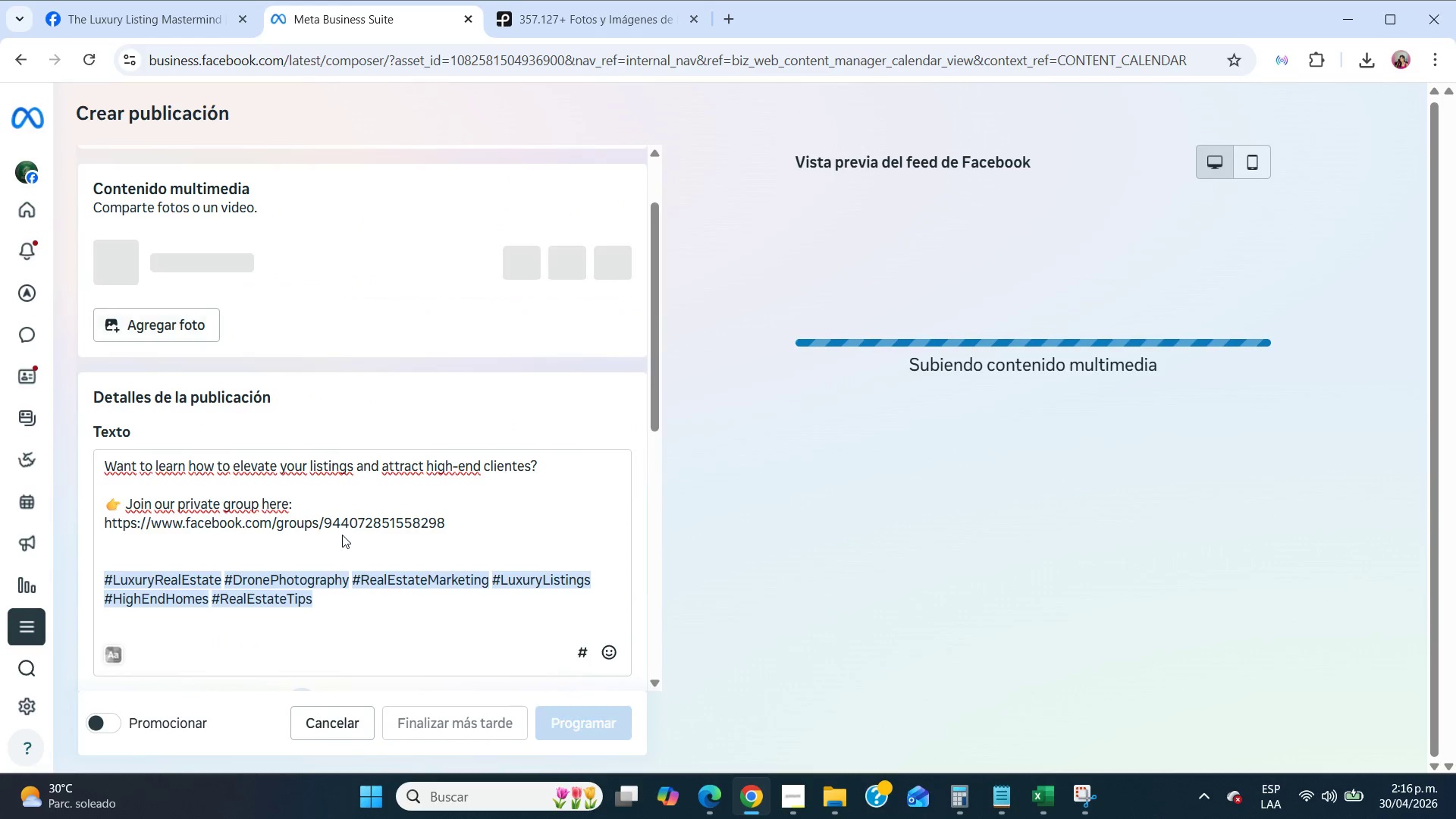 
scroll: coordinate [342, 535], scroll_direction: down, amount: 3.0
 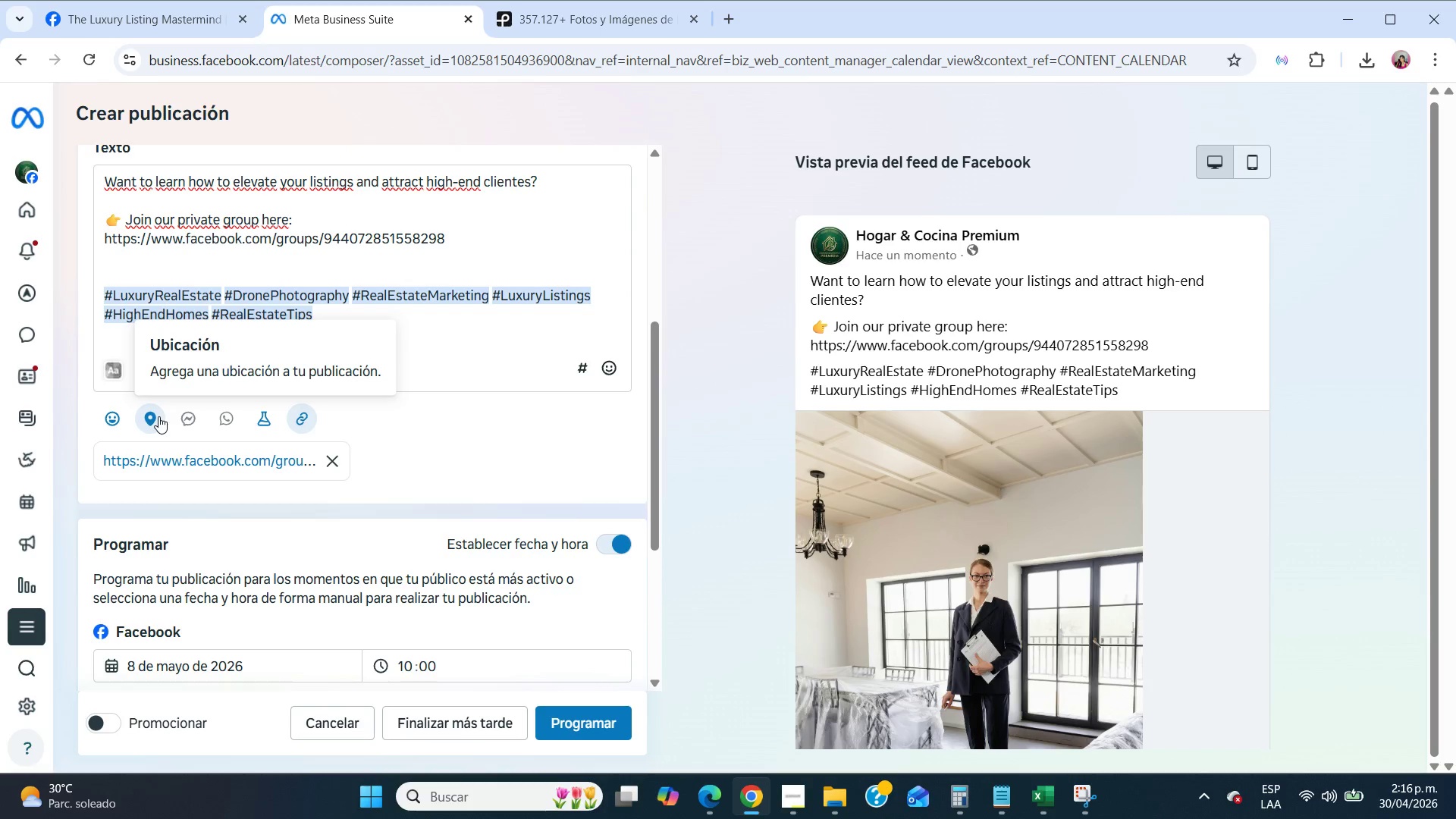 
left_click([158, 416])
 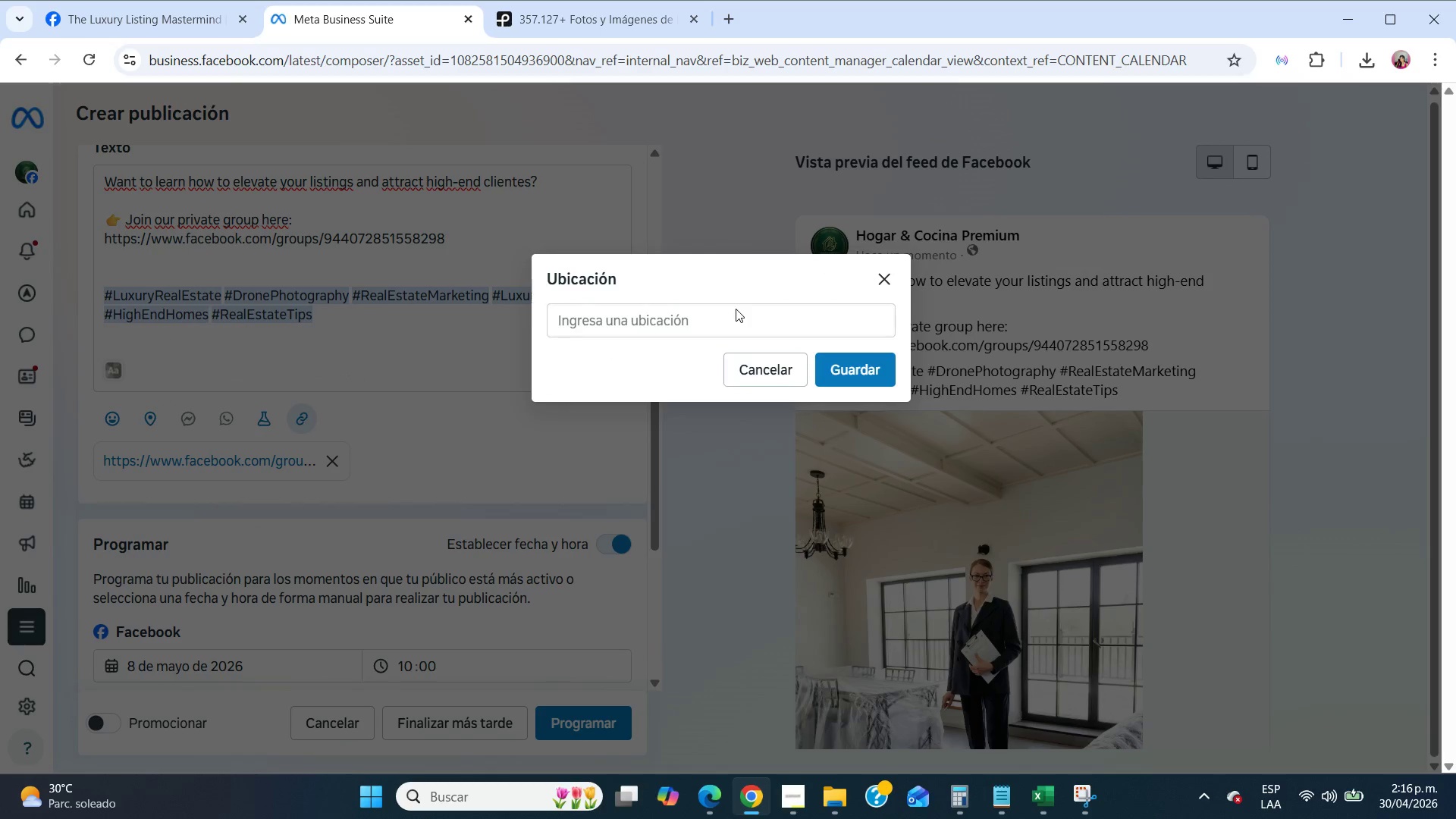 
double_click([724, 318])
 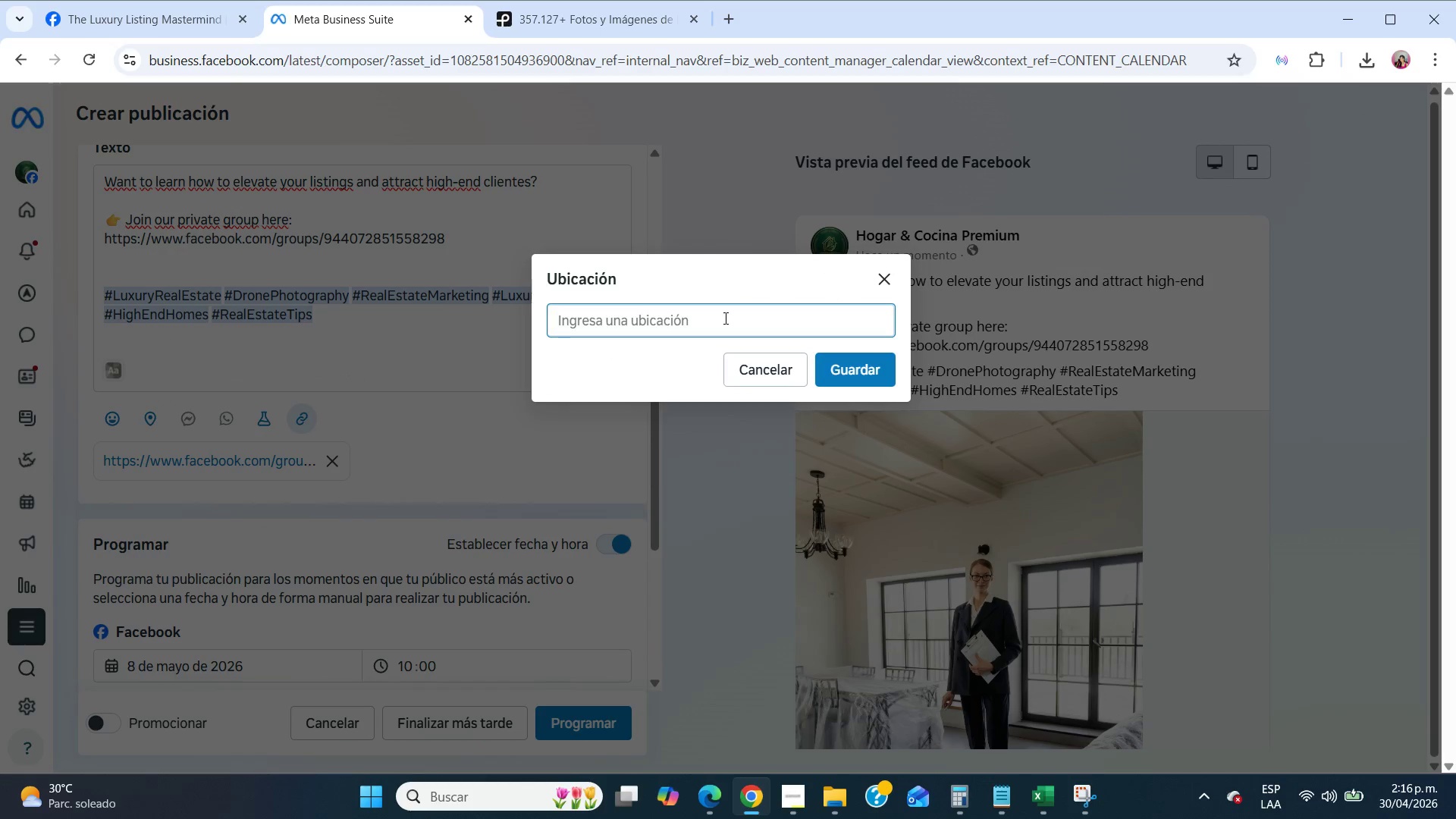 
type(miami)
 